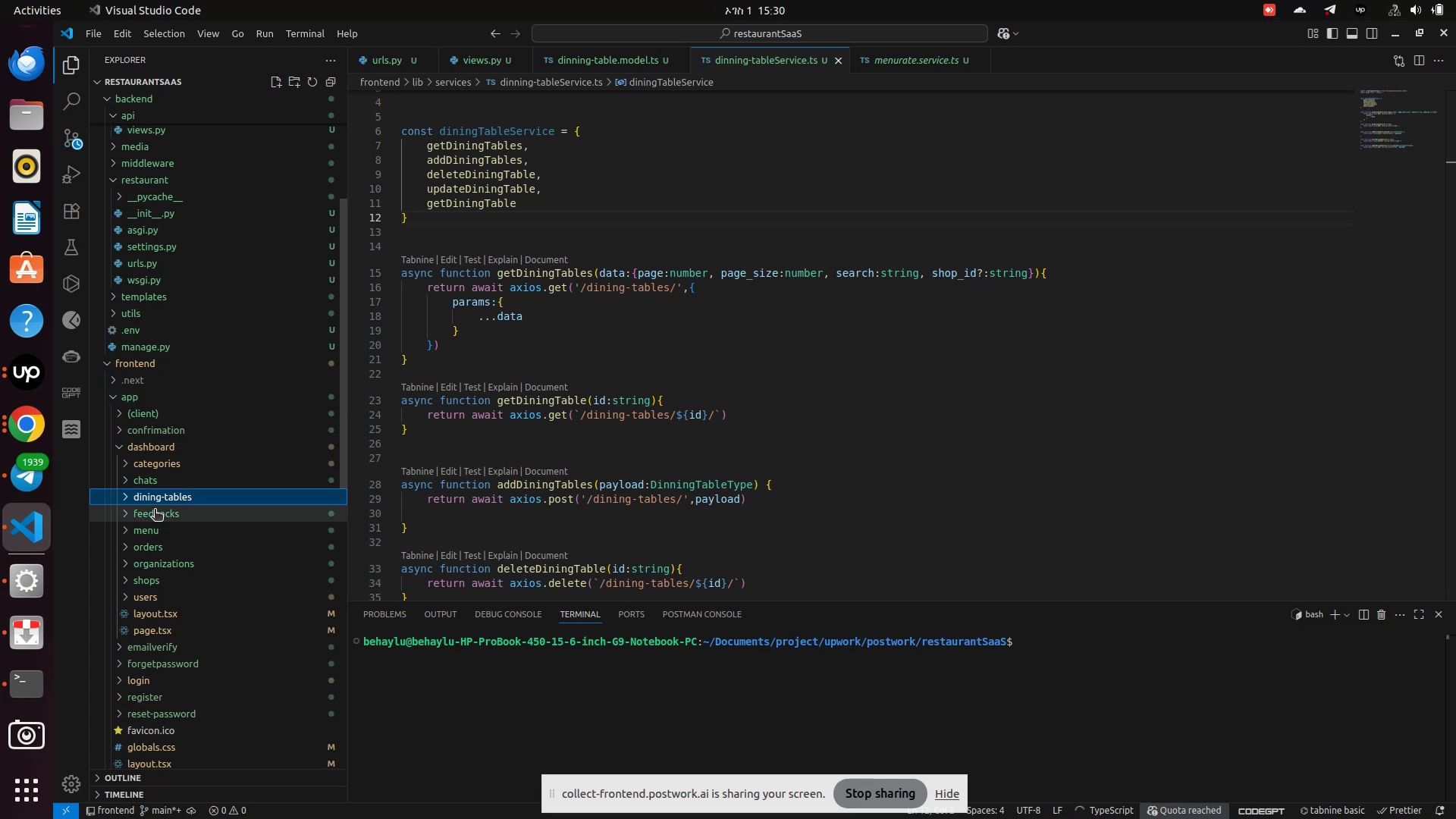 
right_click([160, 494])
 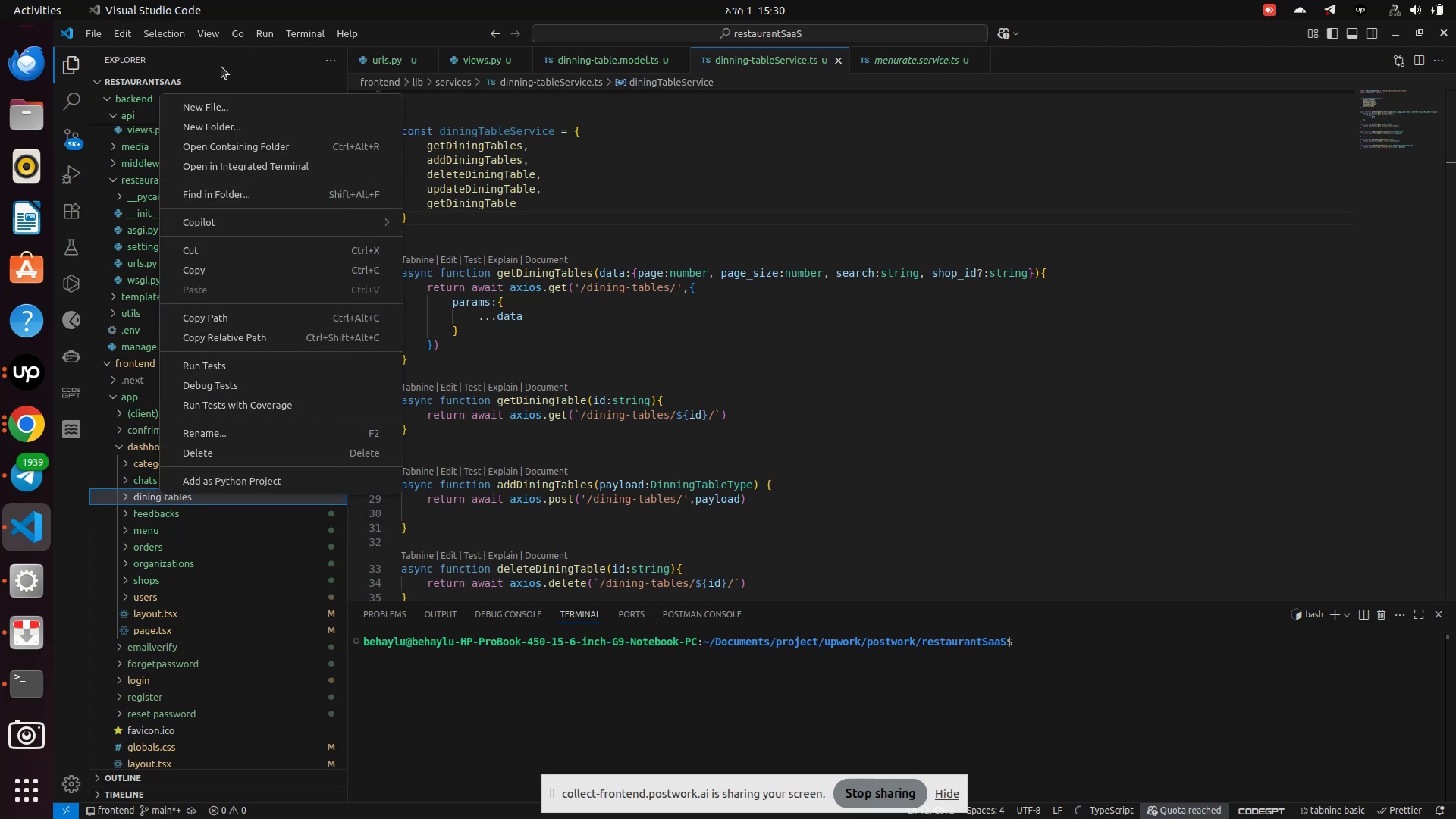 
left_click([221, 106])
 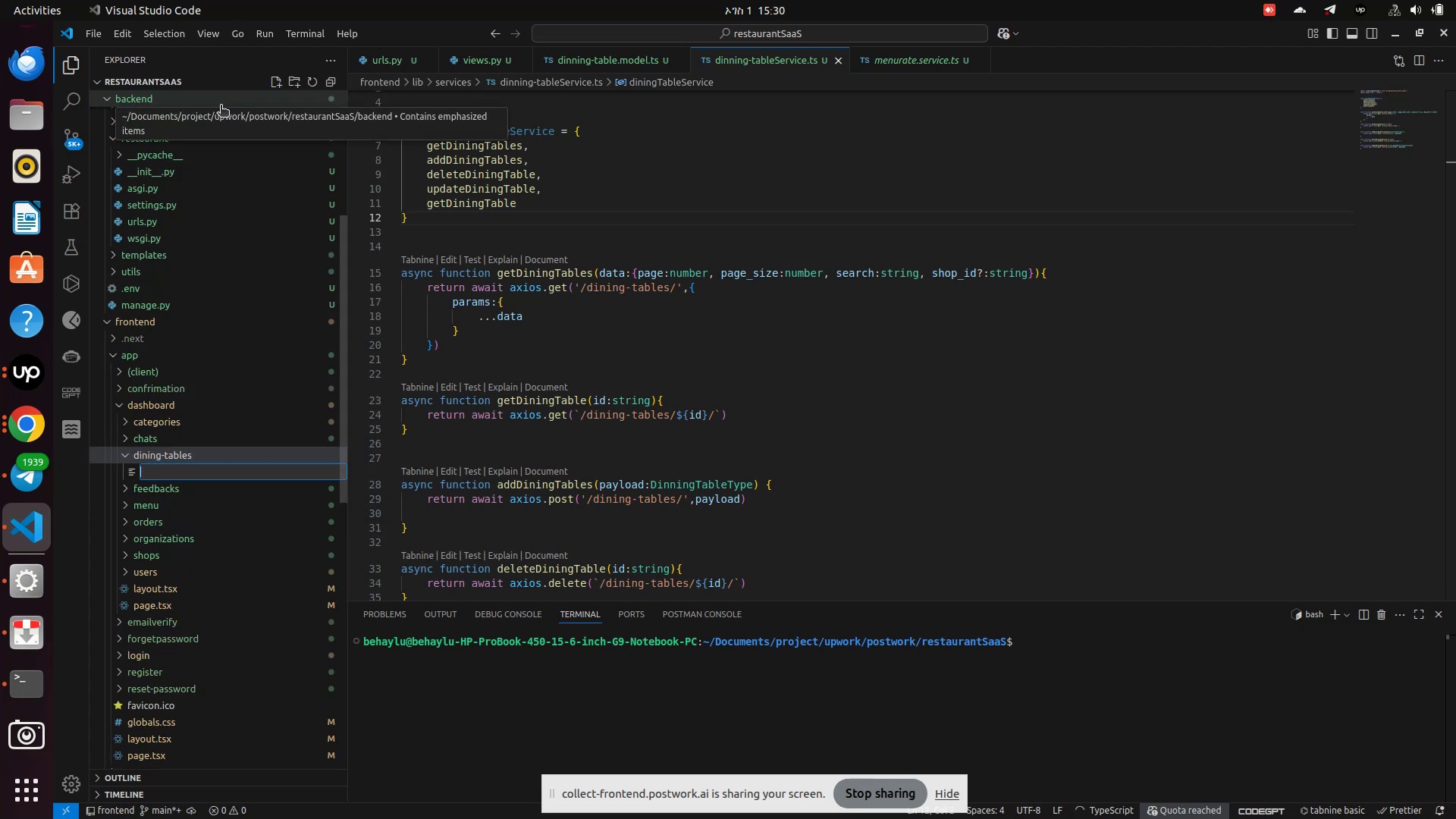 
type(dining-tables.tsx)
 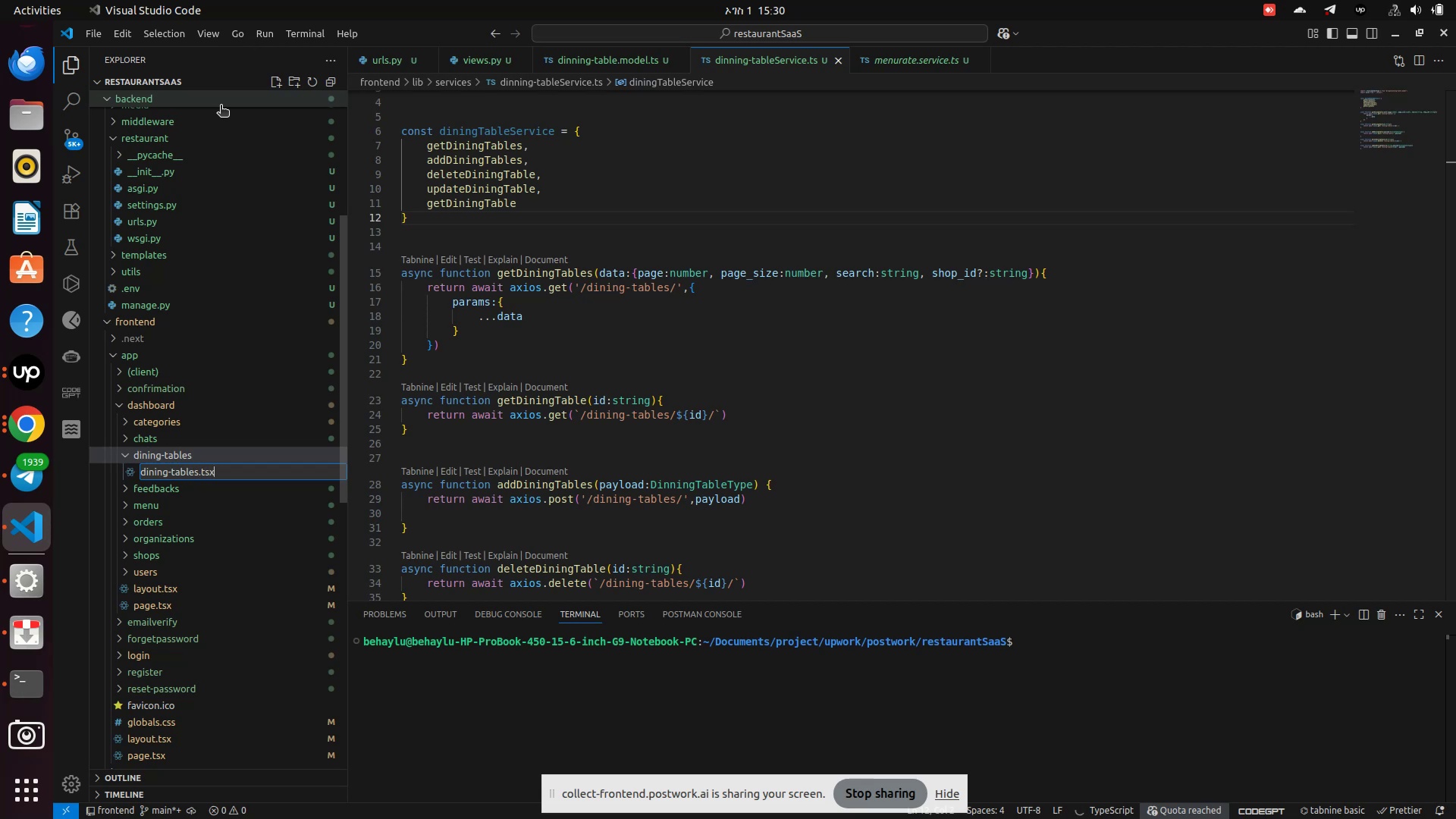 
key(Enter)
 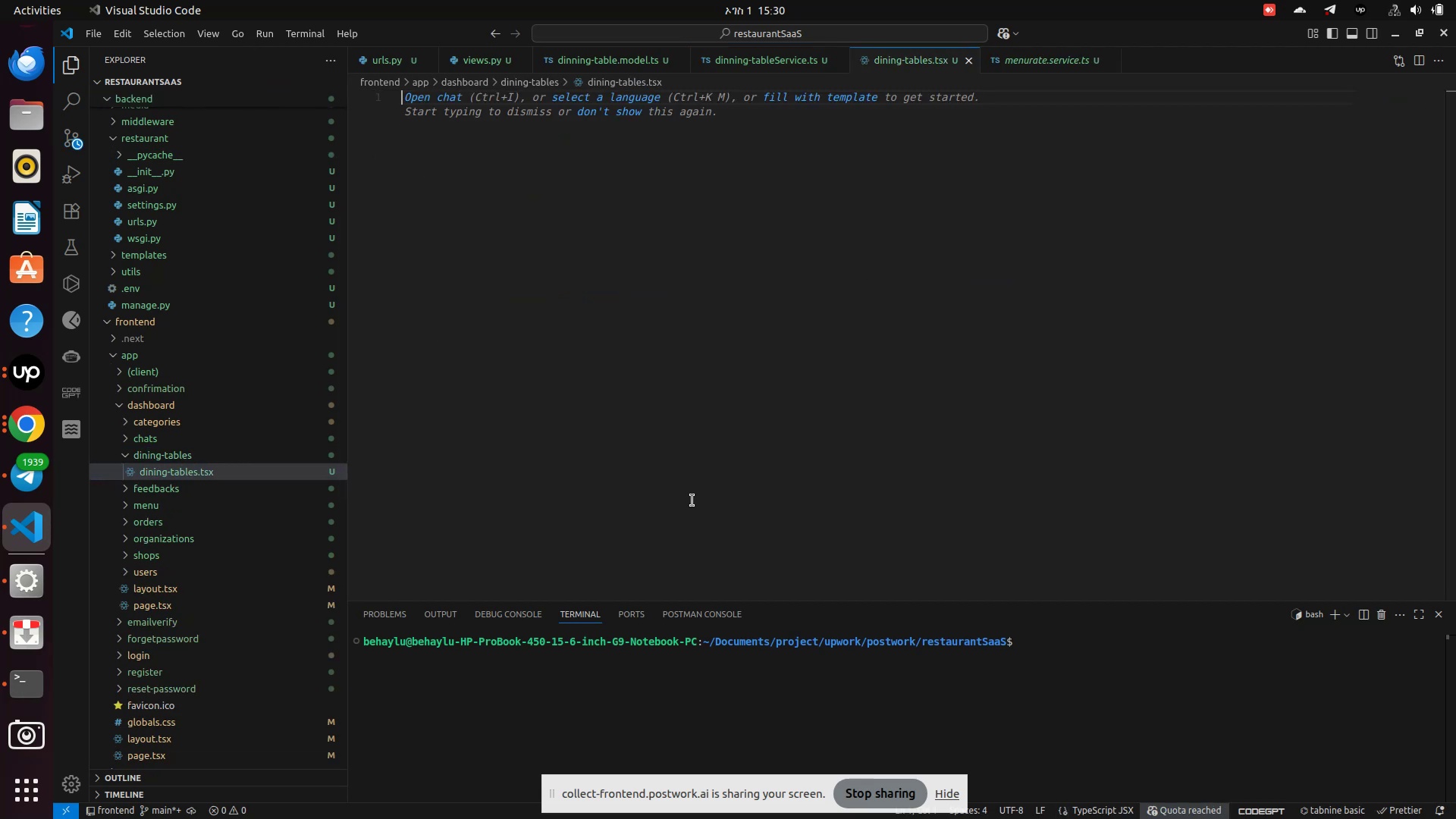 
type(export)
 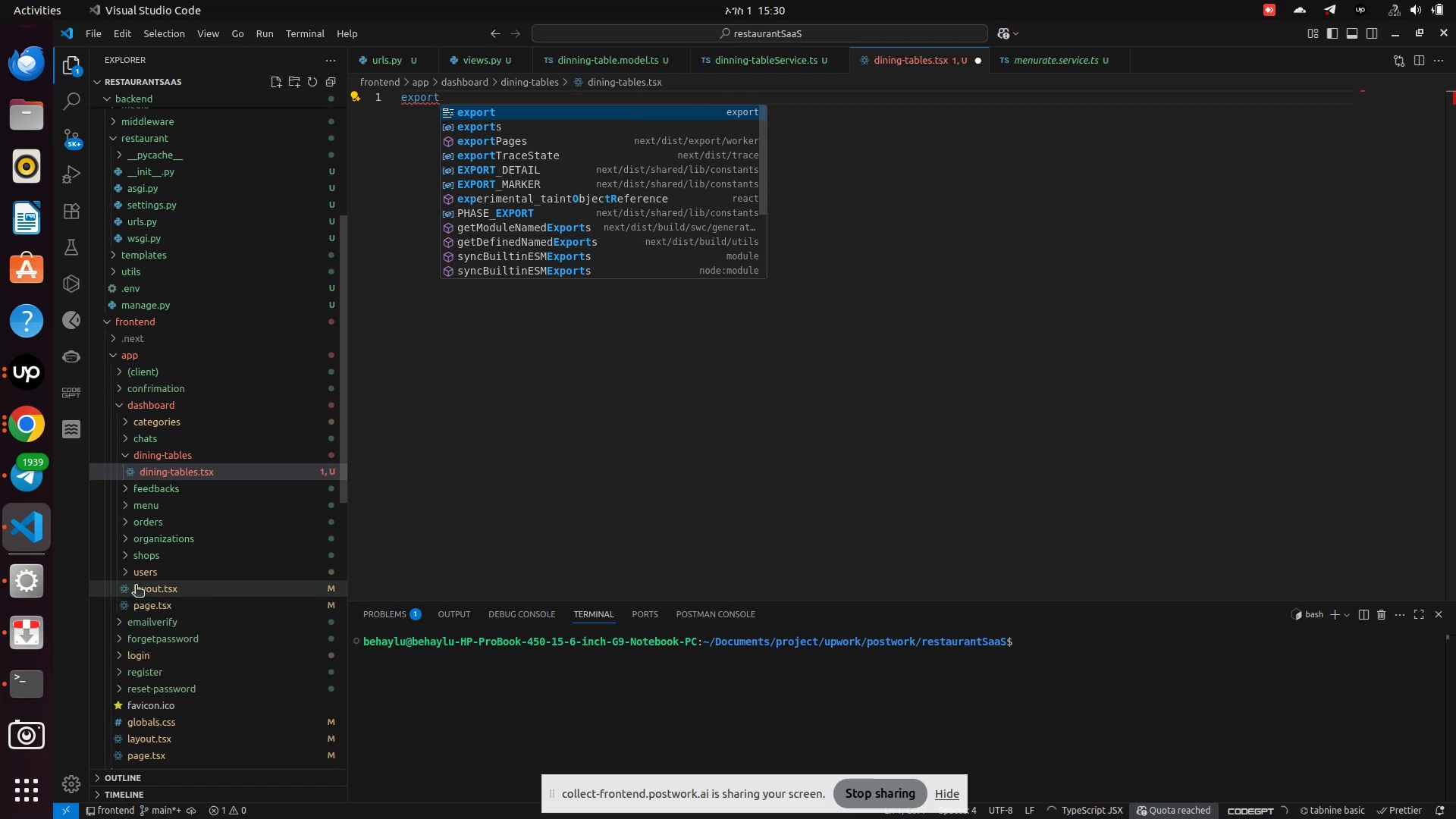 
left_click([6, 584])
 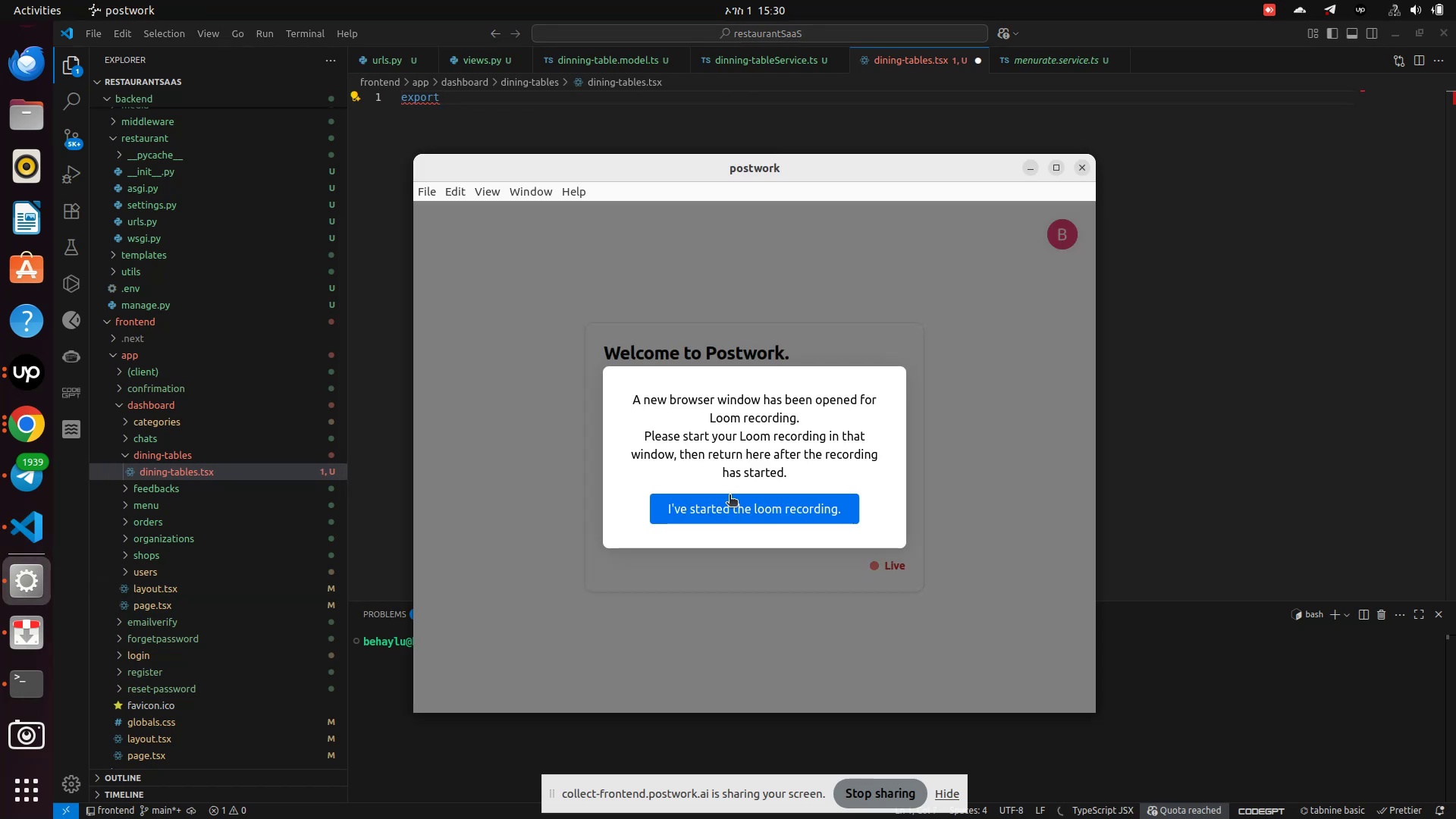 
left_click([726, 509])
 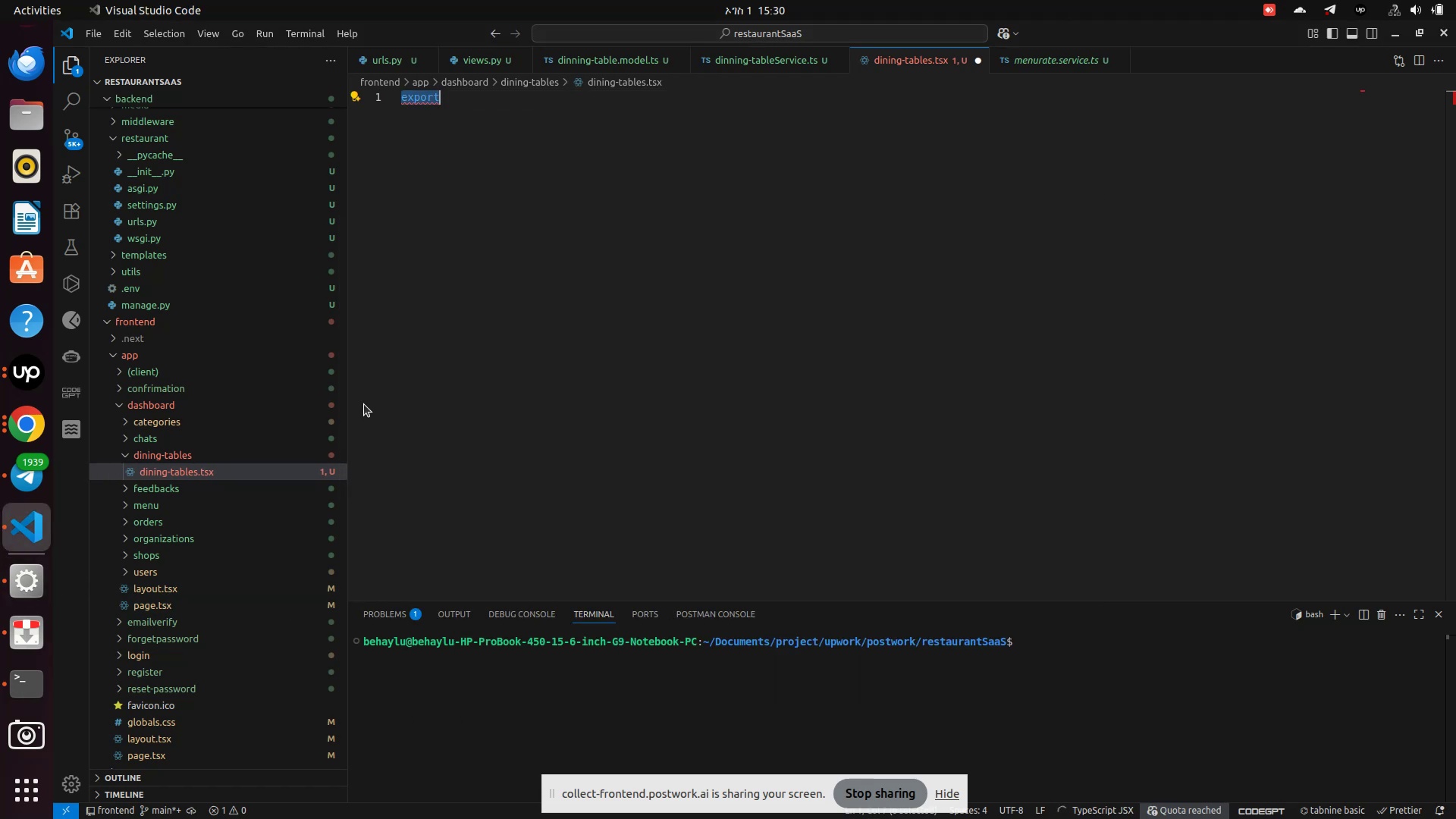 
left_click([3, 369])
 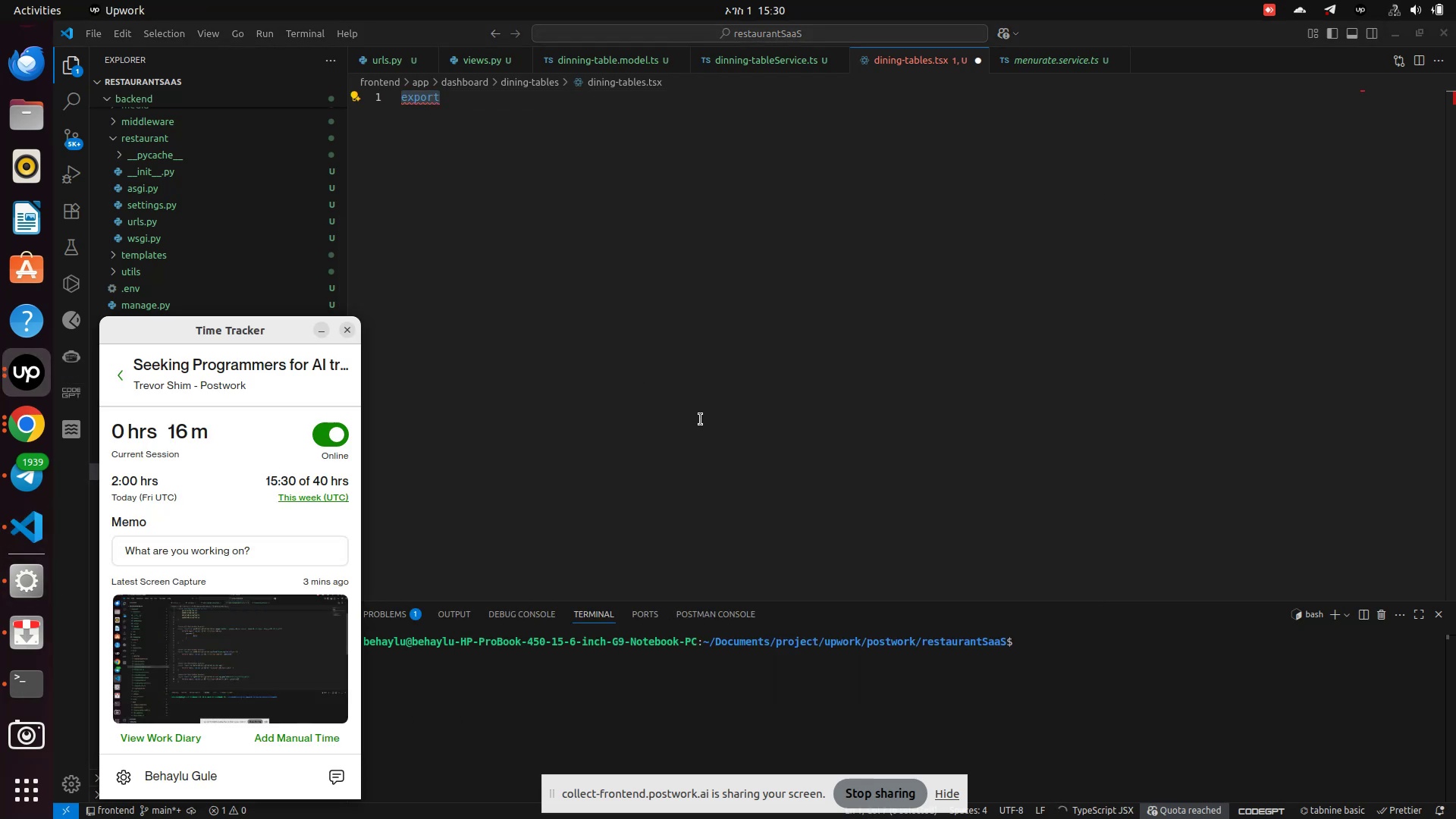 
left_click([701, 419])
 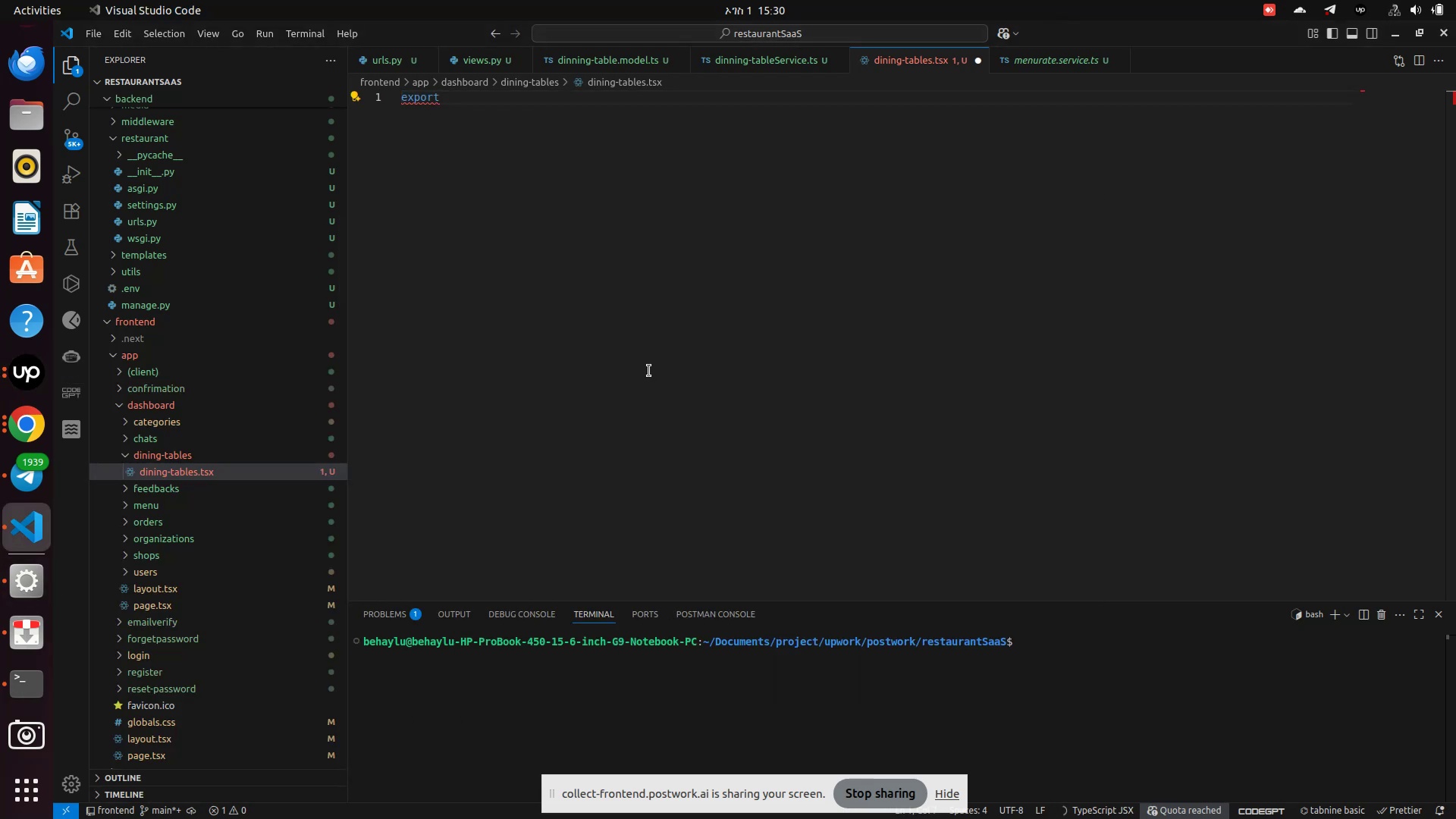 
type( default function Dinni)
key(Backspace)
key(Backspace)
type(ingTA)
key(Backspace)
type(ables()
 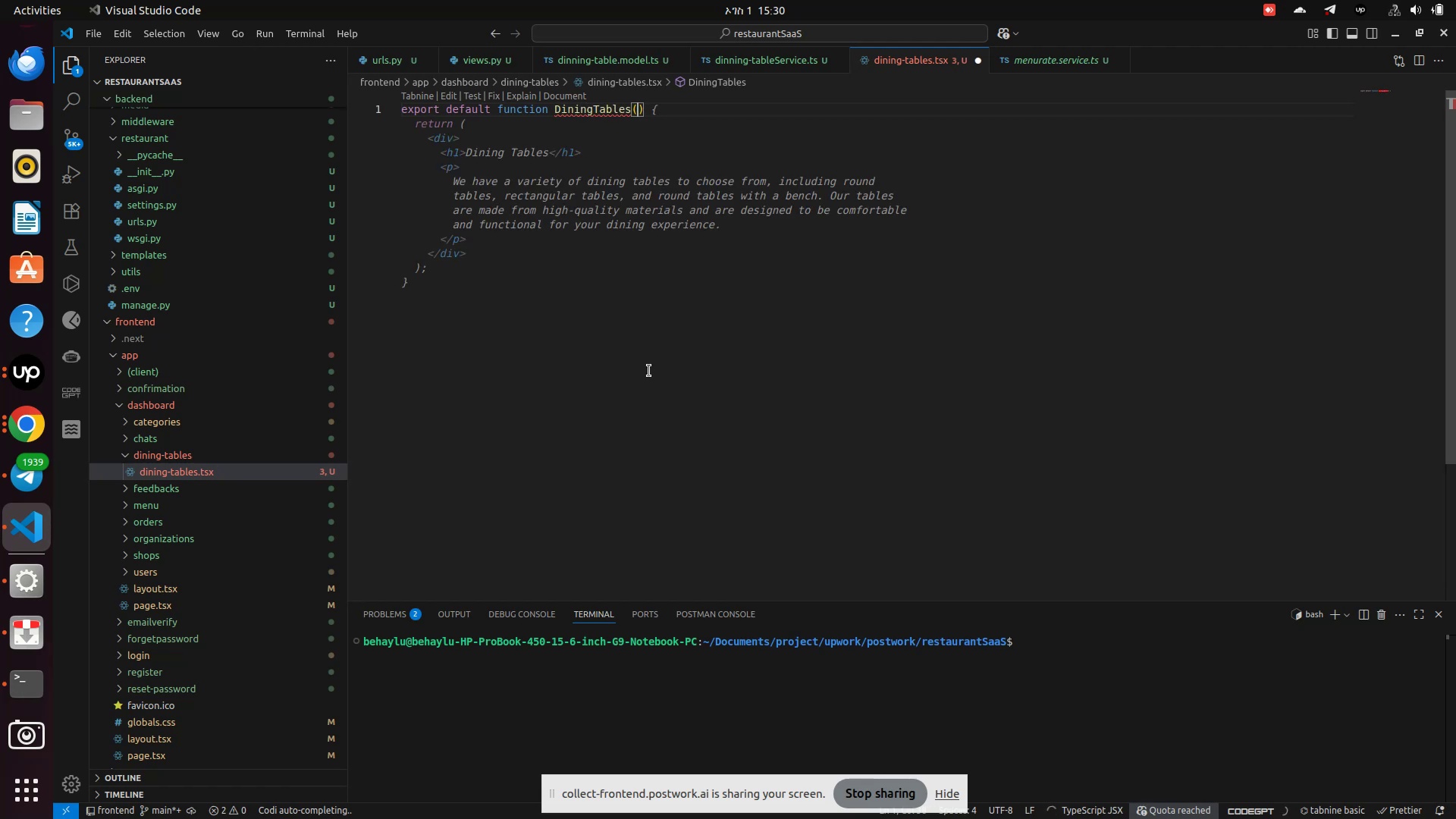 
key(ArrowRight)
 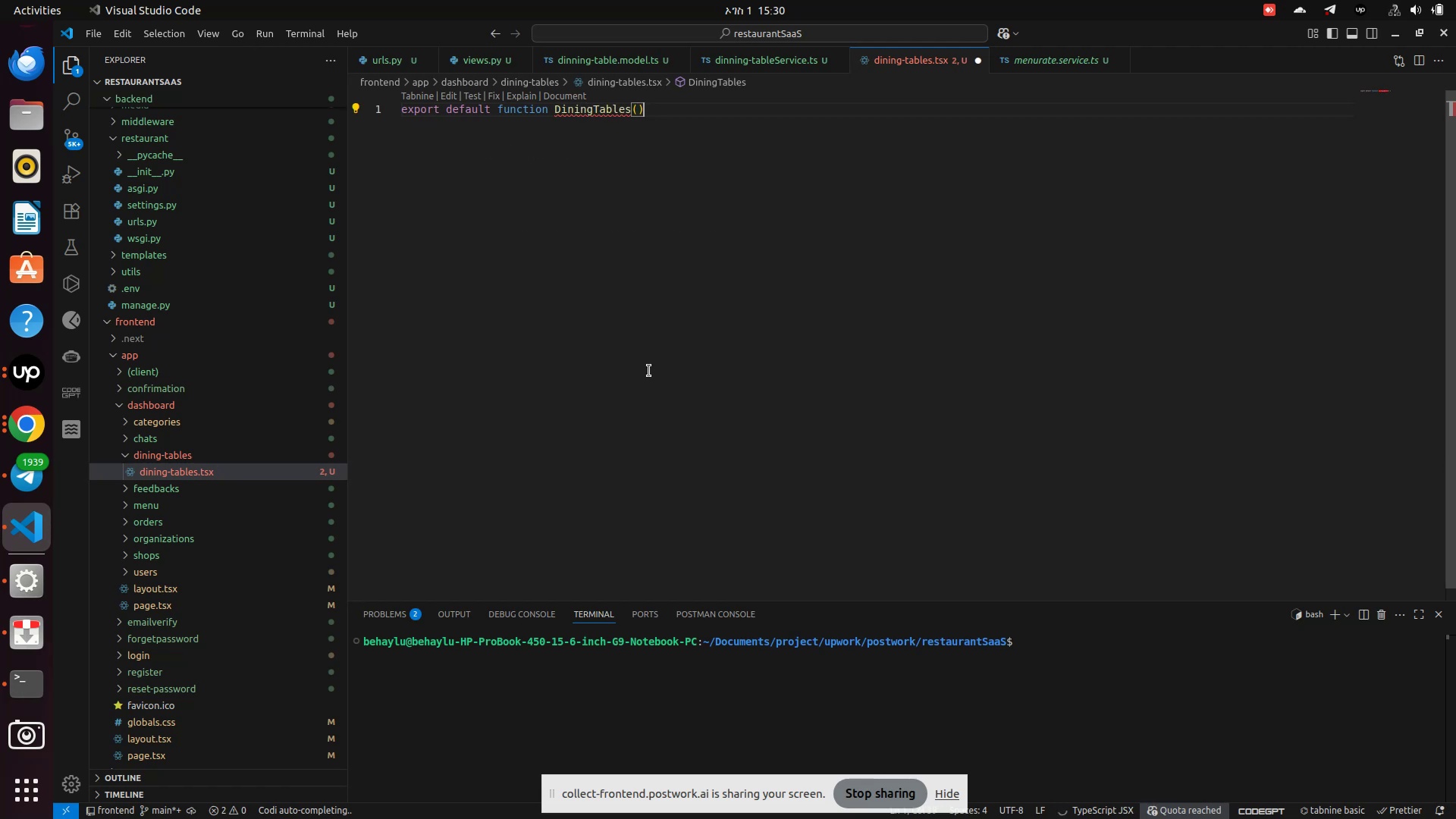 
key(Shift+BracketLeft)
 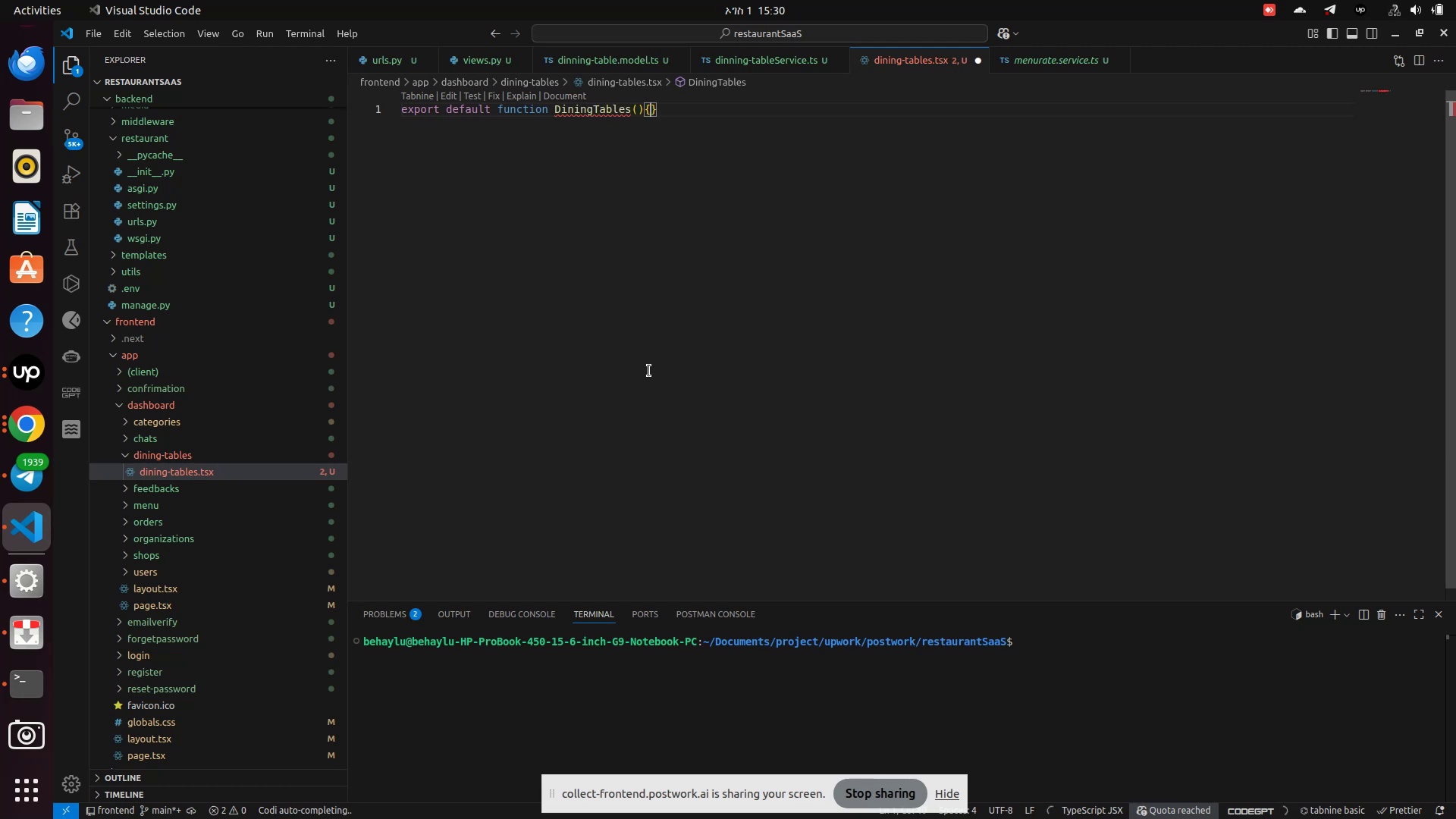 
key(Enter)
 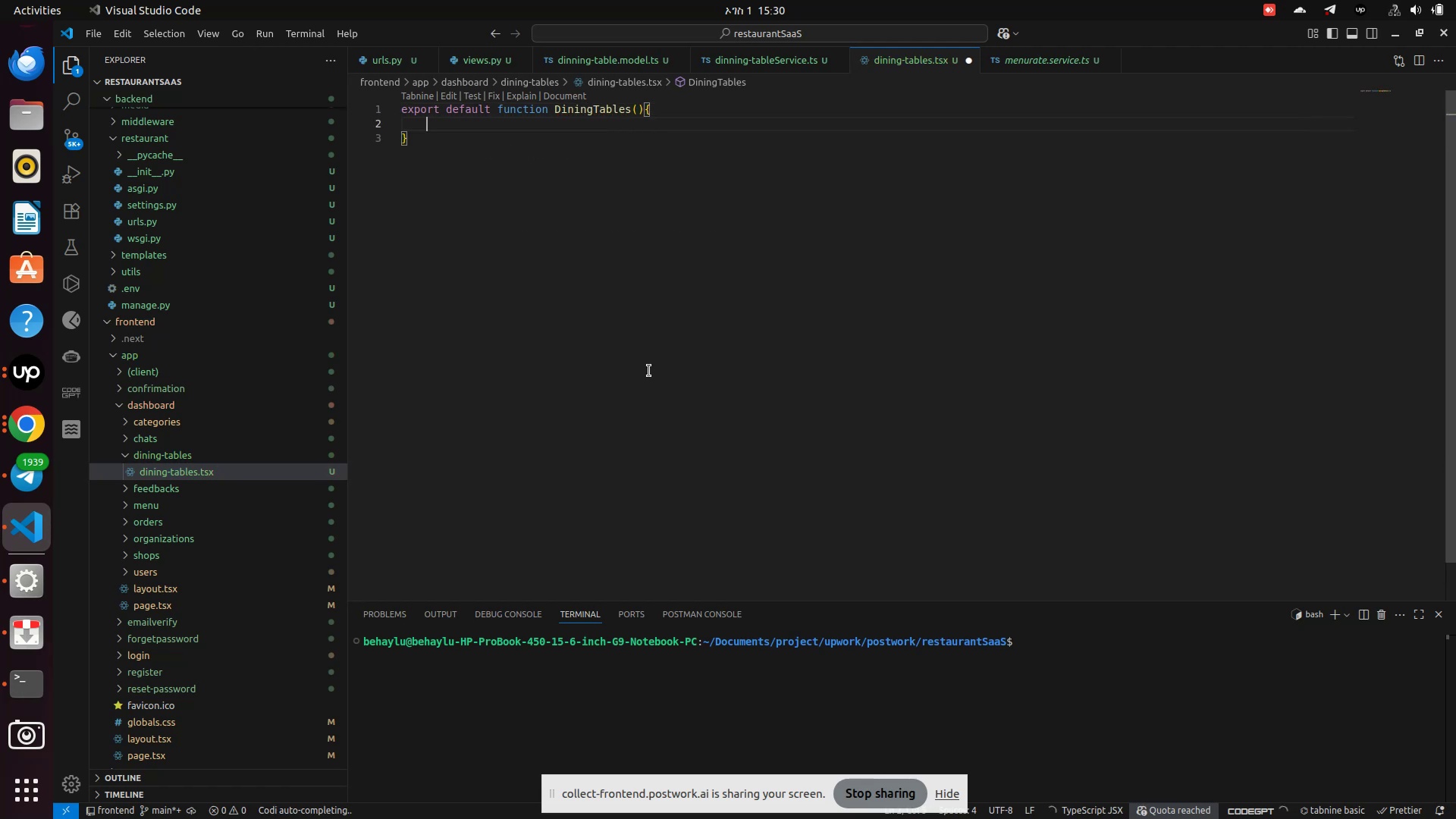 
key(Enter)
 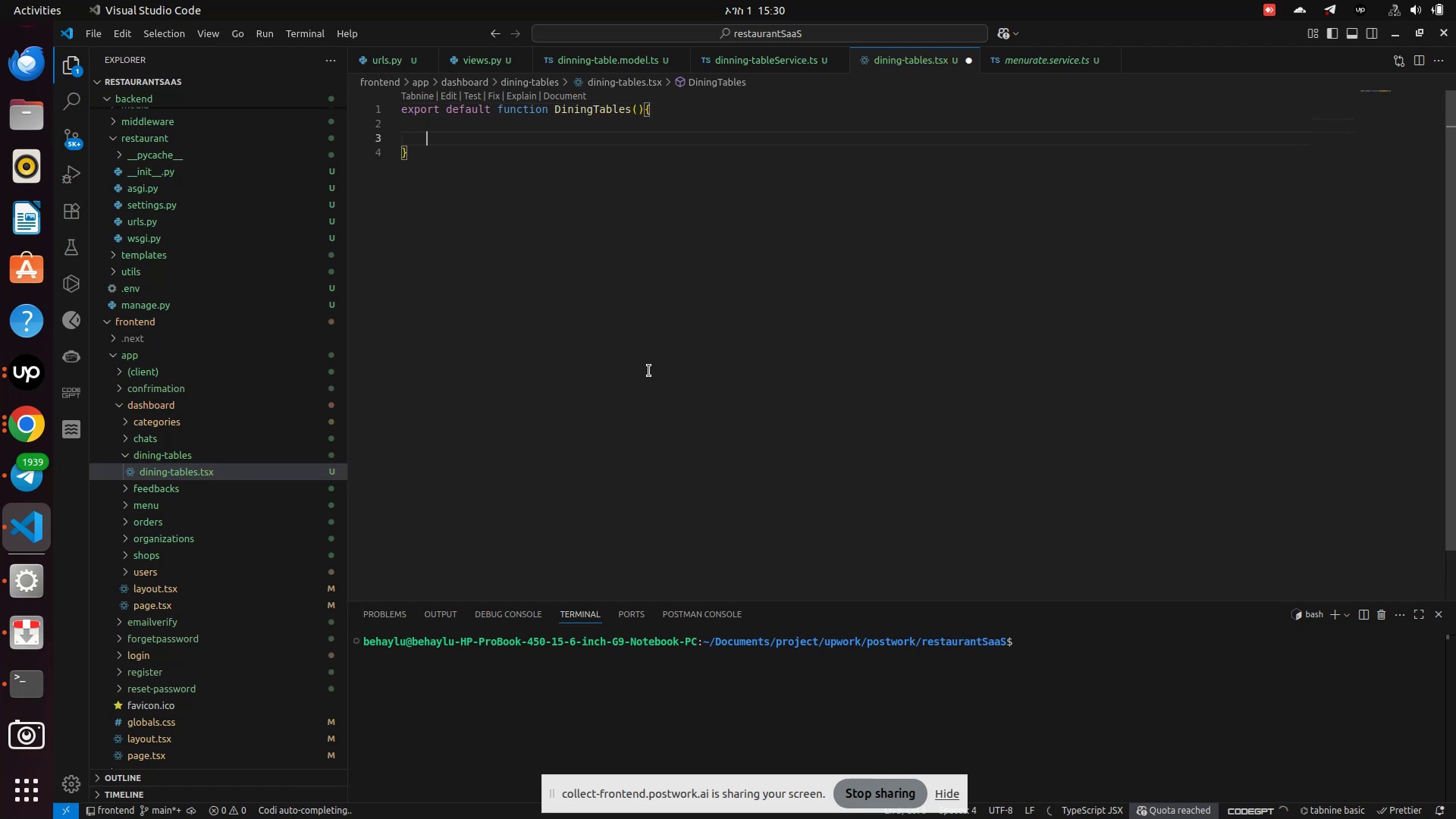 
type(ret)
 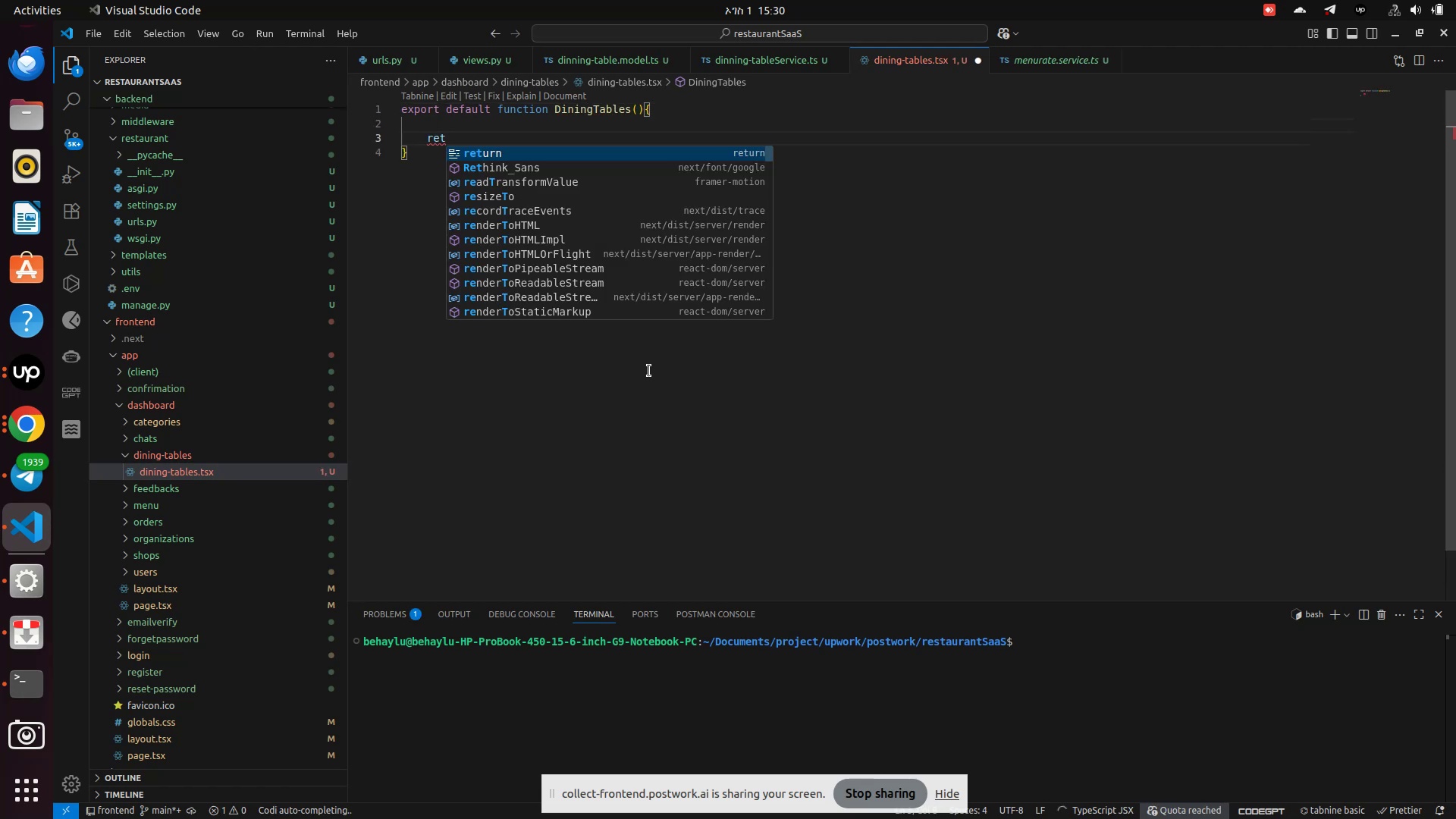 
key(Enter)
 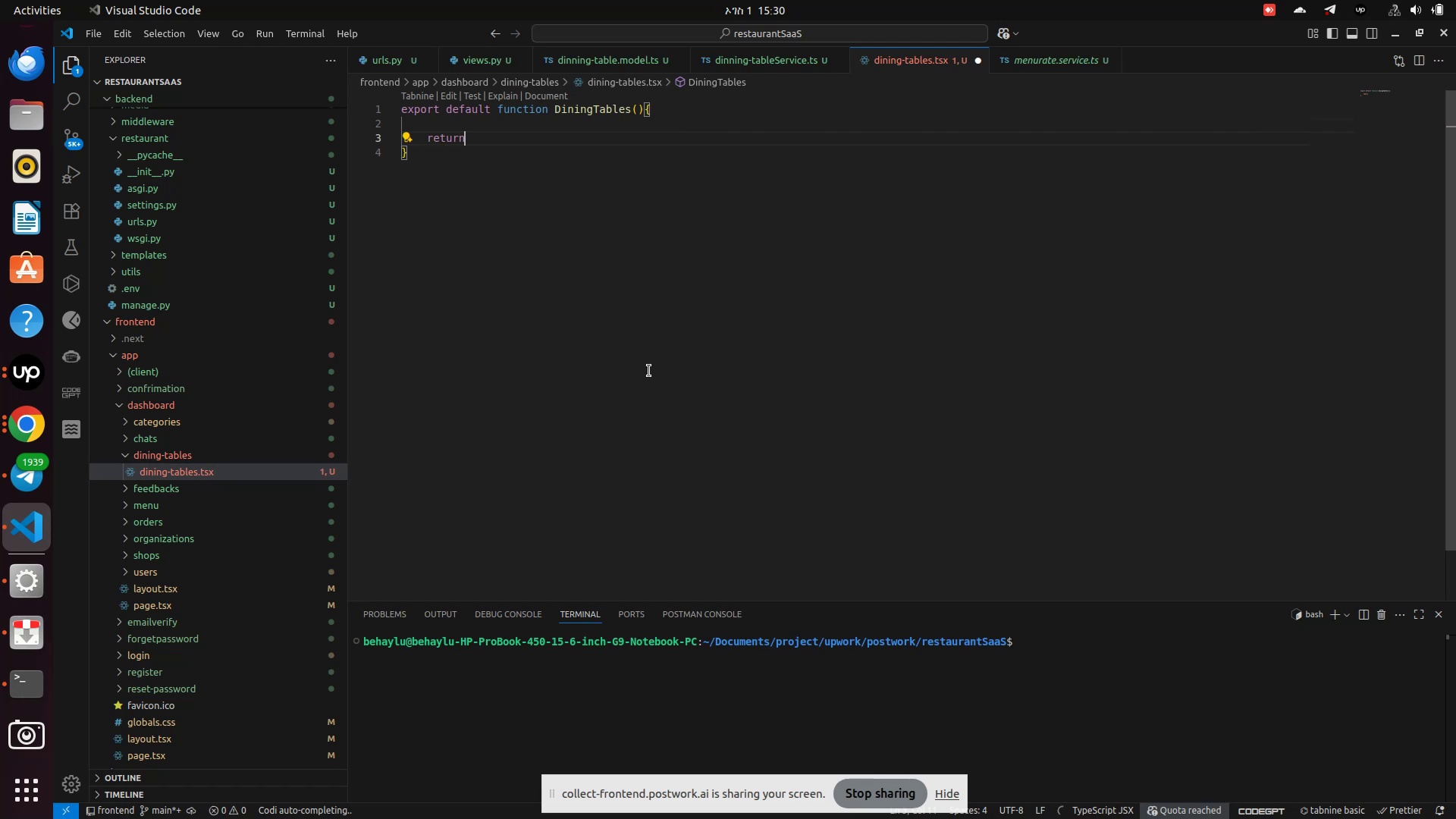 
key(Shift+9)
 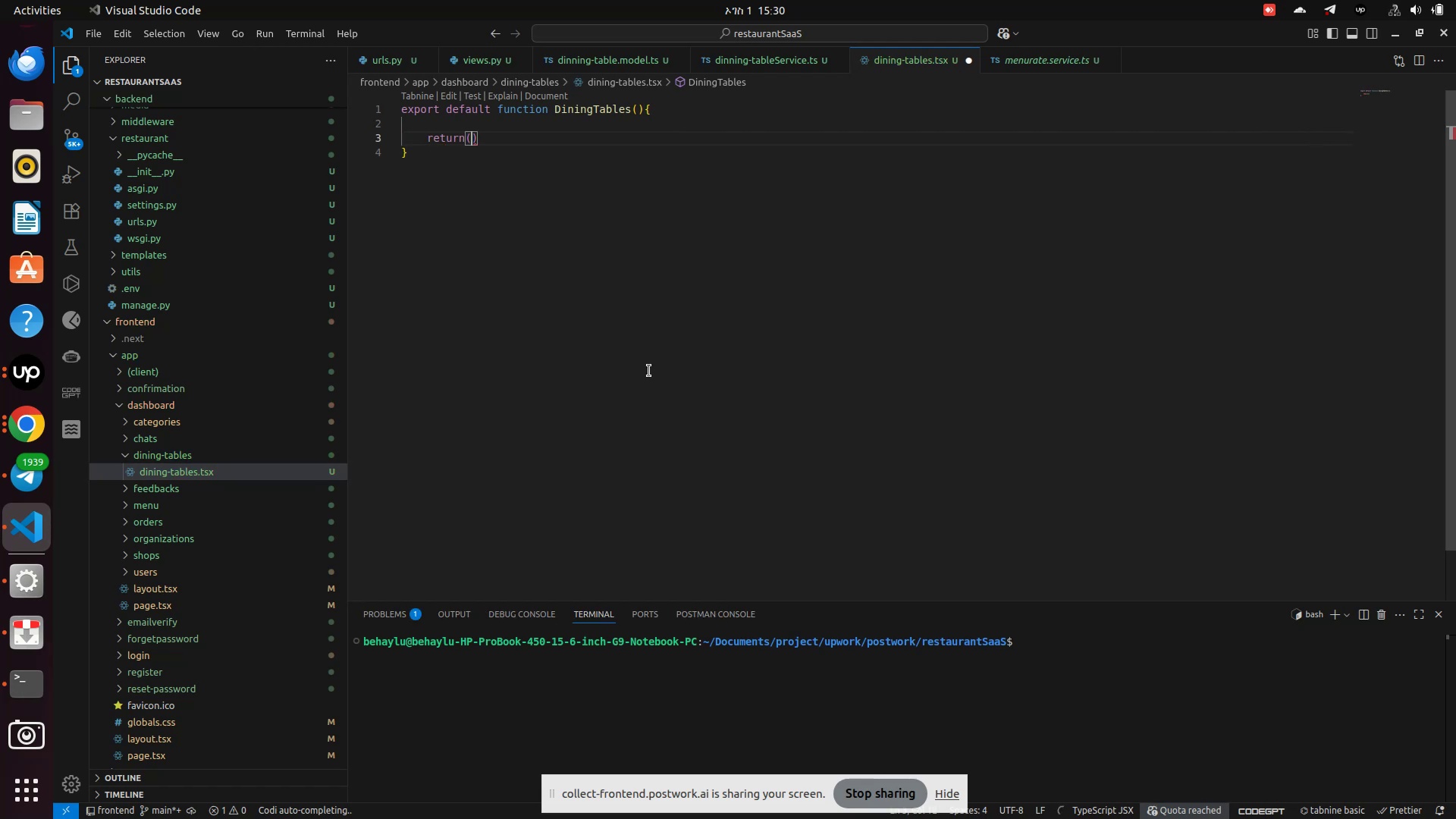 
key(Enter)
 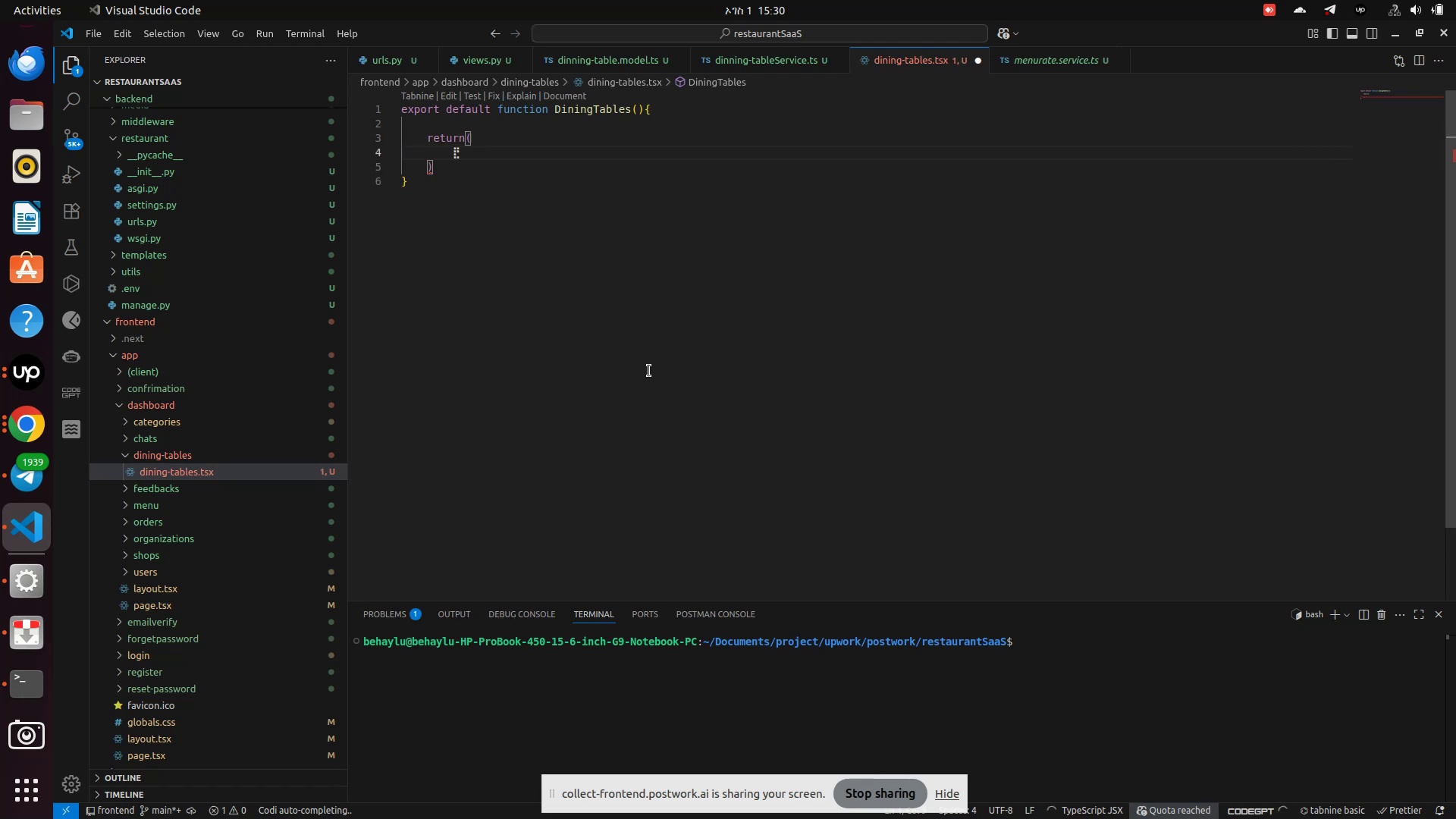 
type(div)
 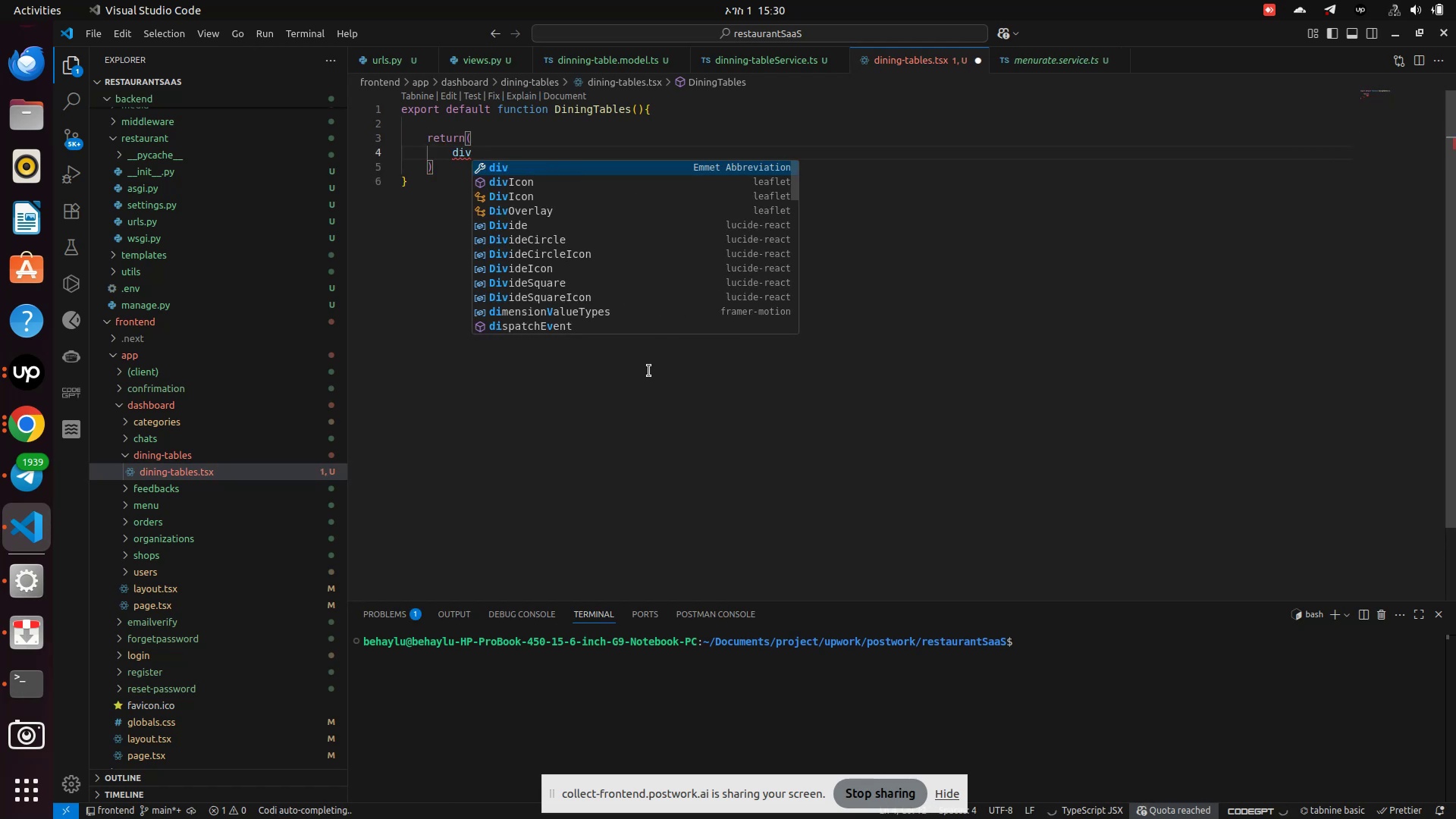 
key(Enter)
 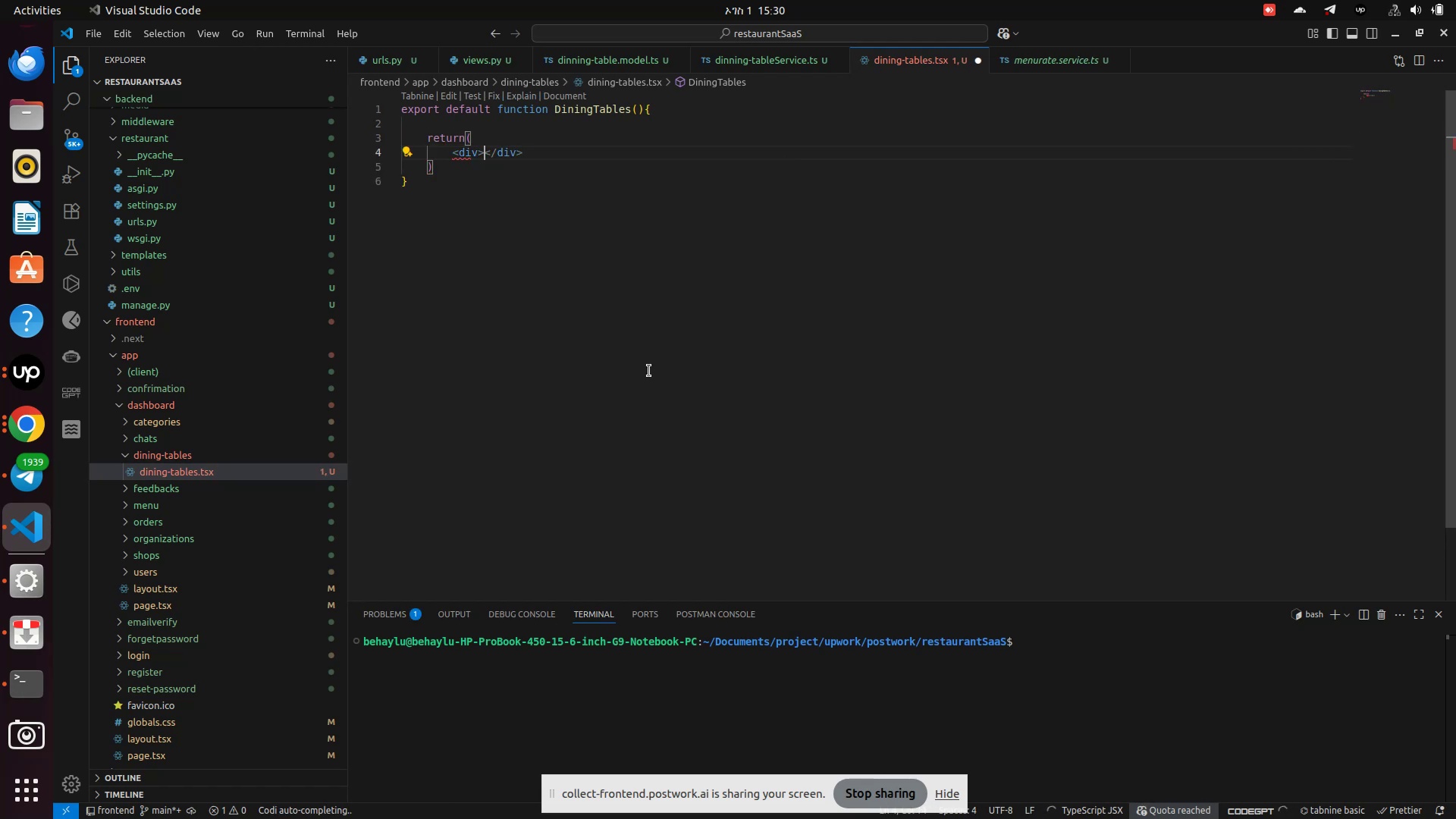 
key(Enter)
 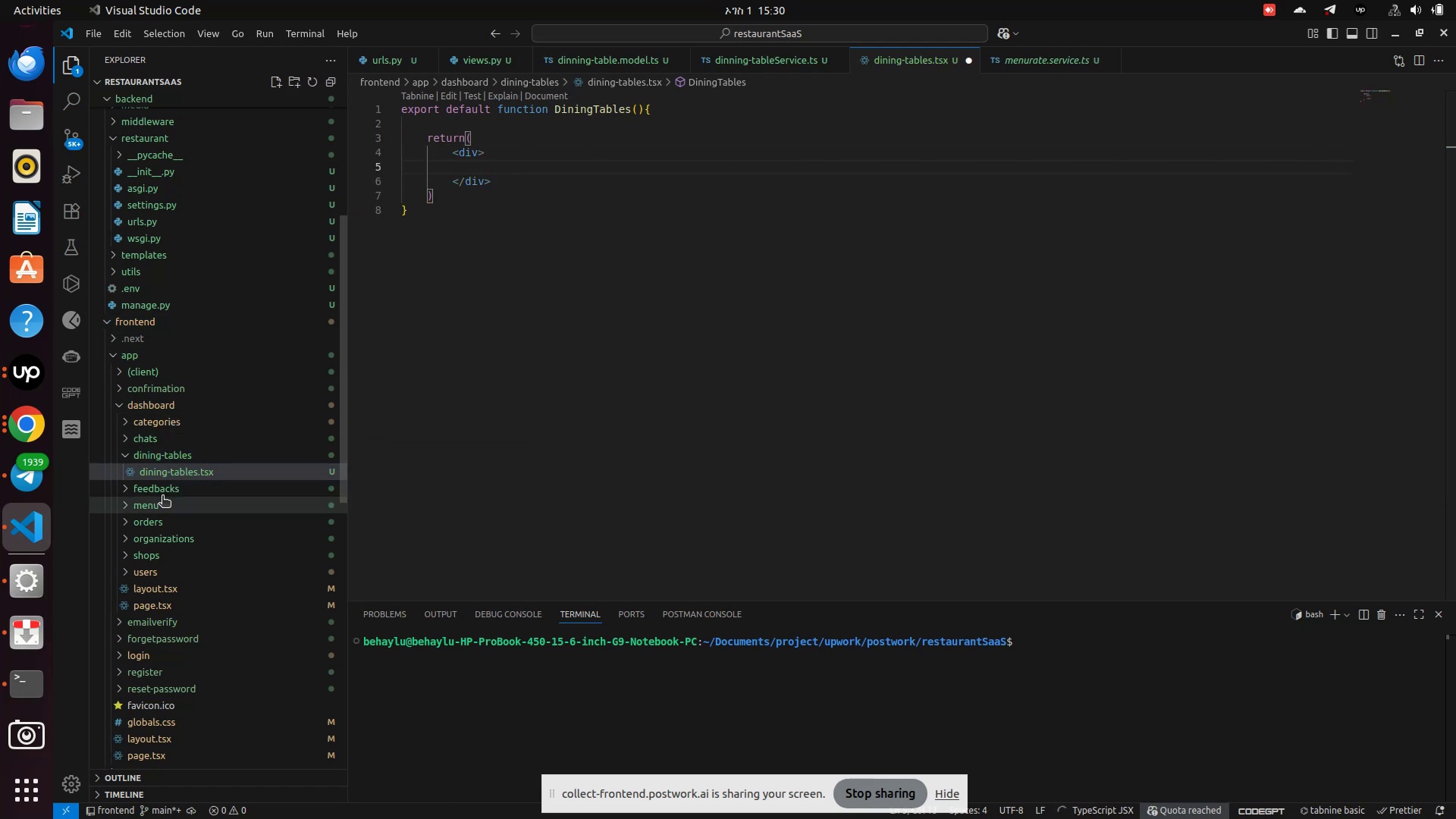 
wait(5.21)
 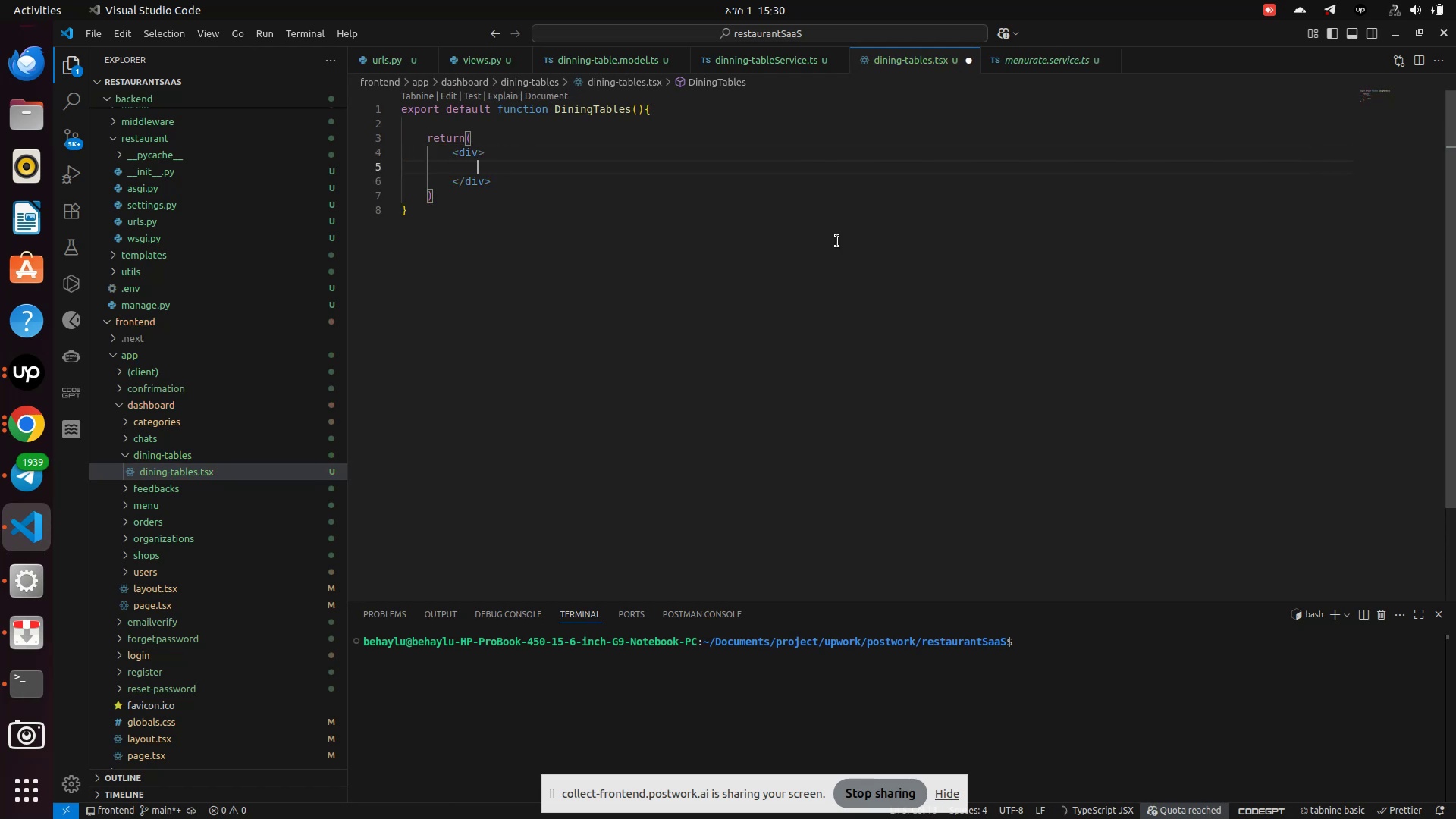 
left_click([147, 557])
 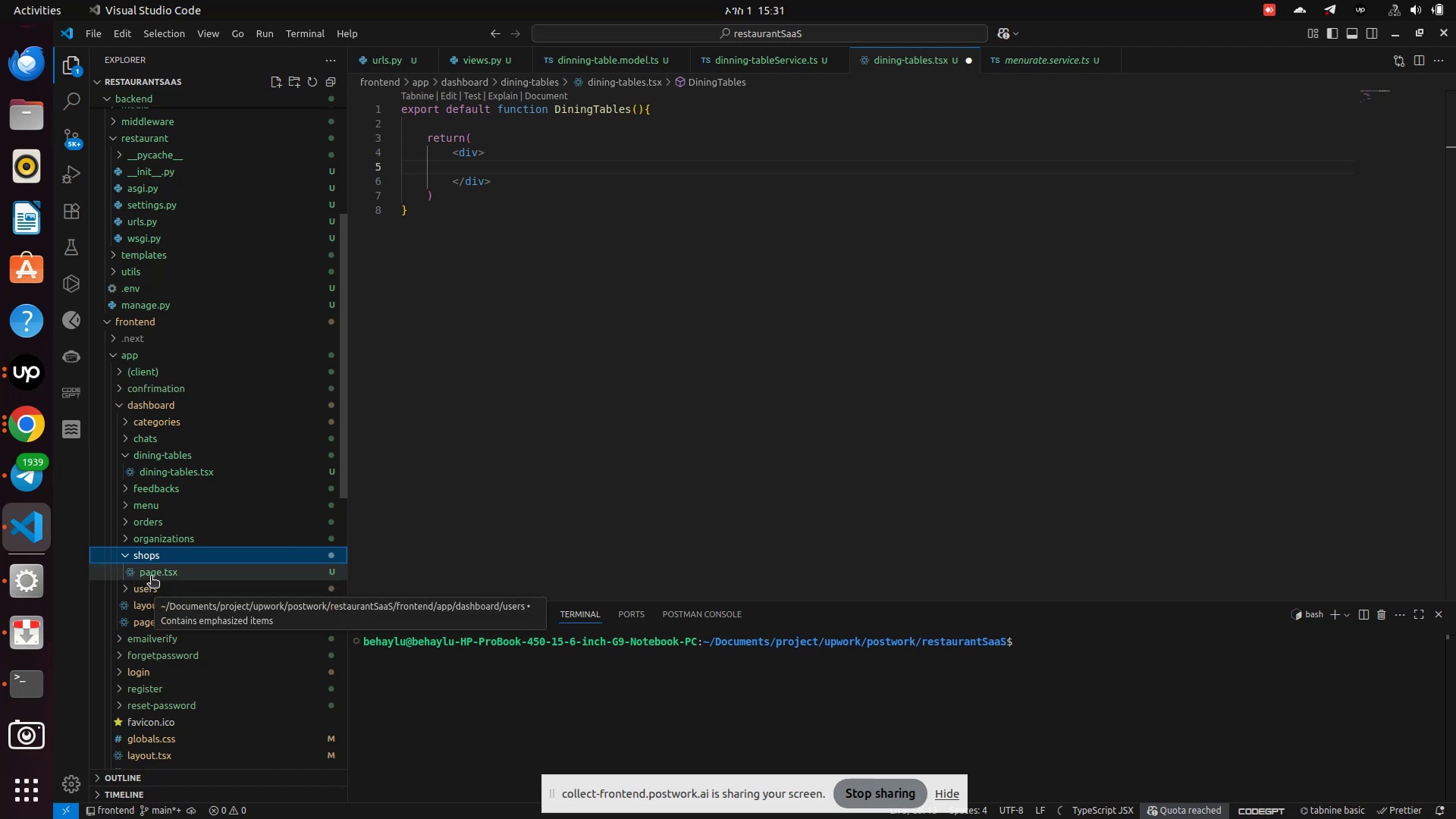 
right_click([152, 575])
 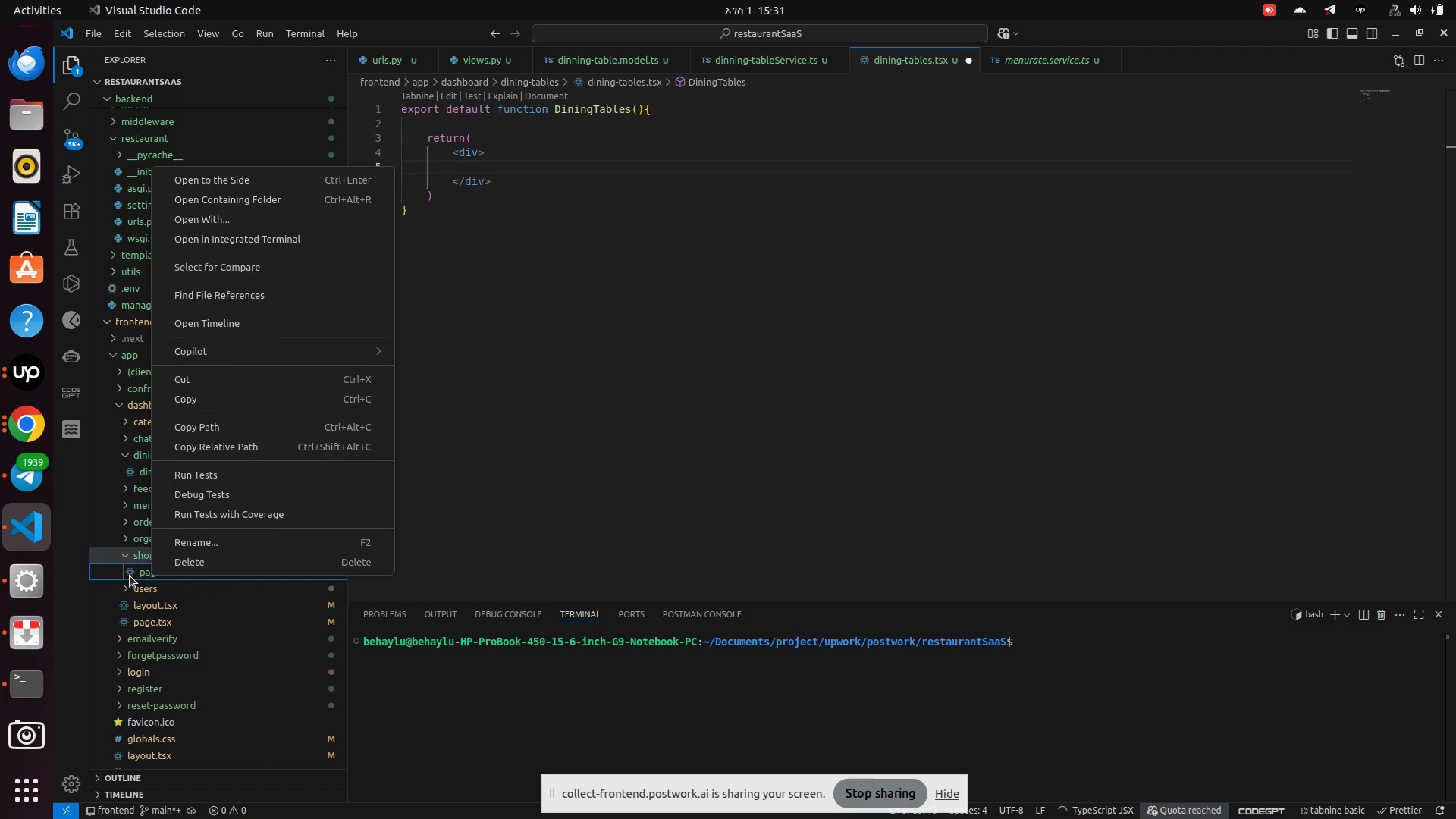 
wait(5.26)
 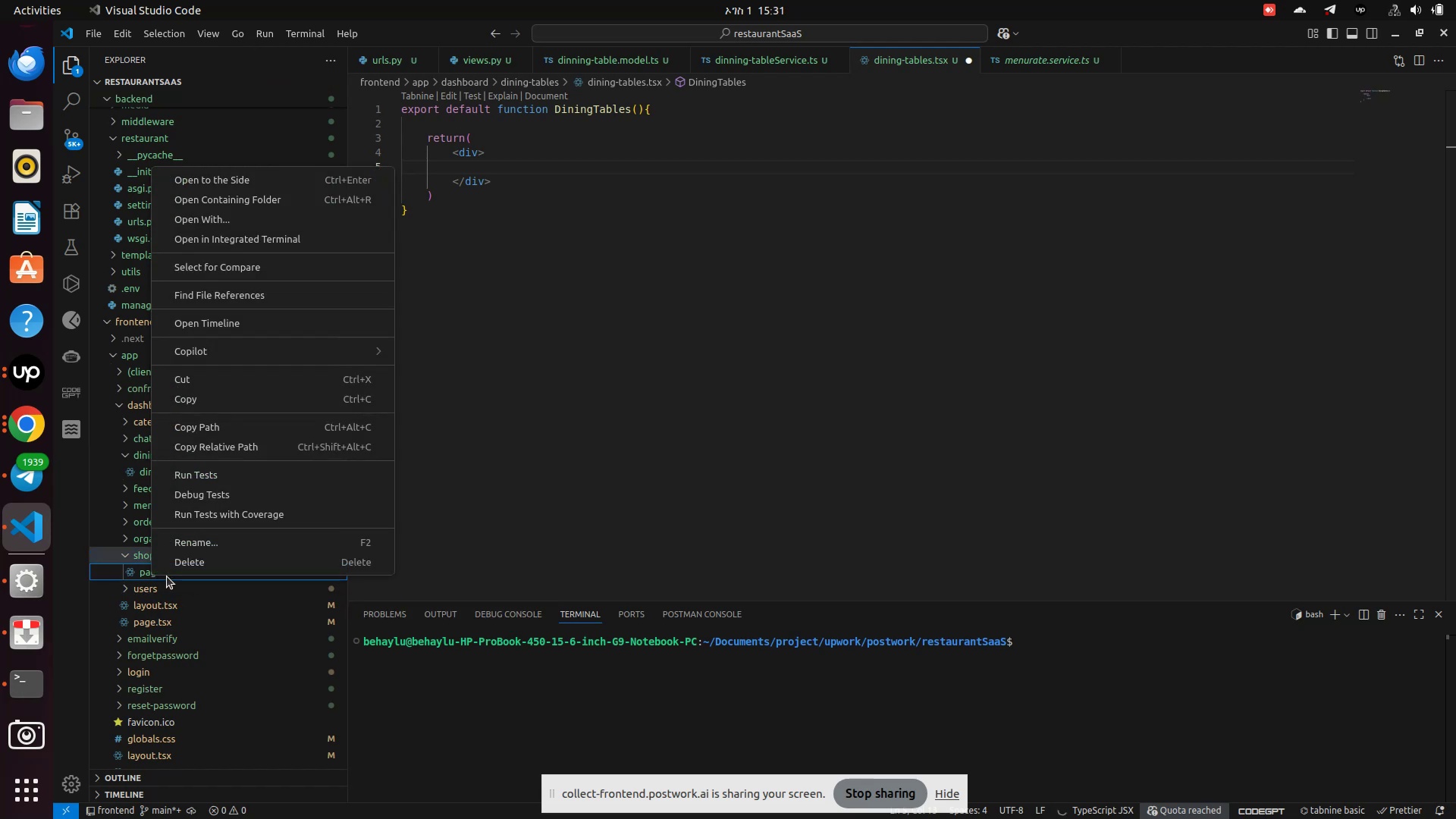 
left_click([130, 575])
 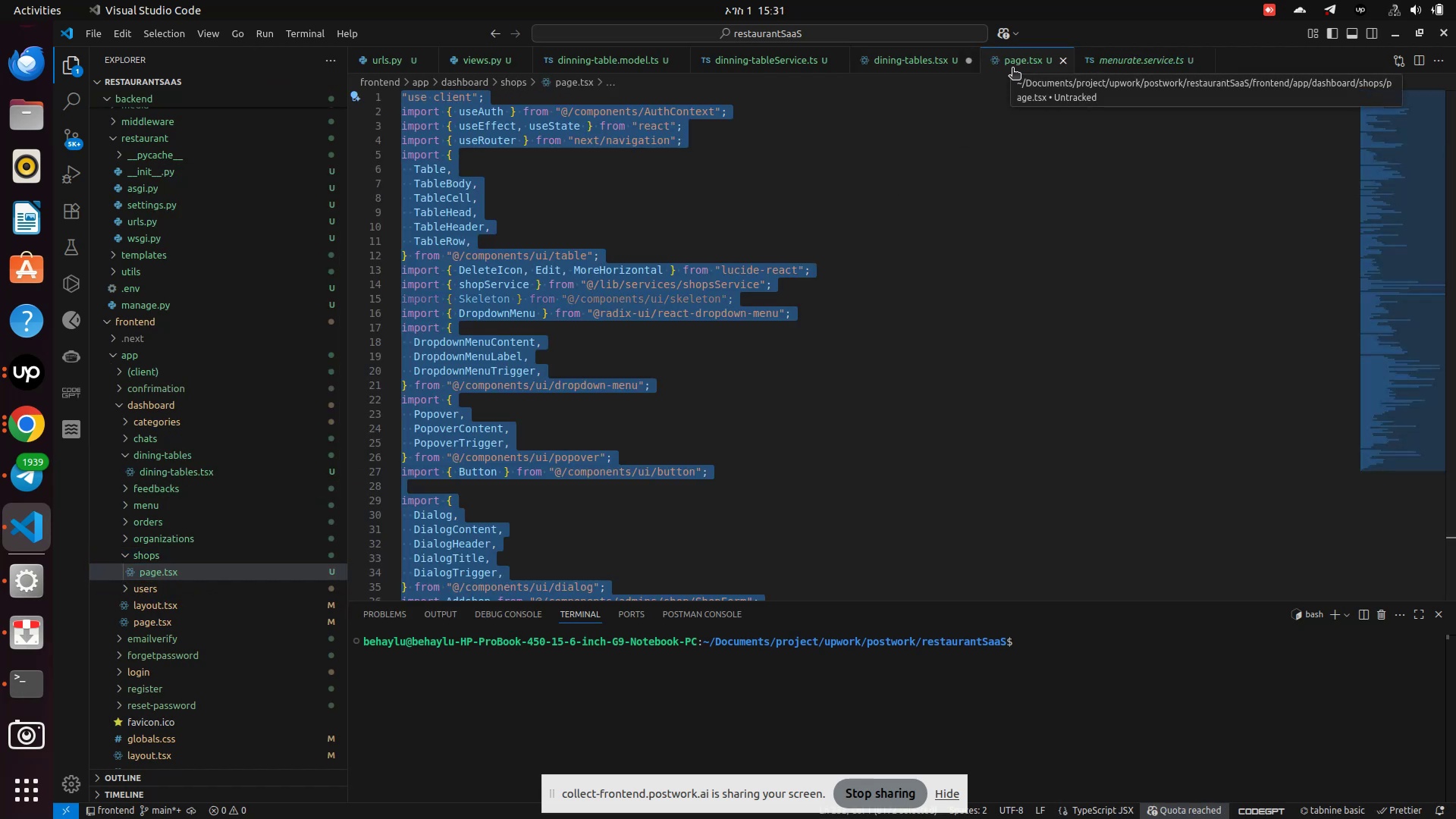 
left_click_drag(start_coordinate=[1014, 66], to_coordinate=[1435, 184])
 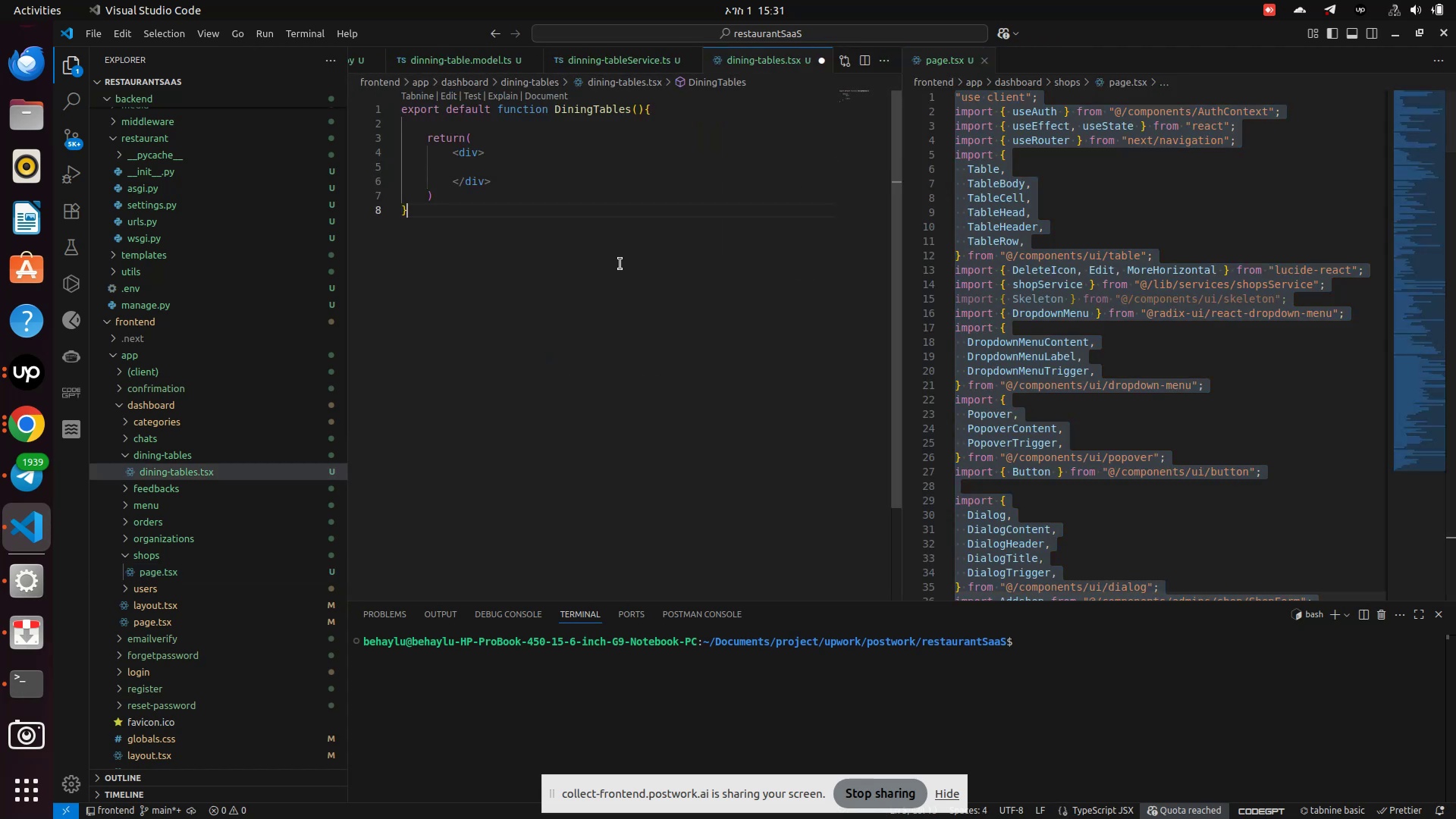 
scroll: coordinate [1037, 243], scroll_direction: down, amount: 12.0
 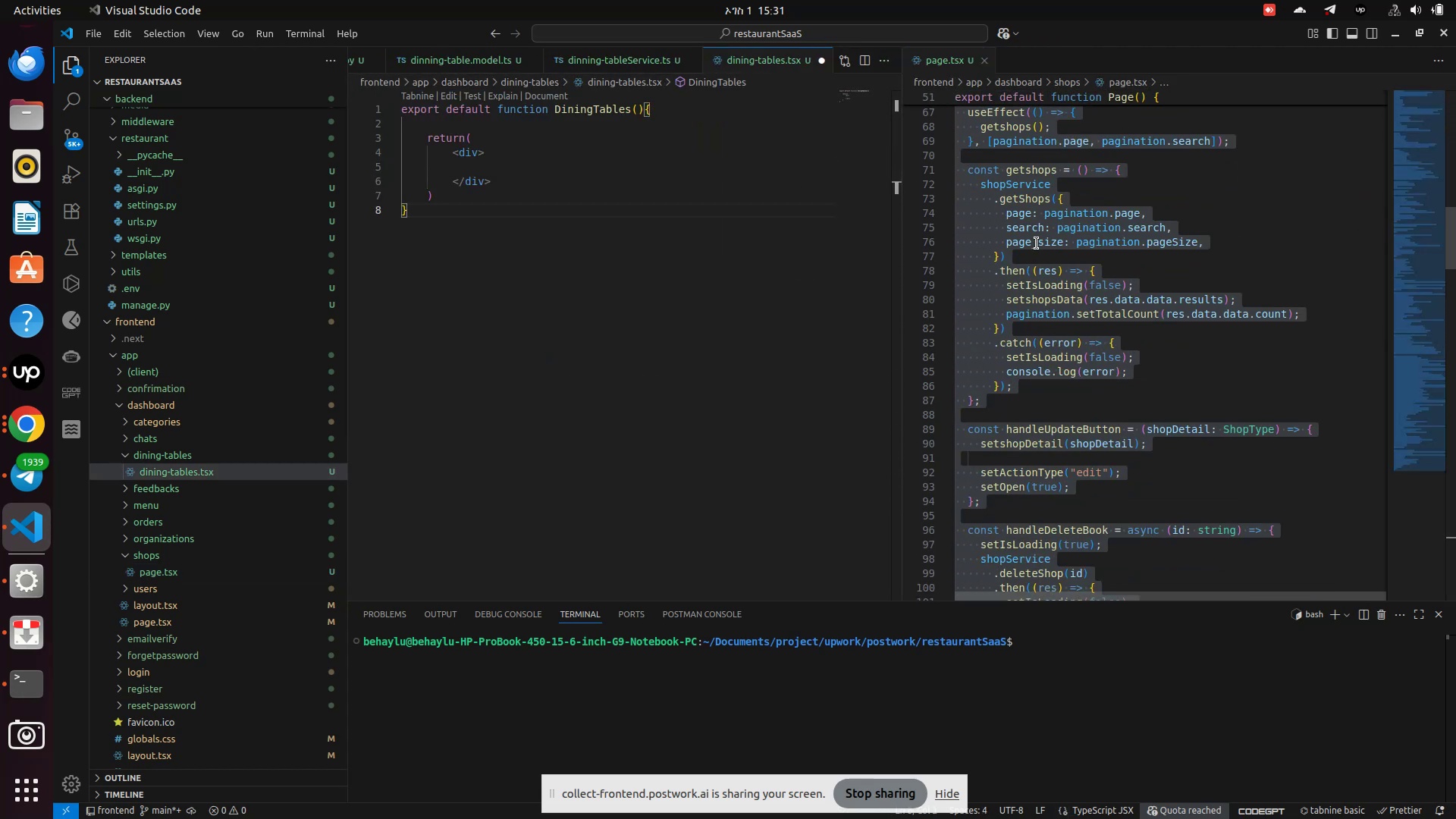 
scroll: coordinate [1037, 243], scroll_direction: up, amount: 6.0
 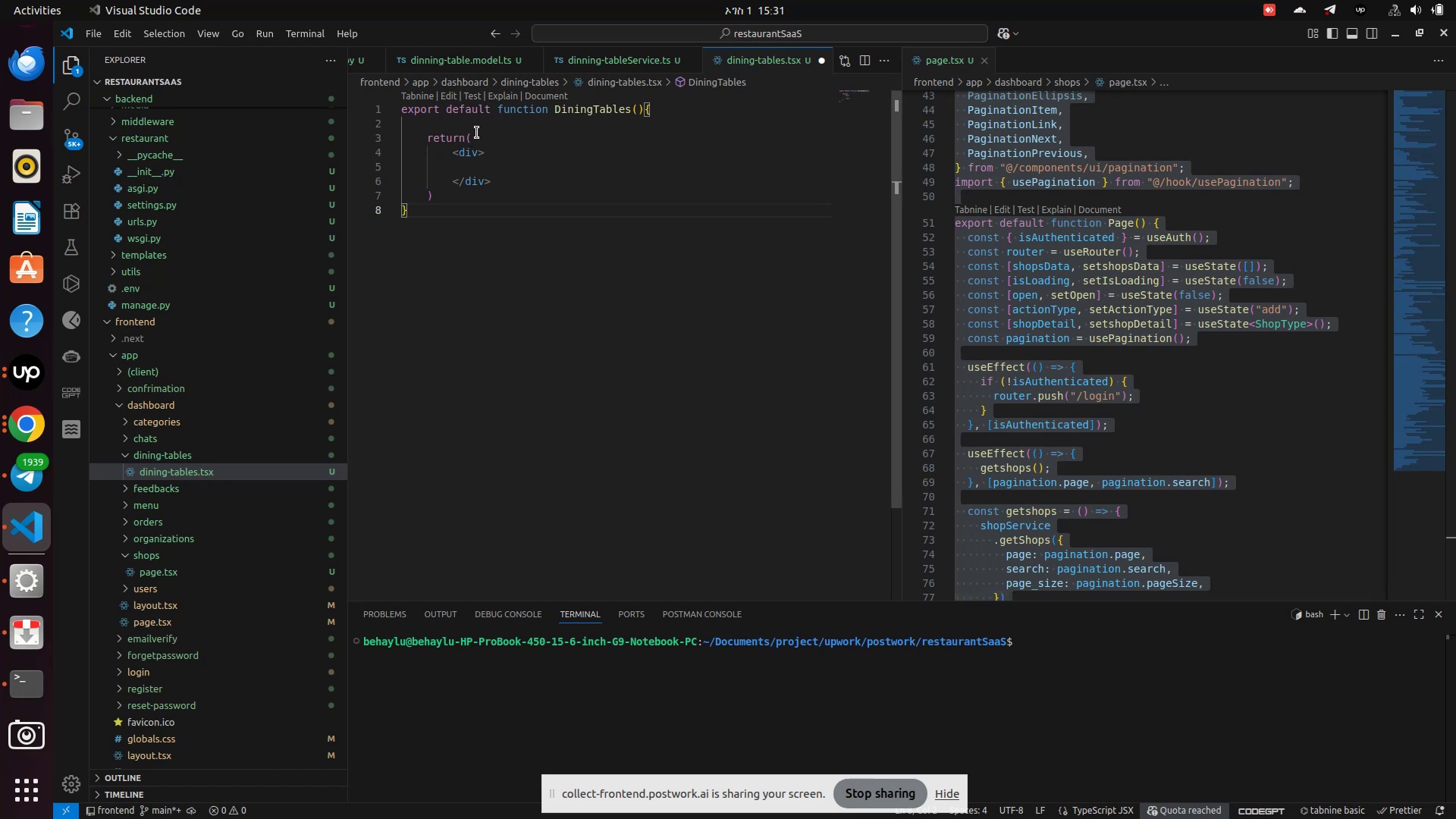 
left_click([481, 129])
 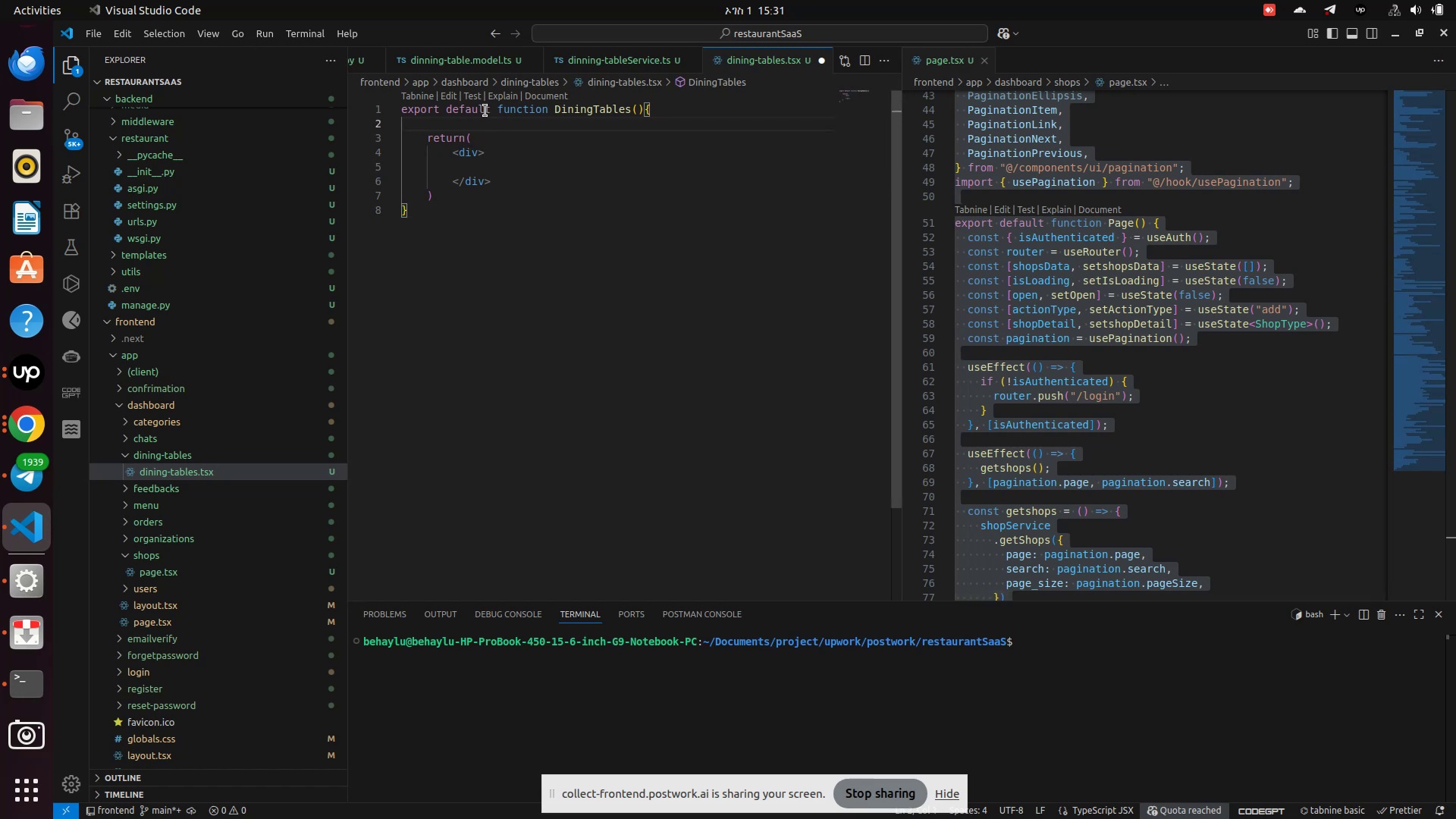 
key(Space)
 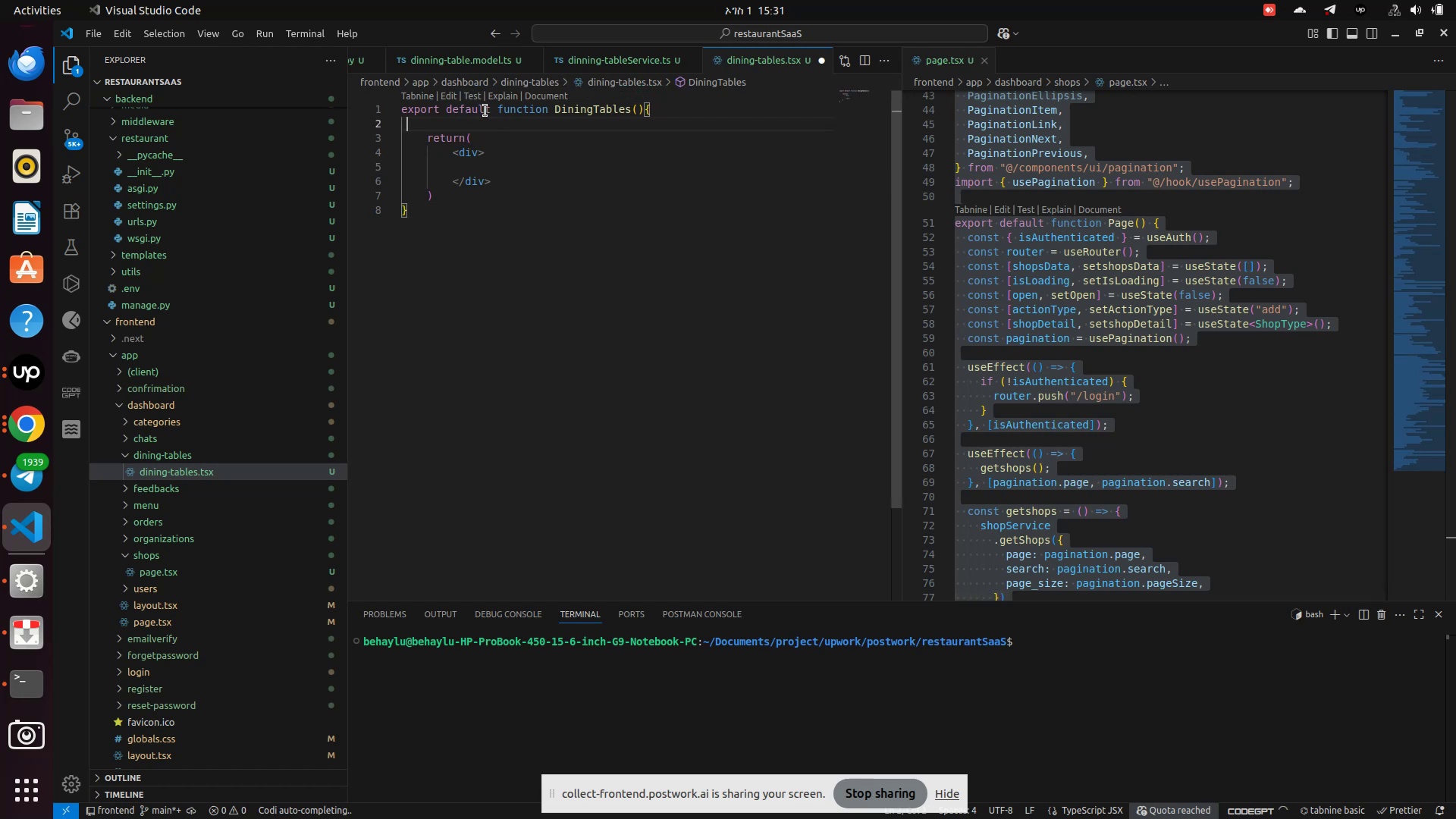 
key(Space)
 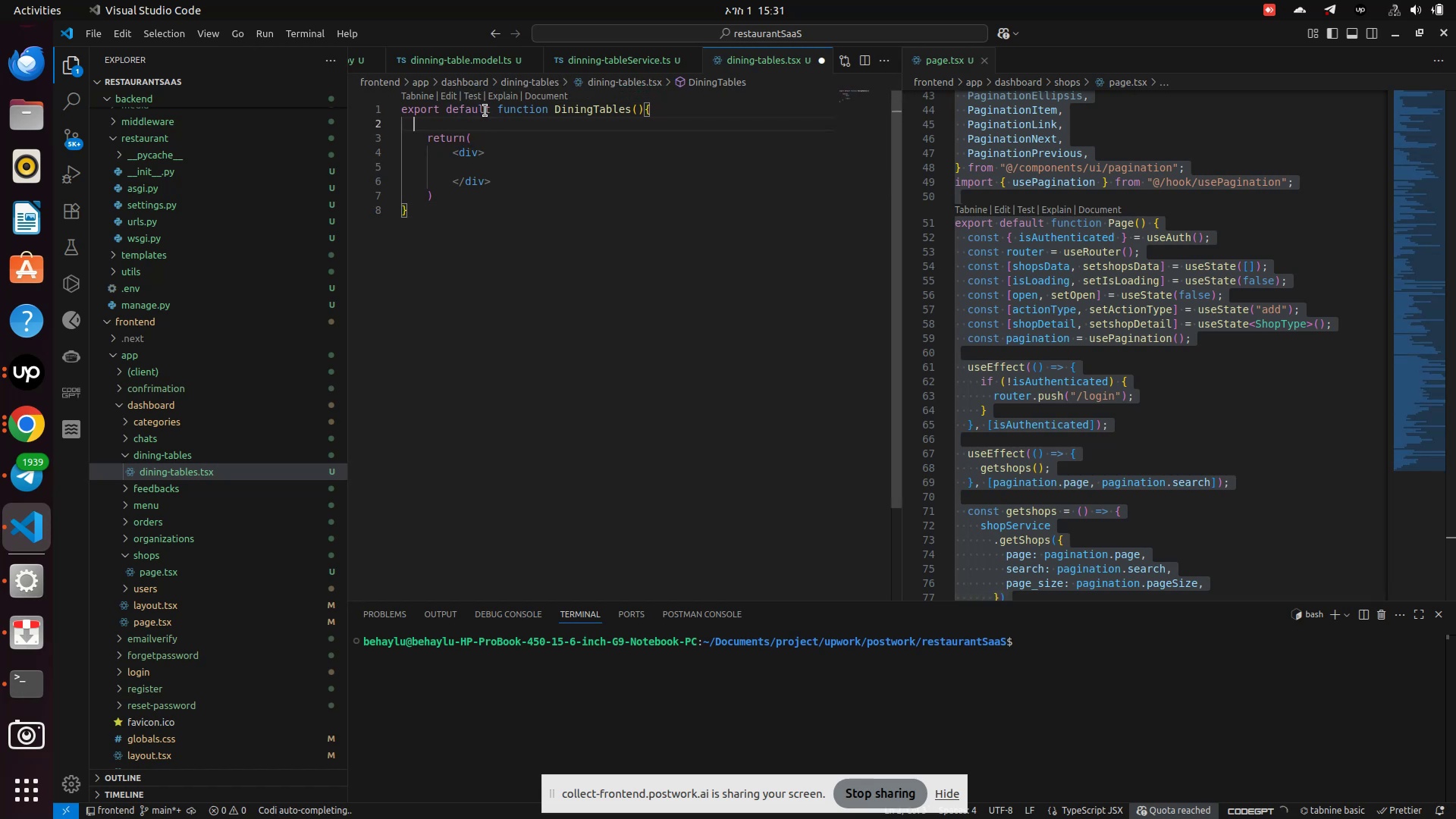 
key(Space)
 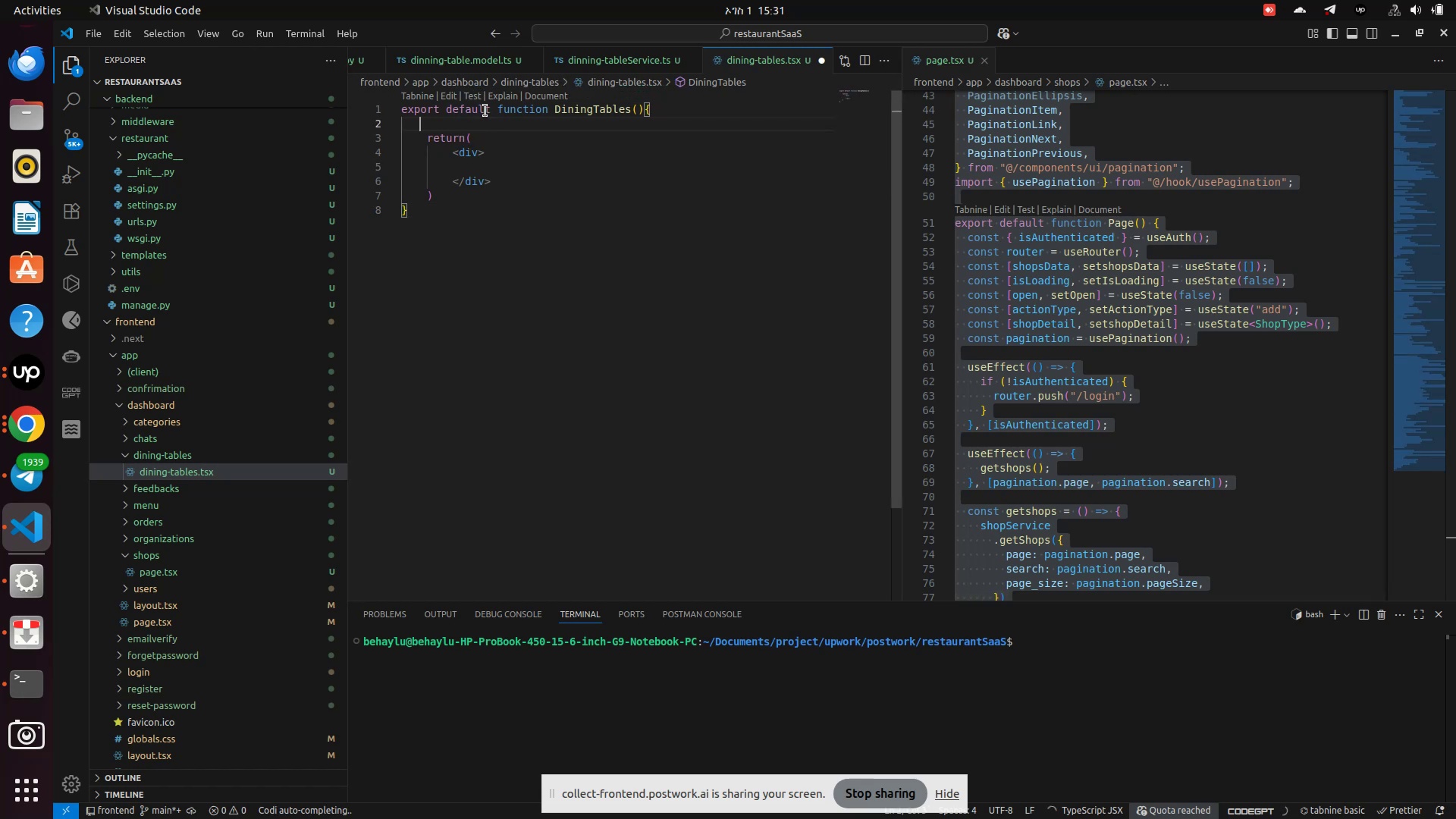 
key(Space)
 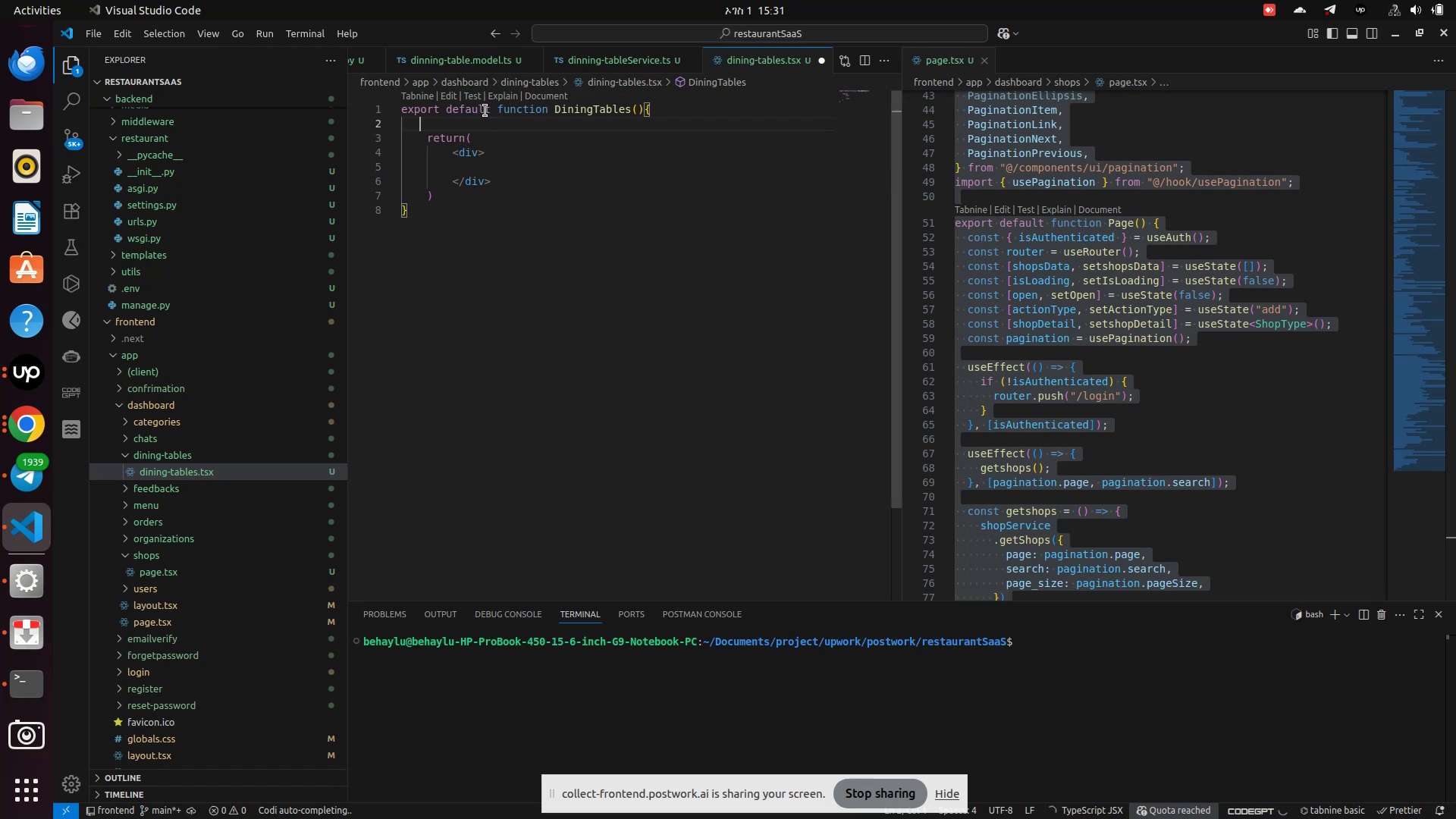 
key(Space)
 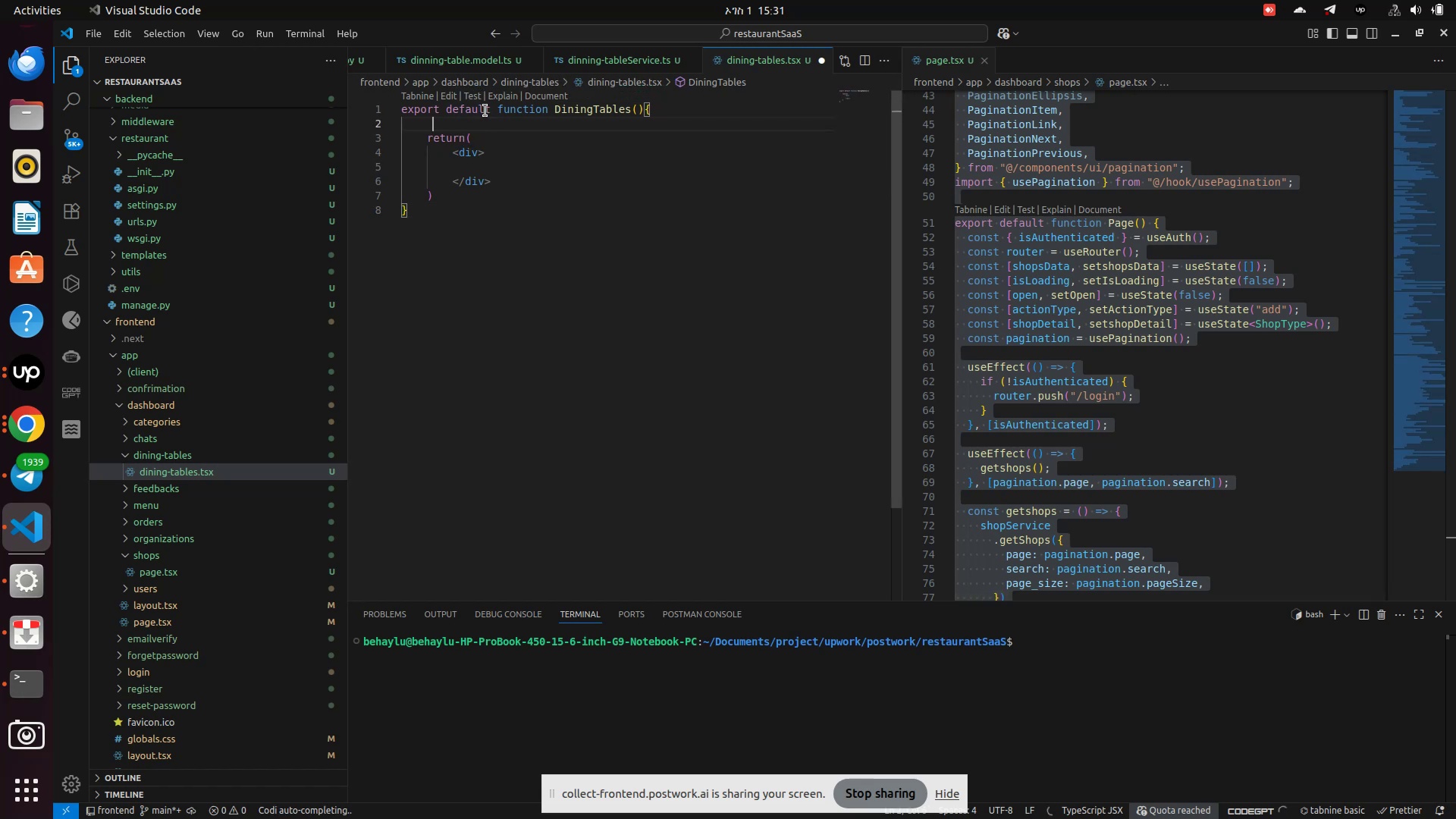 
type(const {is)
 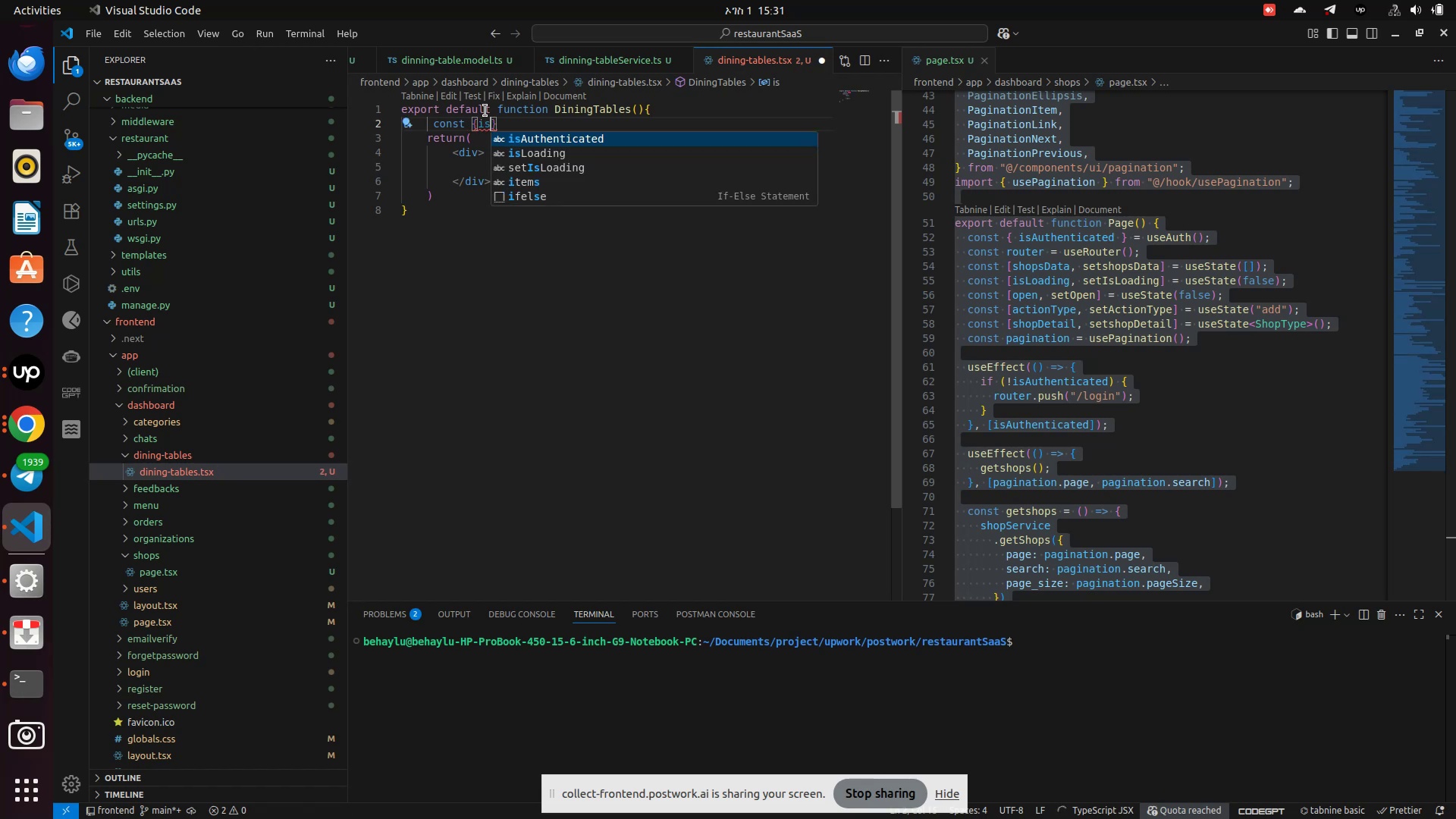 
key(Enter)
 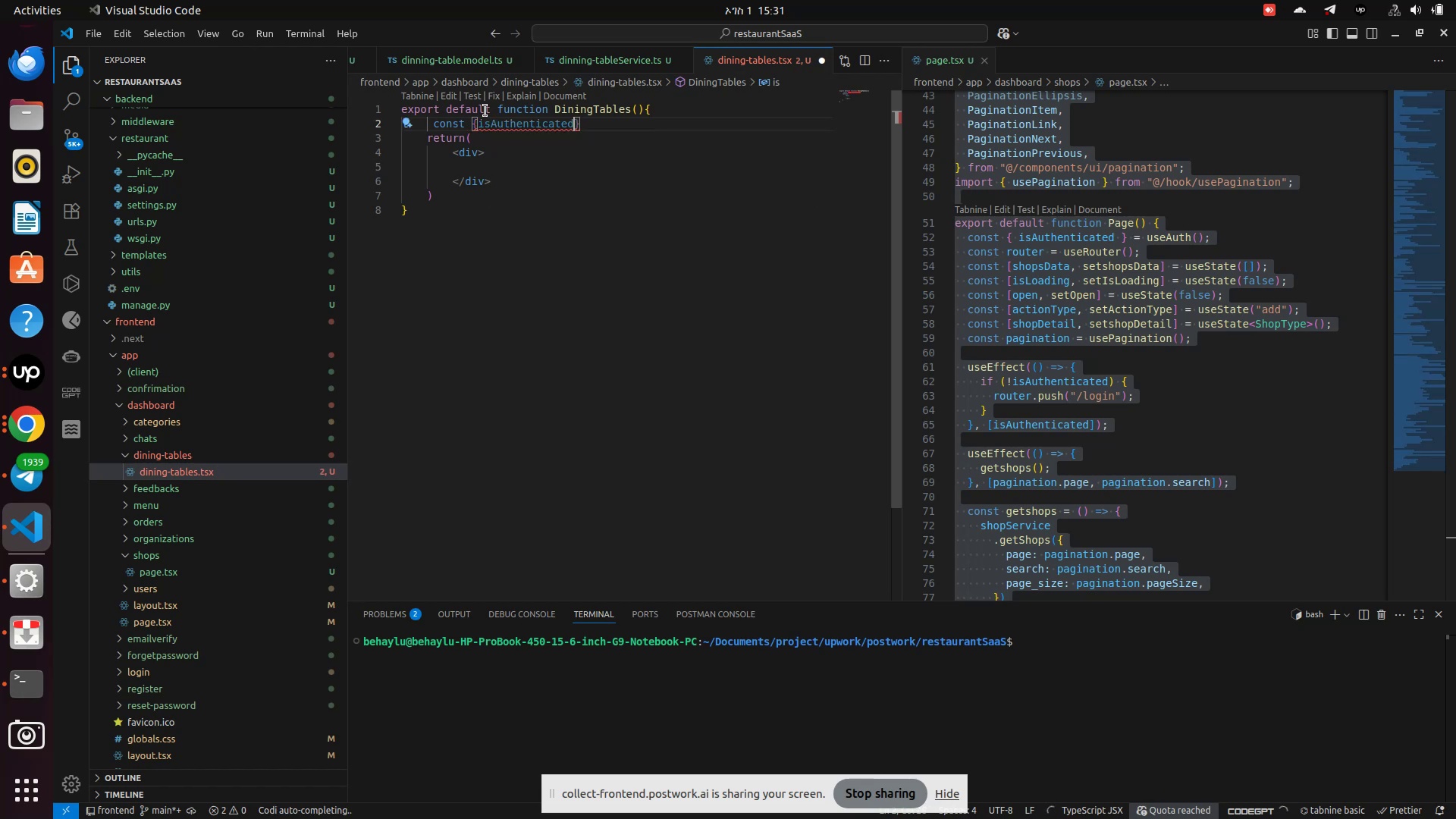 
key(ArrowRight)
 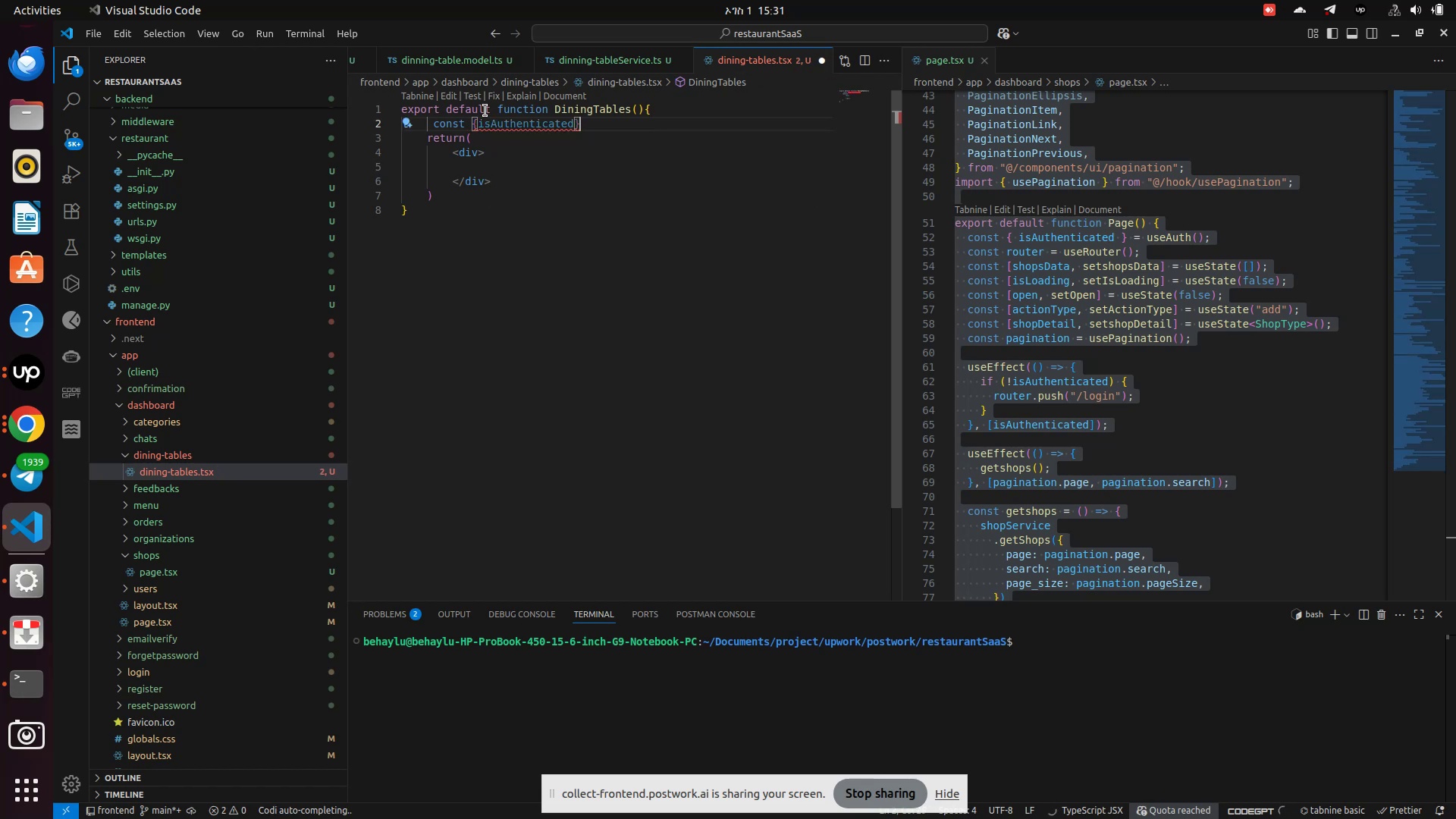 
type( = useAuth)
 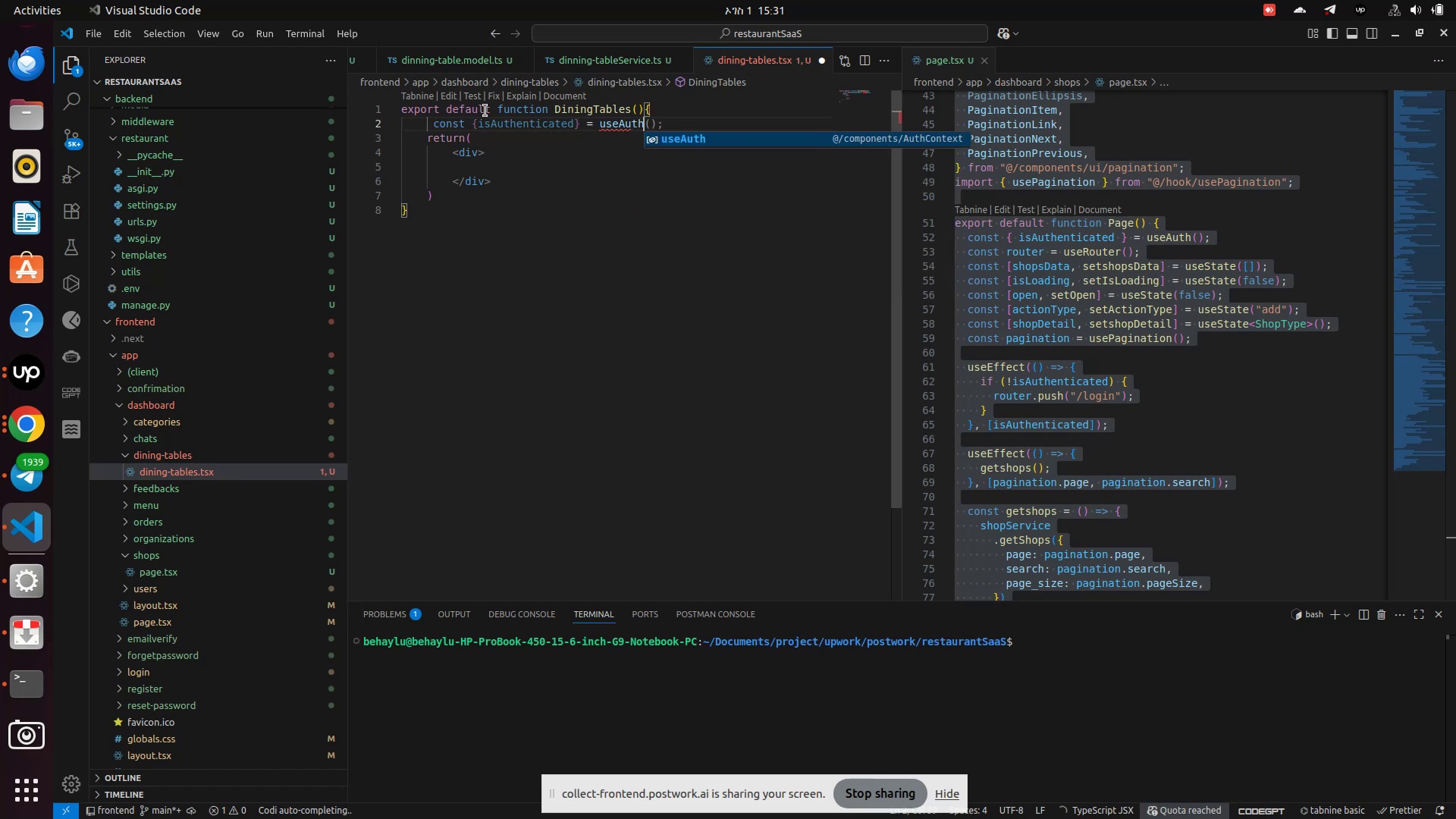 
 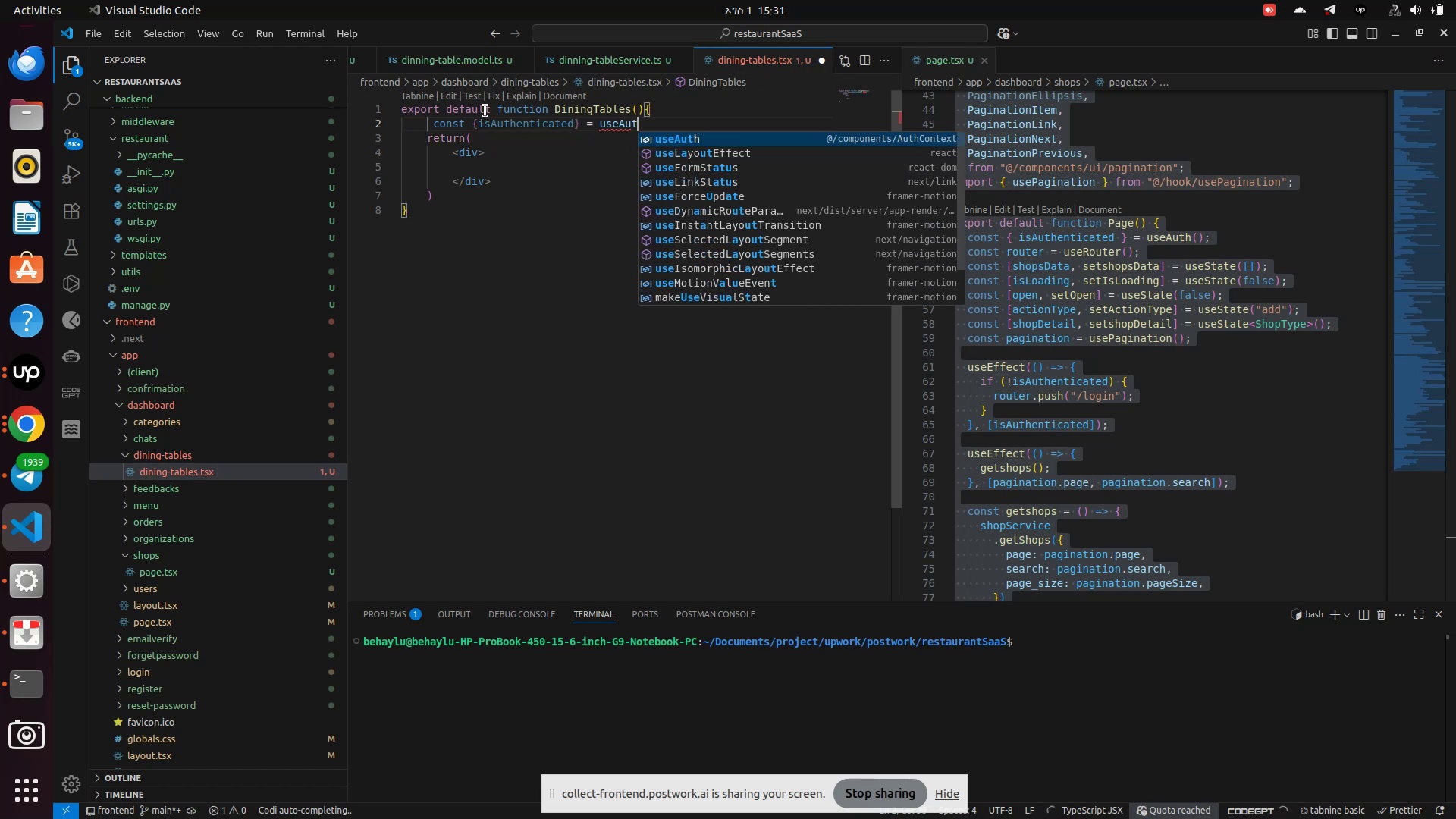 
key(Enter)
 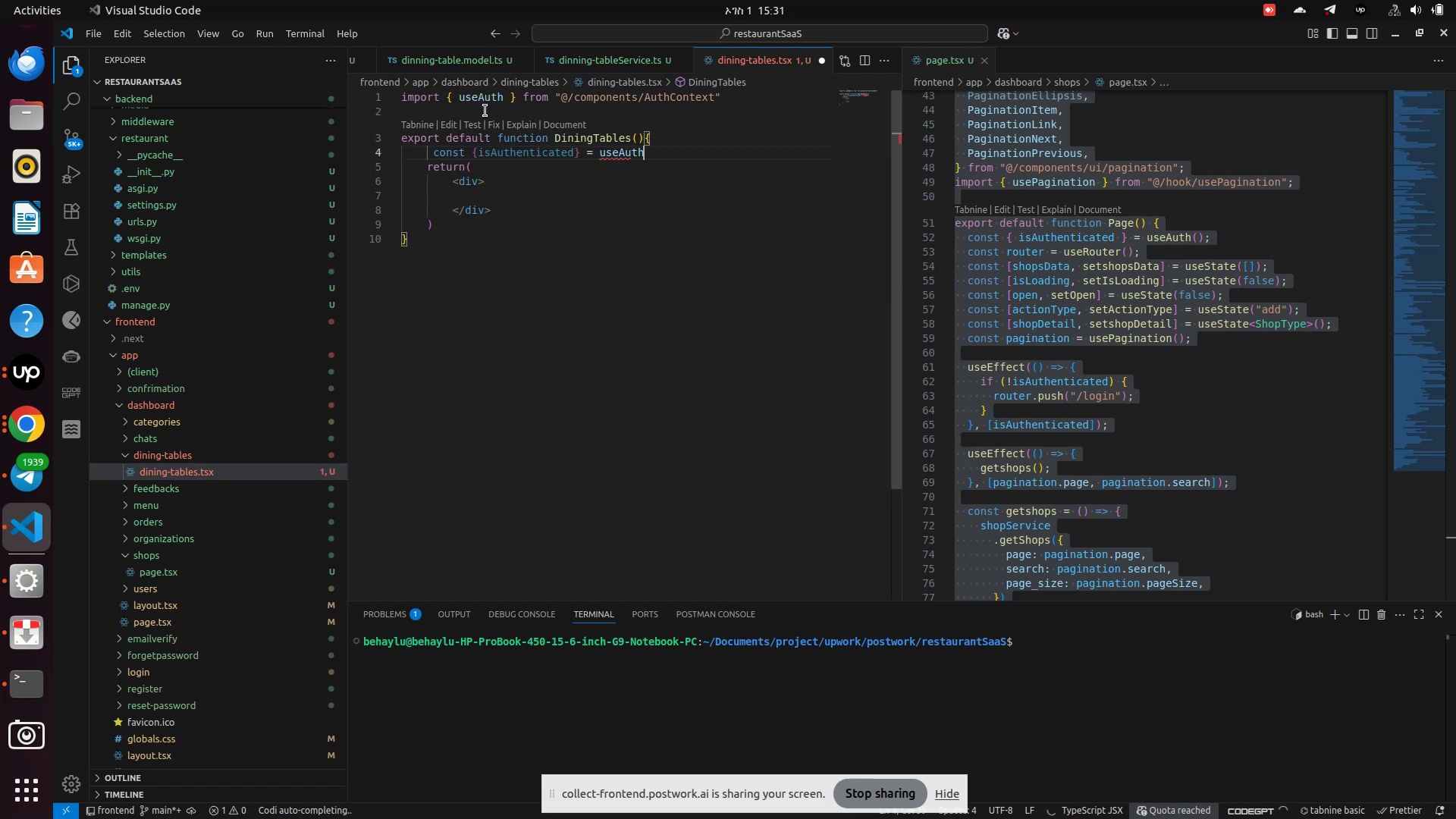 
hold_key(key=ShiftLeft, duration=0.53)
 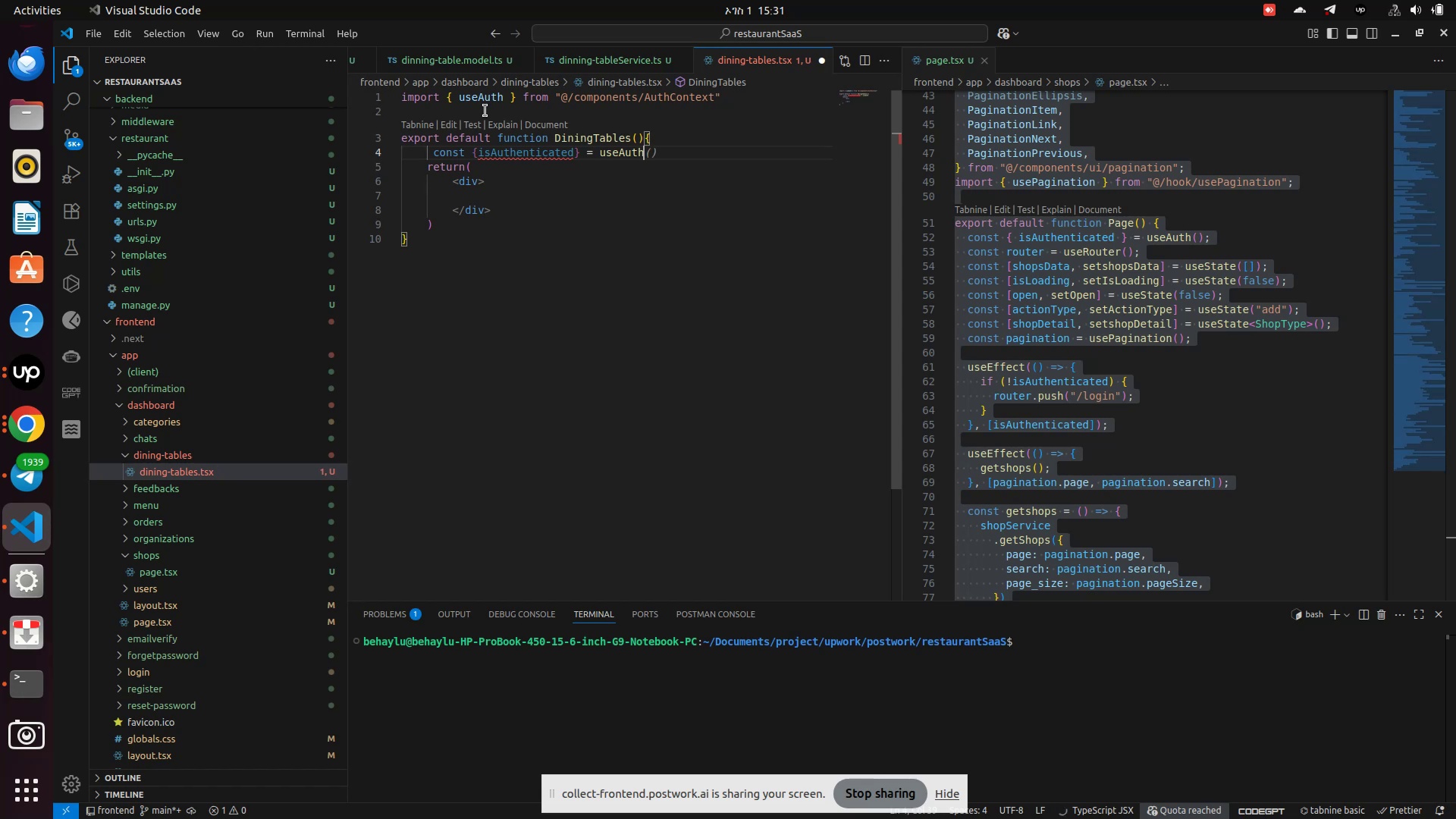 
key(ArrowRight)
 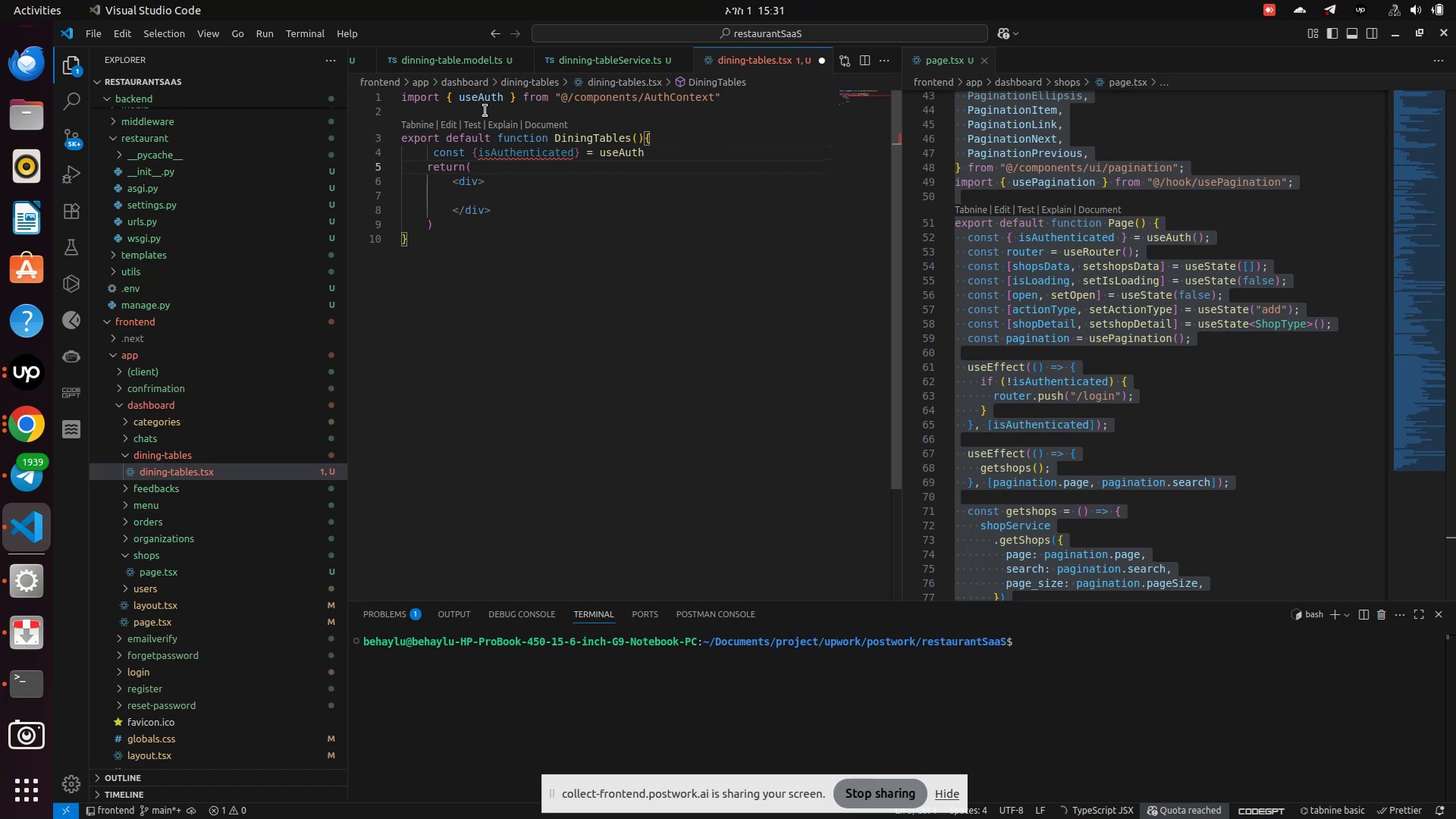 
key(ArrowLeft)
 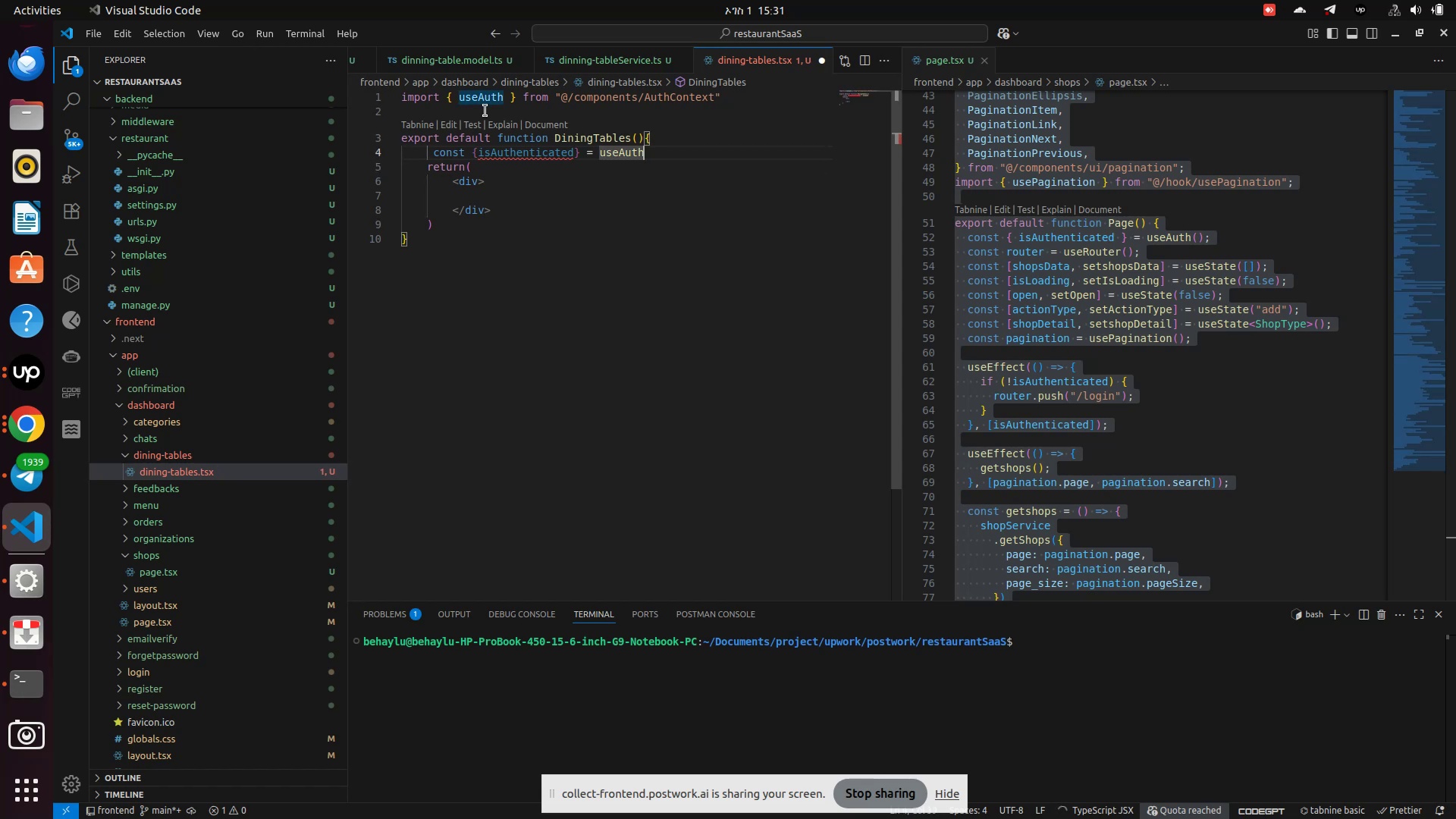 
key(Shift+9)
 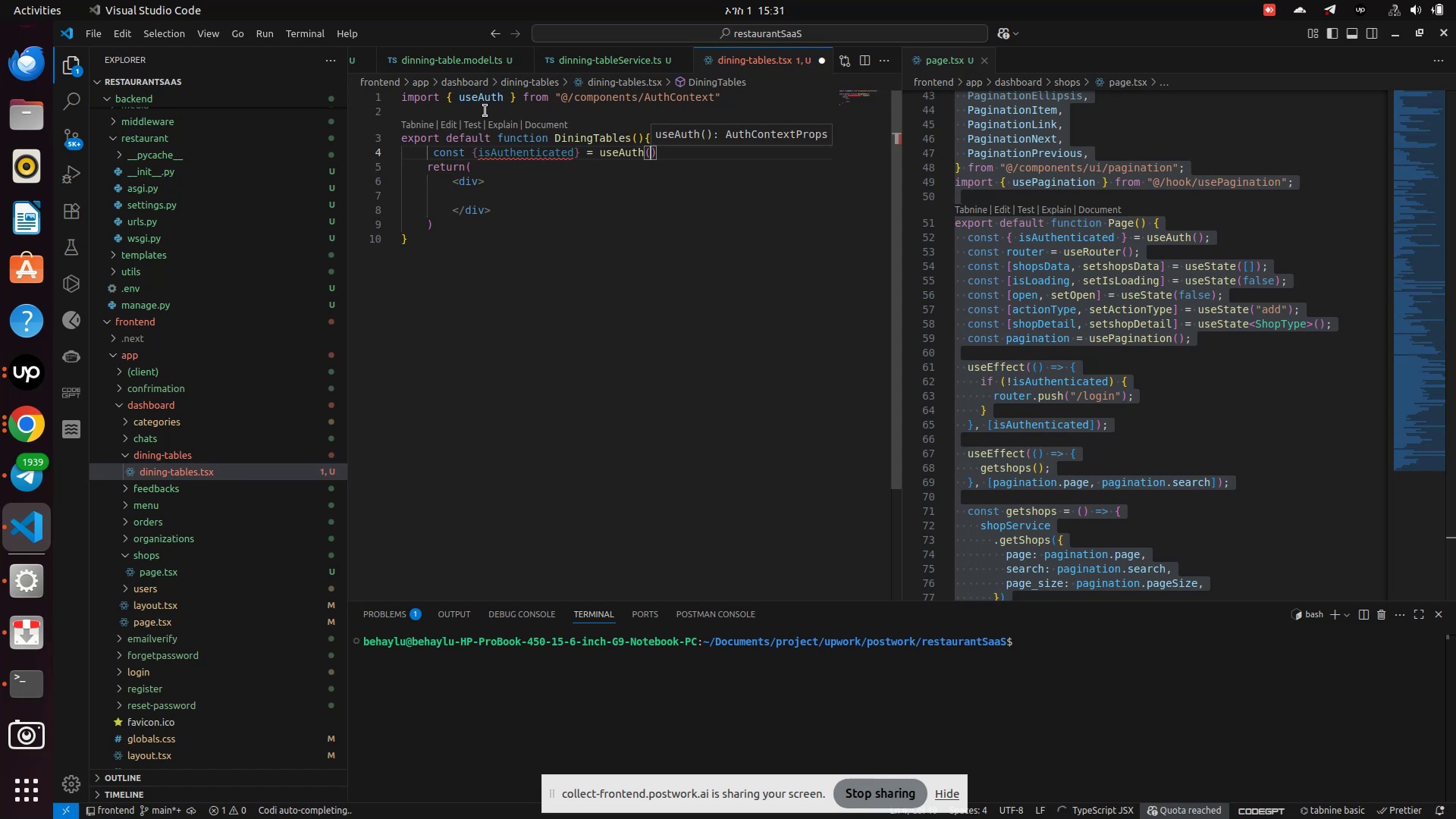 
key(ArrowRight)
 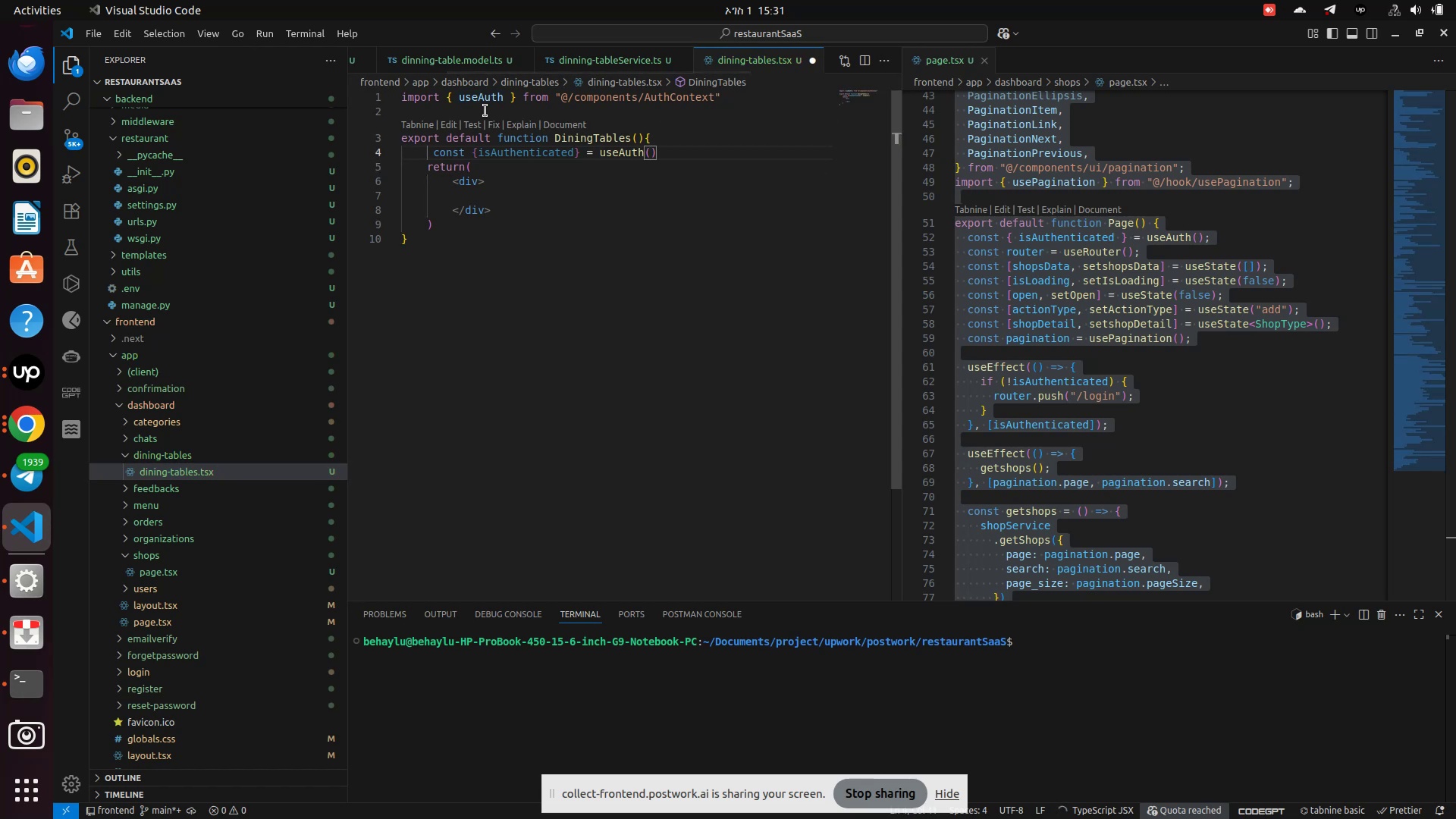 
key(Enter)
 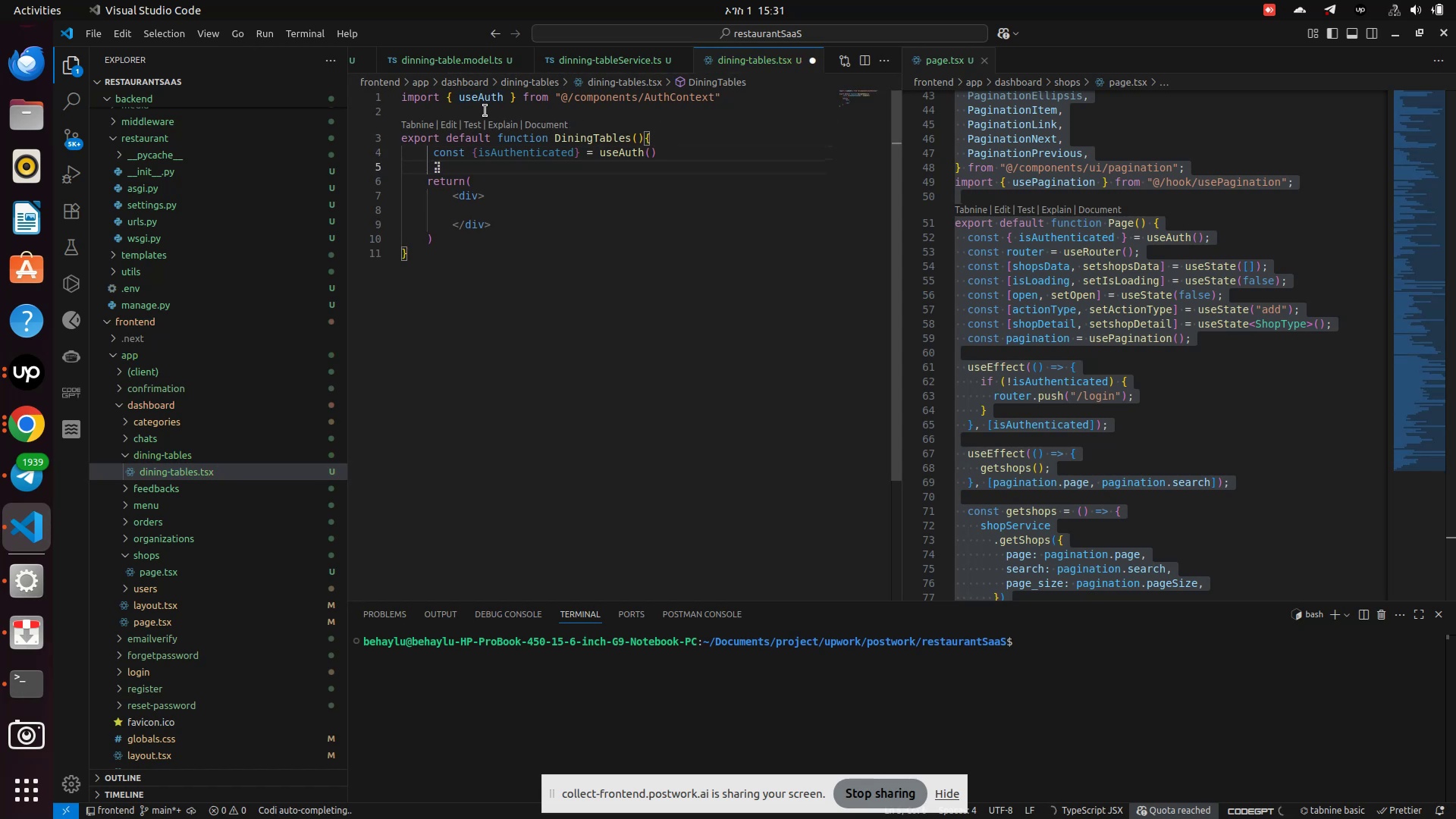 
type(const router = useS)
key(Backspace)
type(Router()
 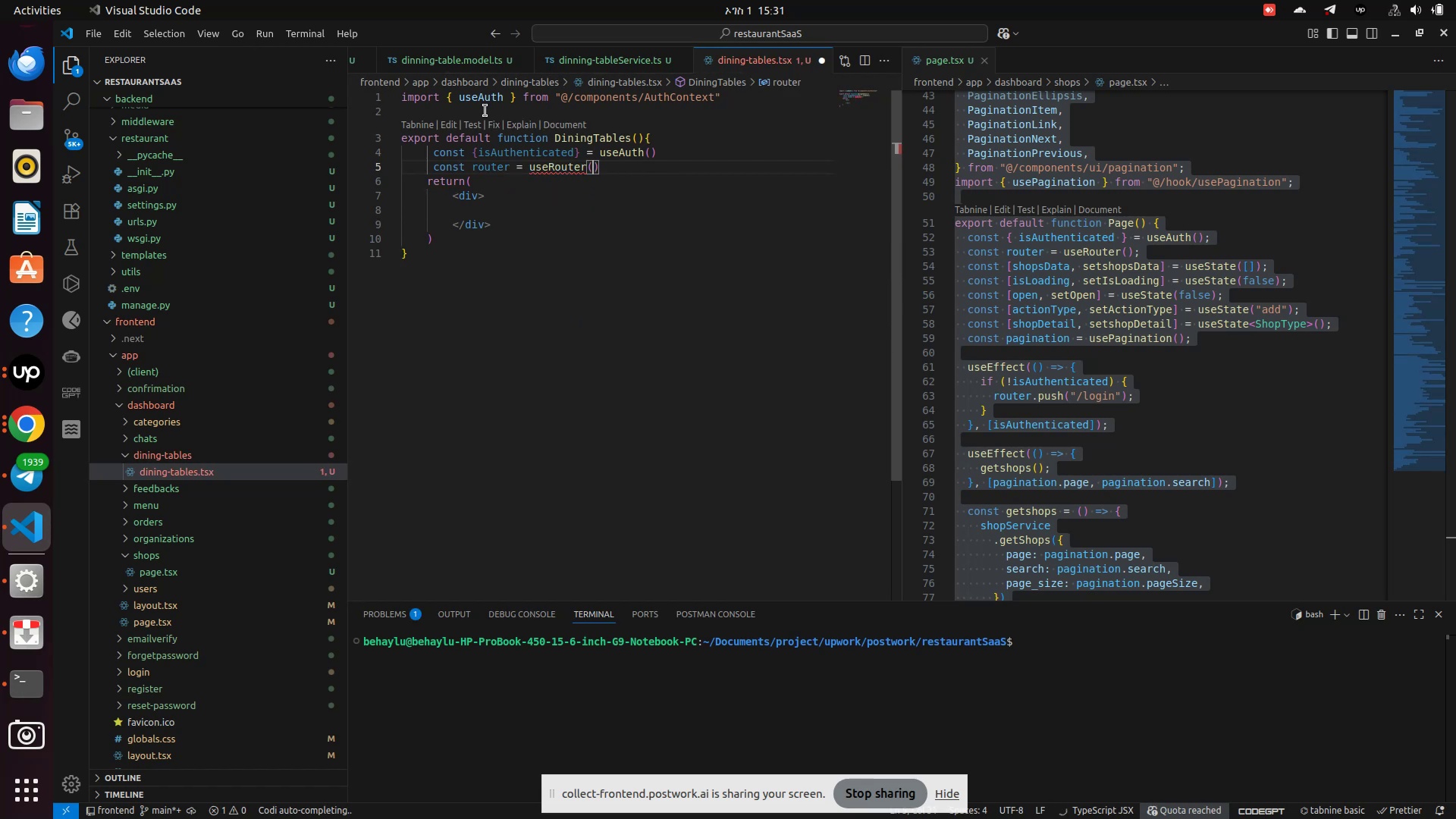 
key(ArrowRight)
 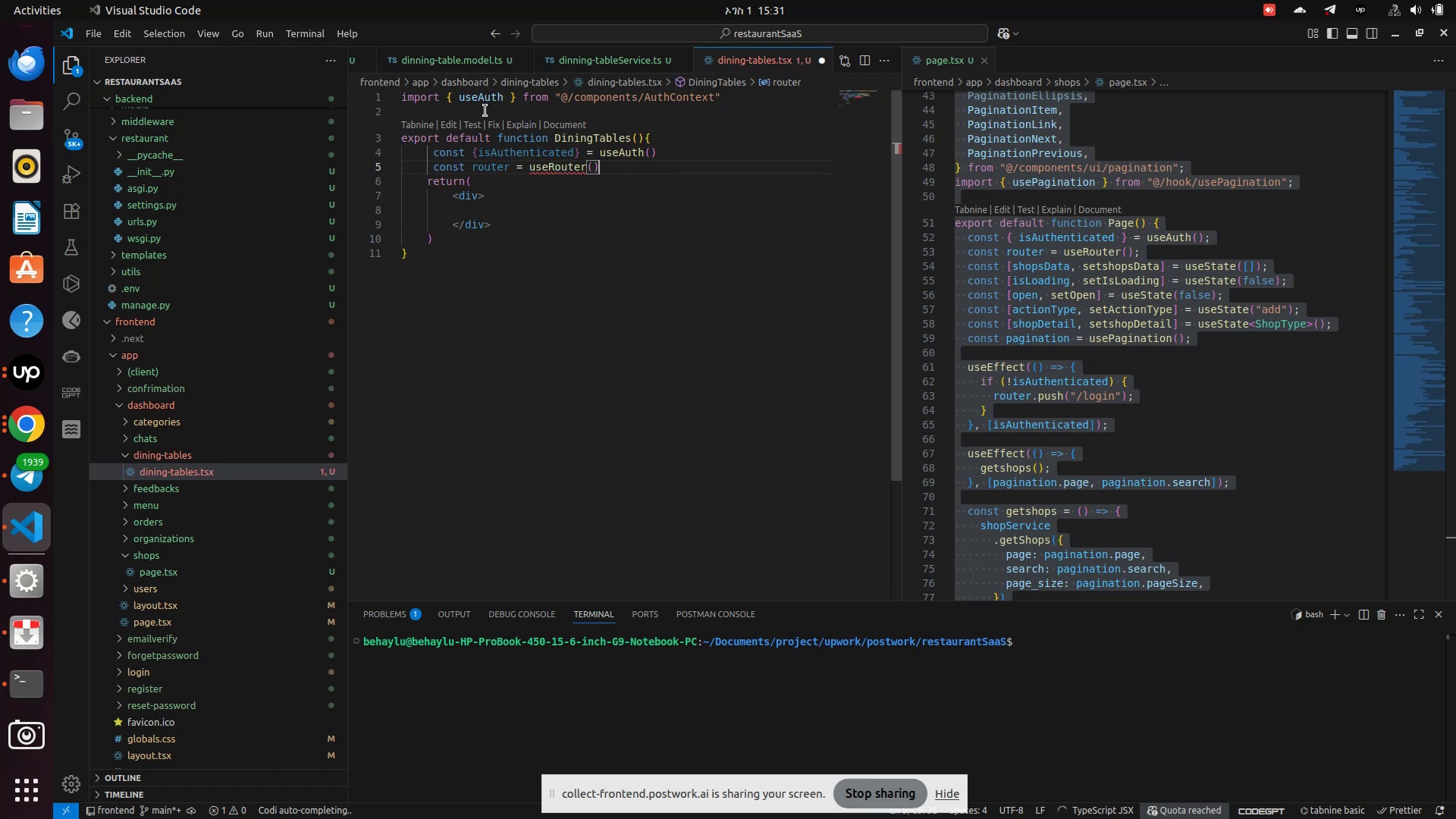 
key(Enter)
 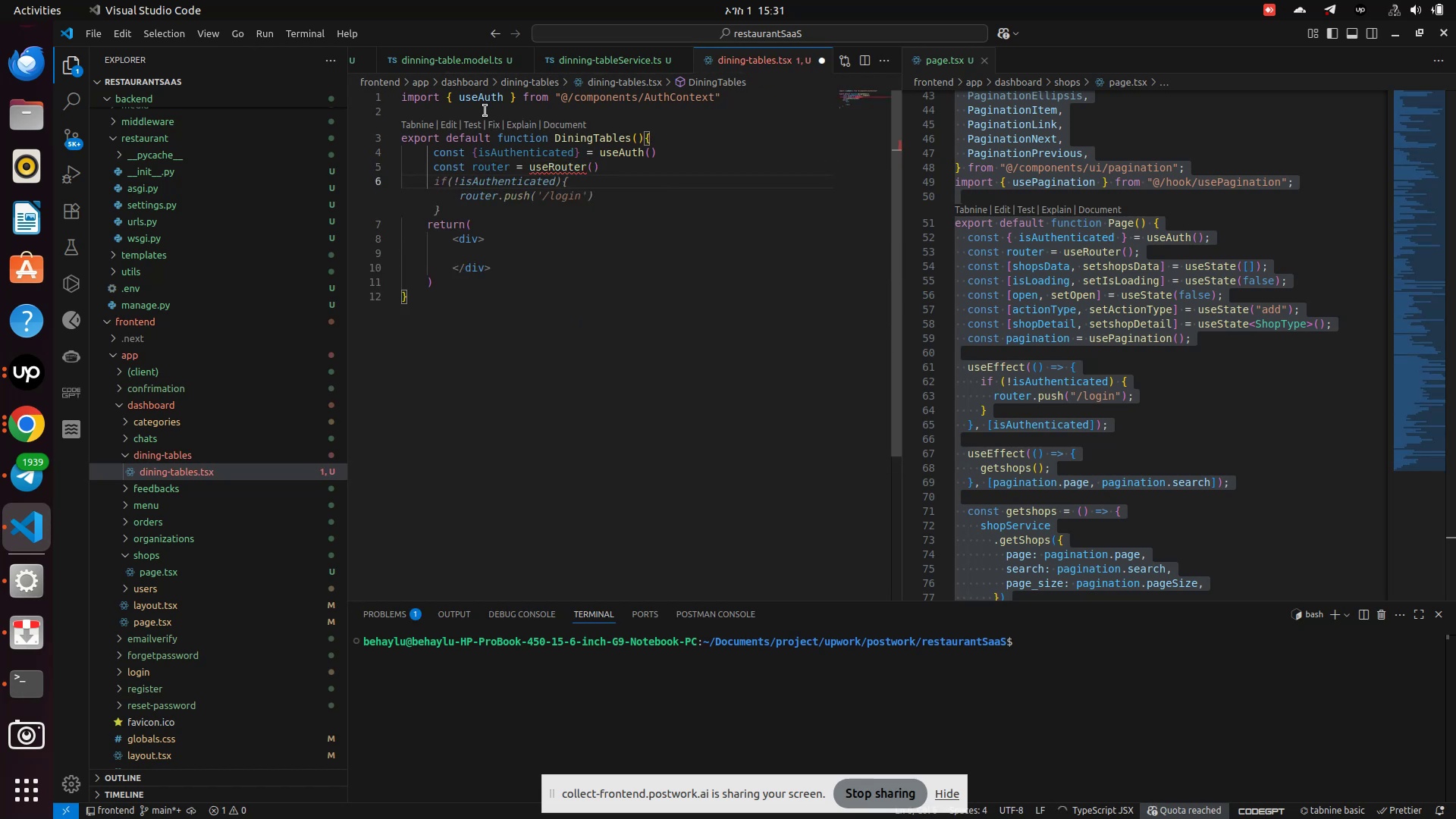 
type(if(!isAu)
 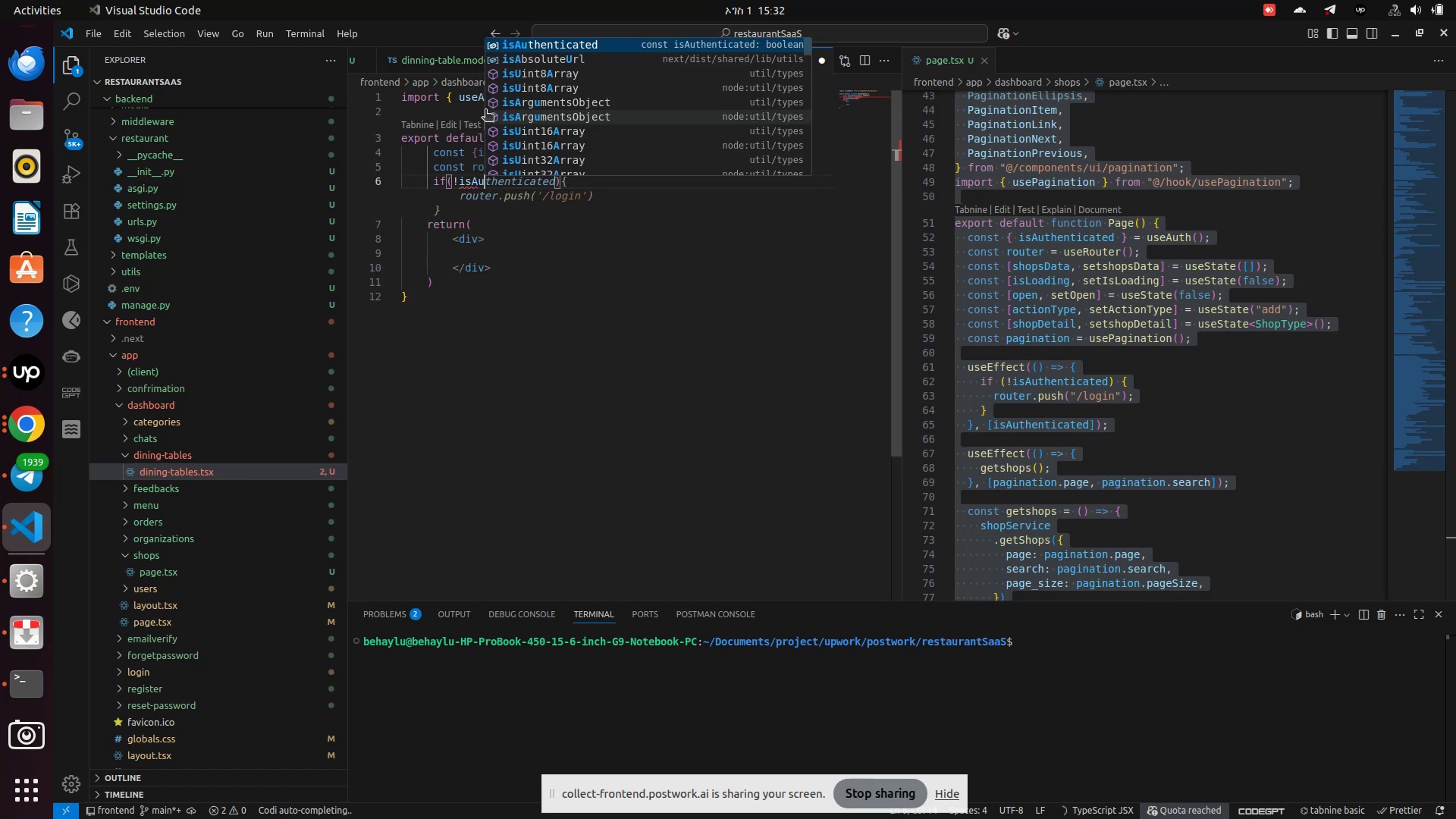 
 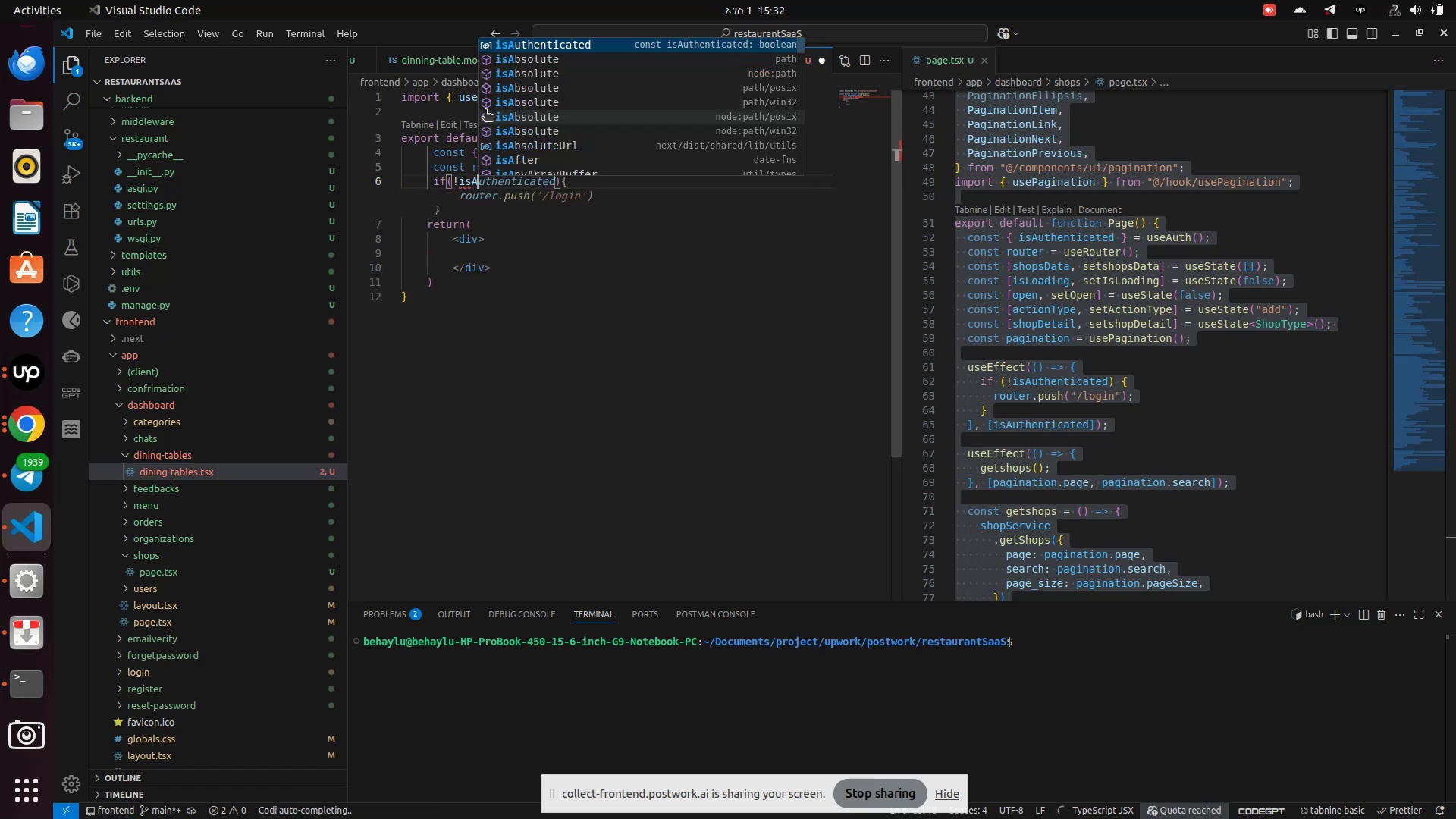 
key(Enter)
 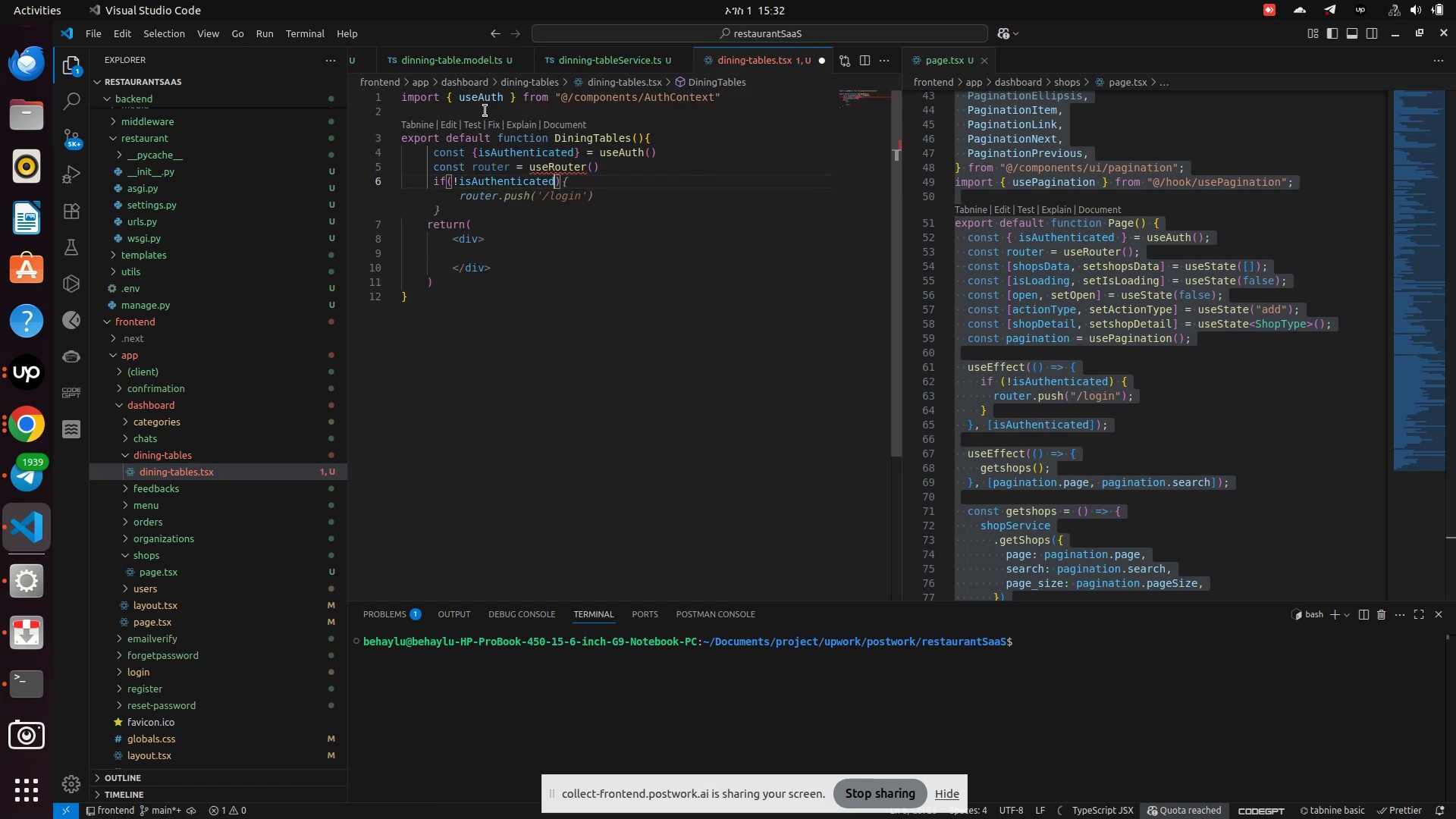 
key(ArrowRight)
 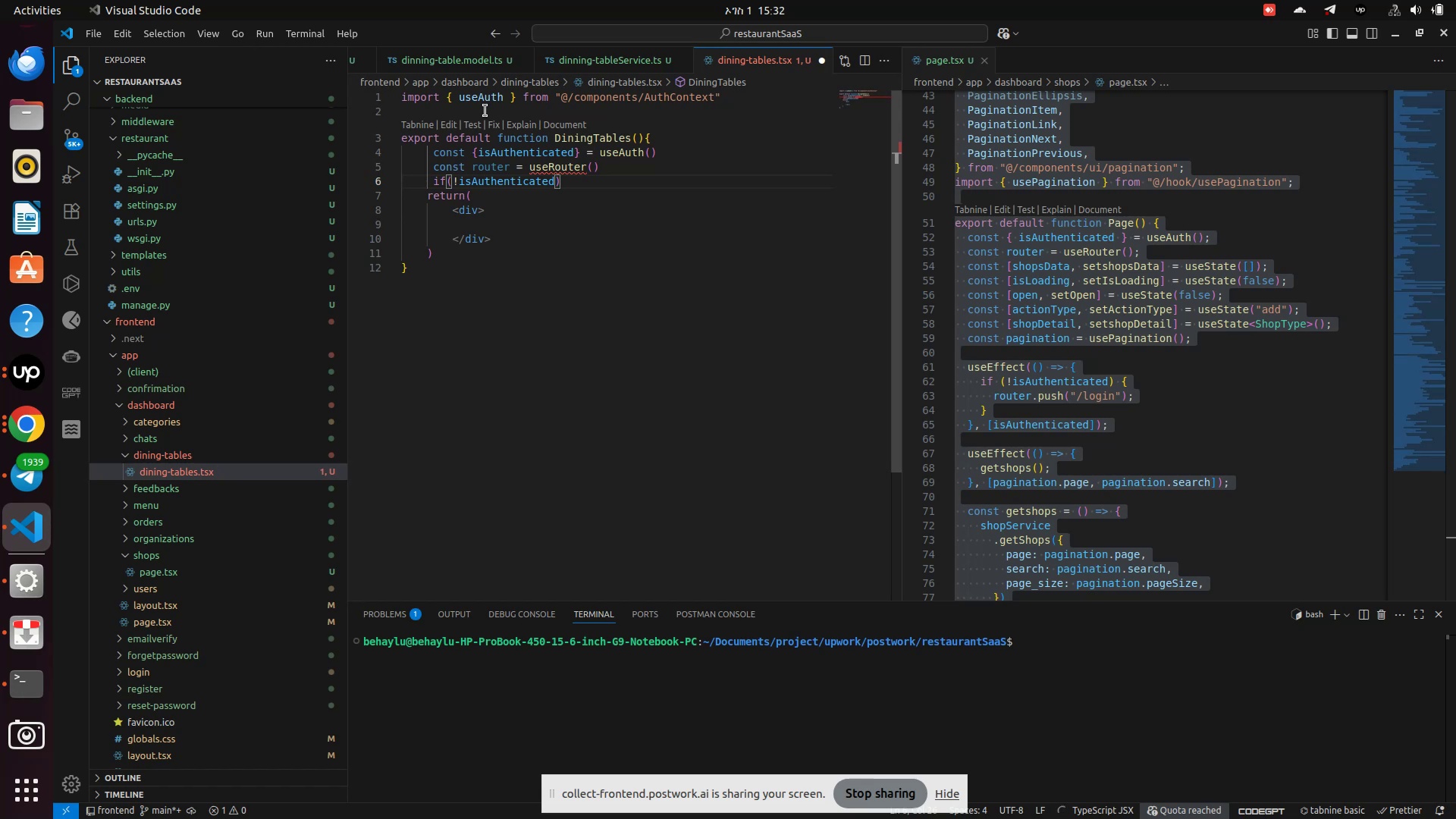 
hold_key(key=Backspace, duration=1.0)
 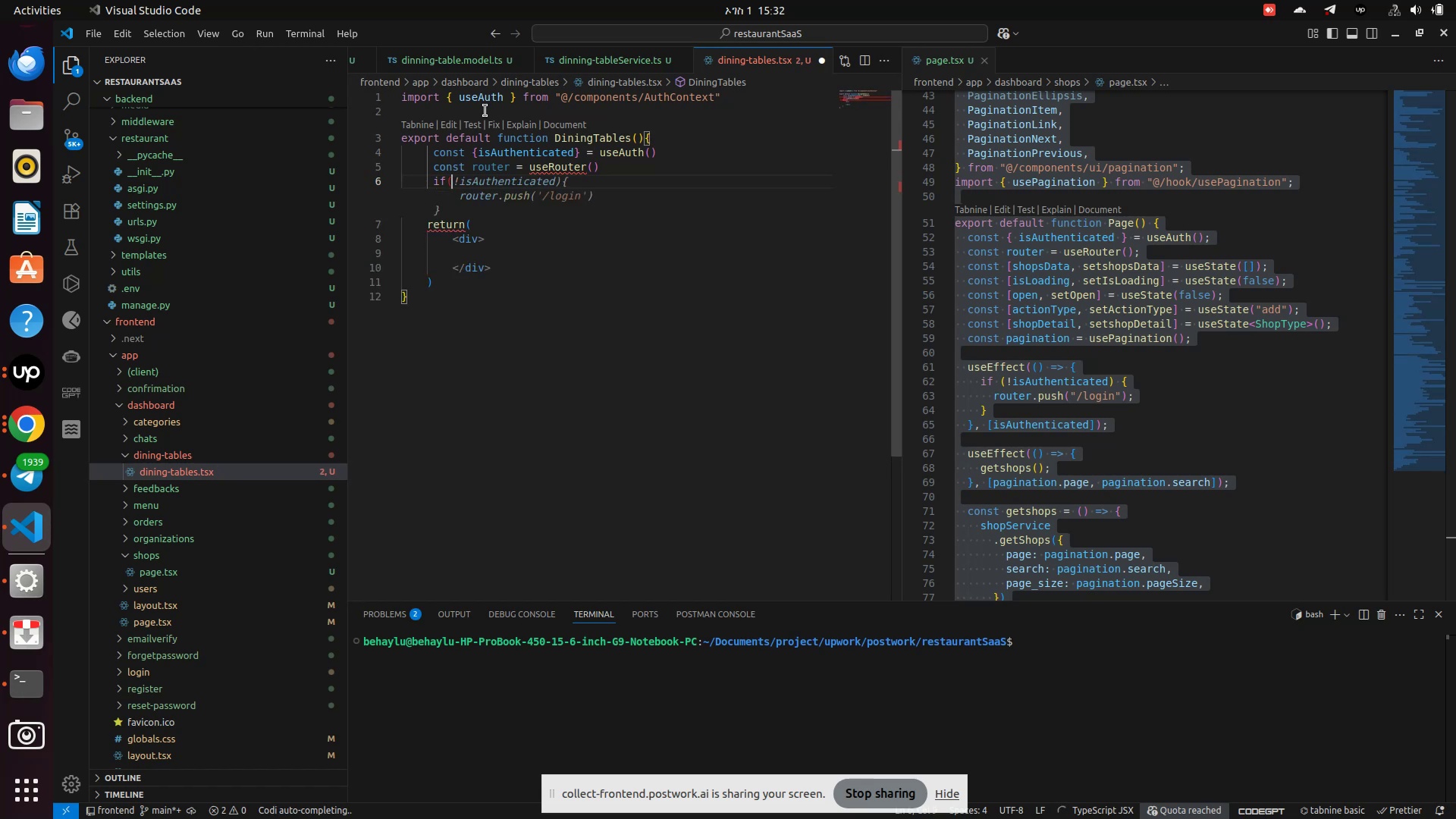 
key(Backspace)
 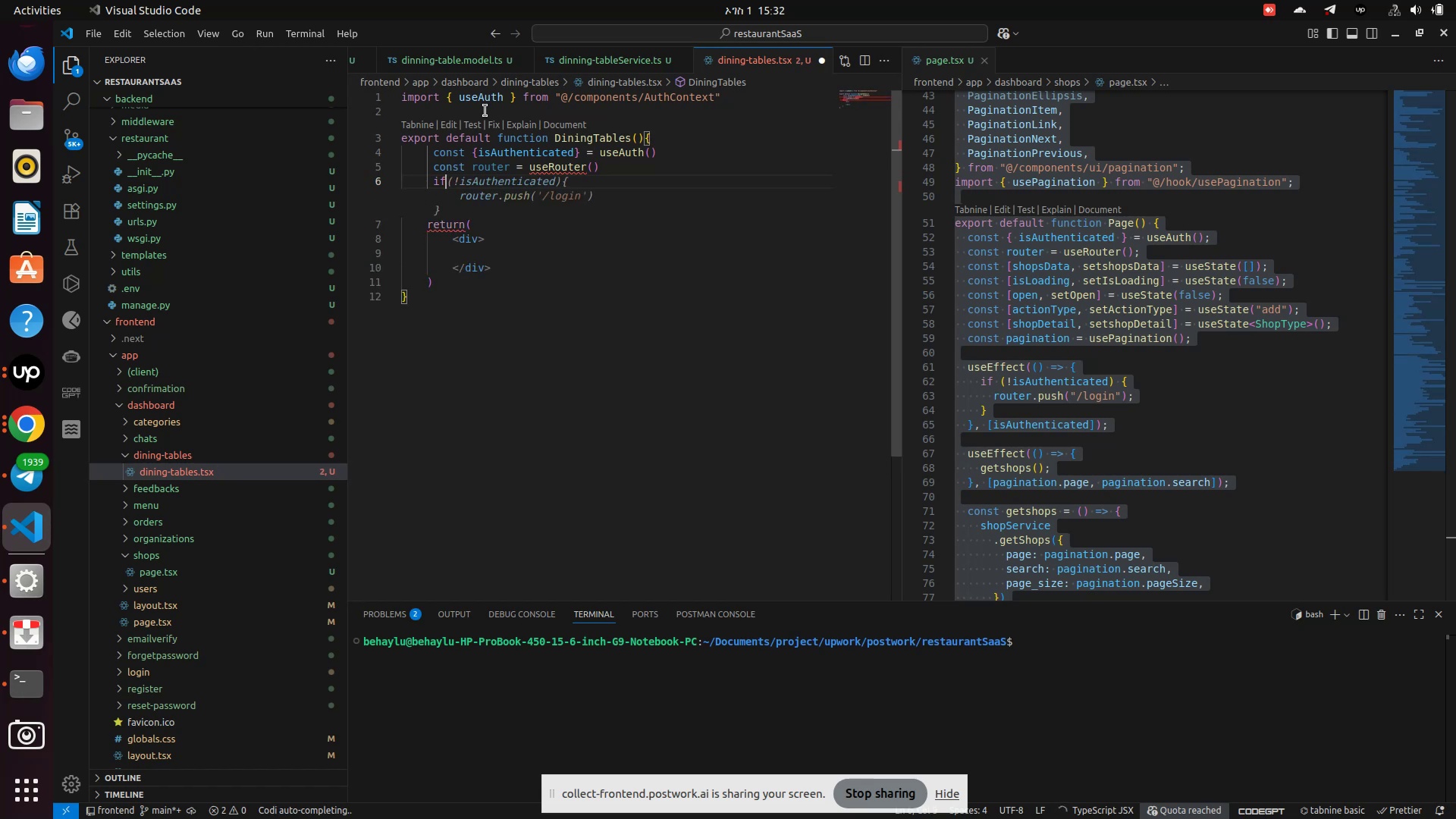 
key(Backspace)
 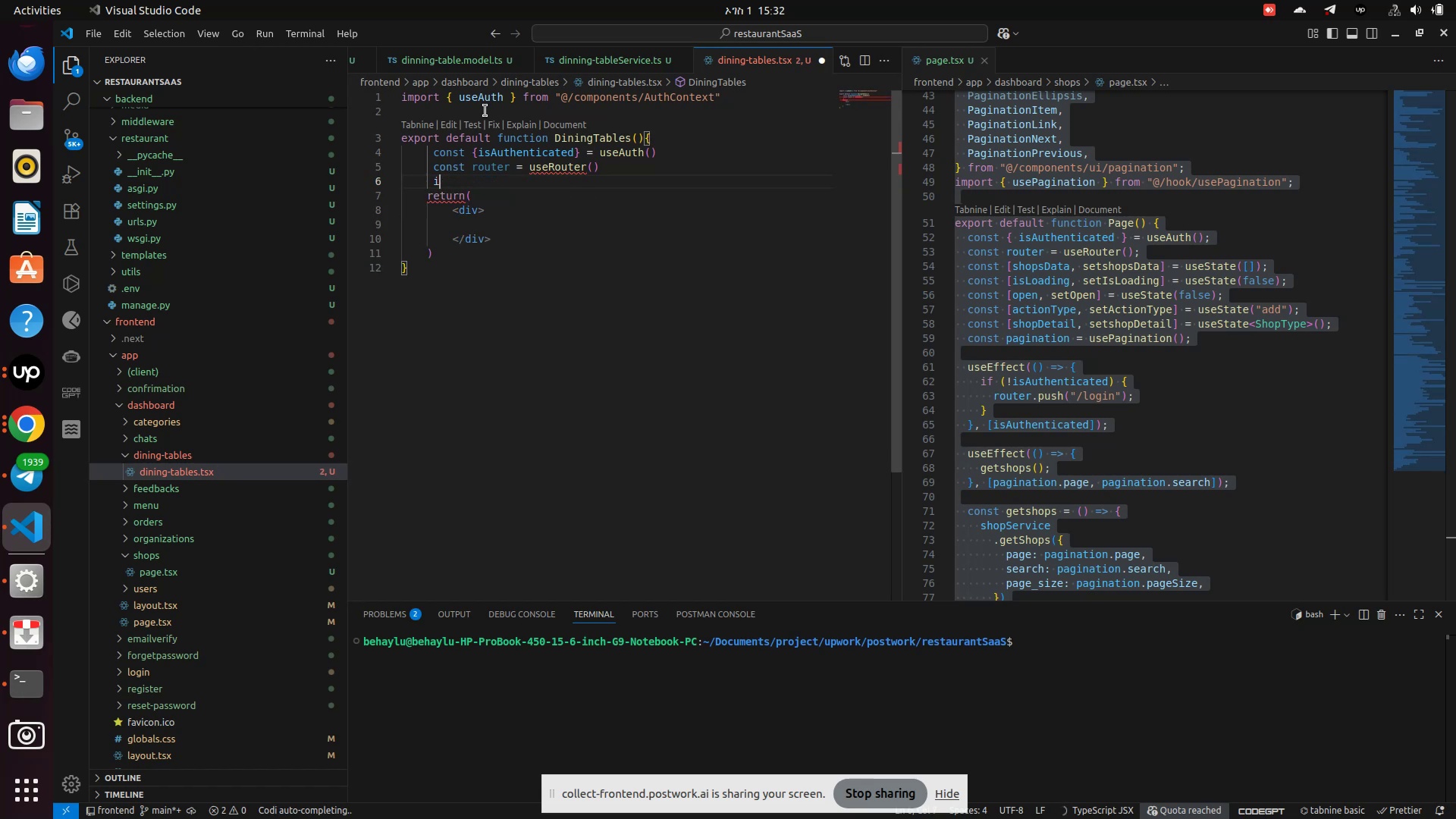 
key(Backspace)
 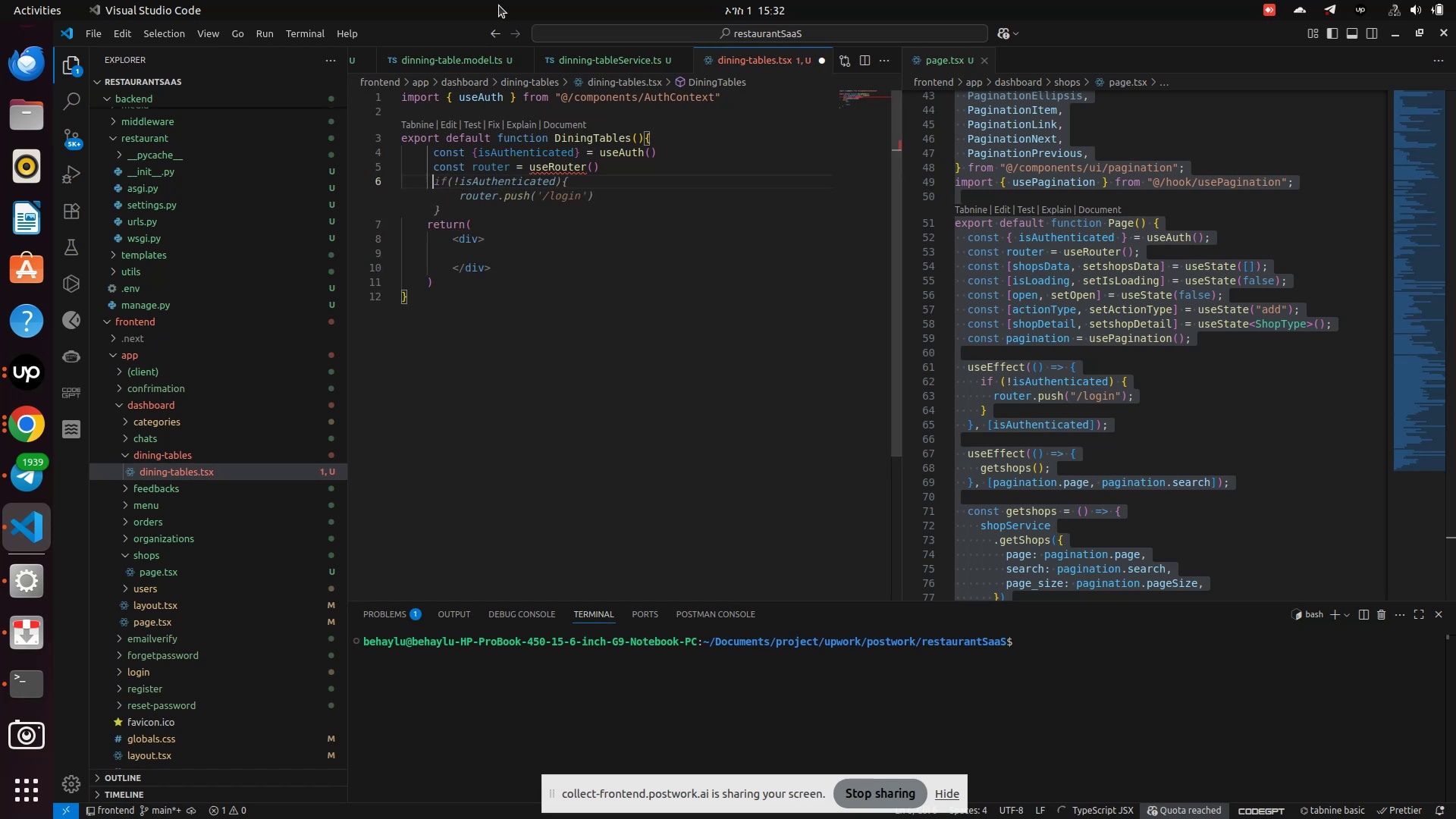 
mouse_move([564, 168])
 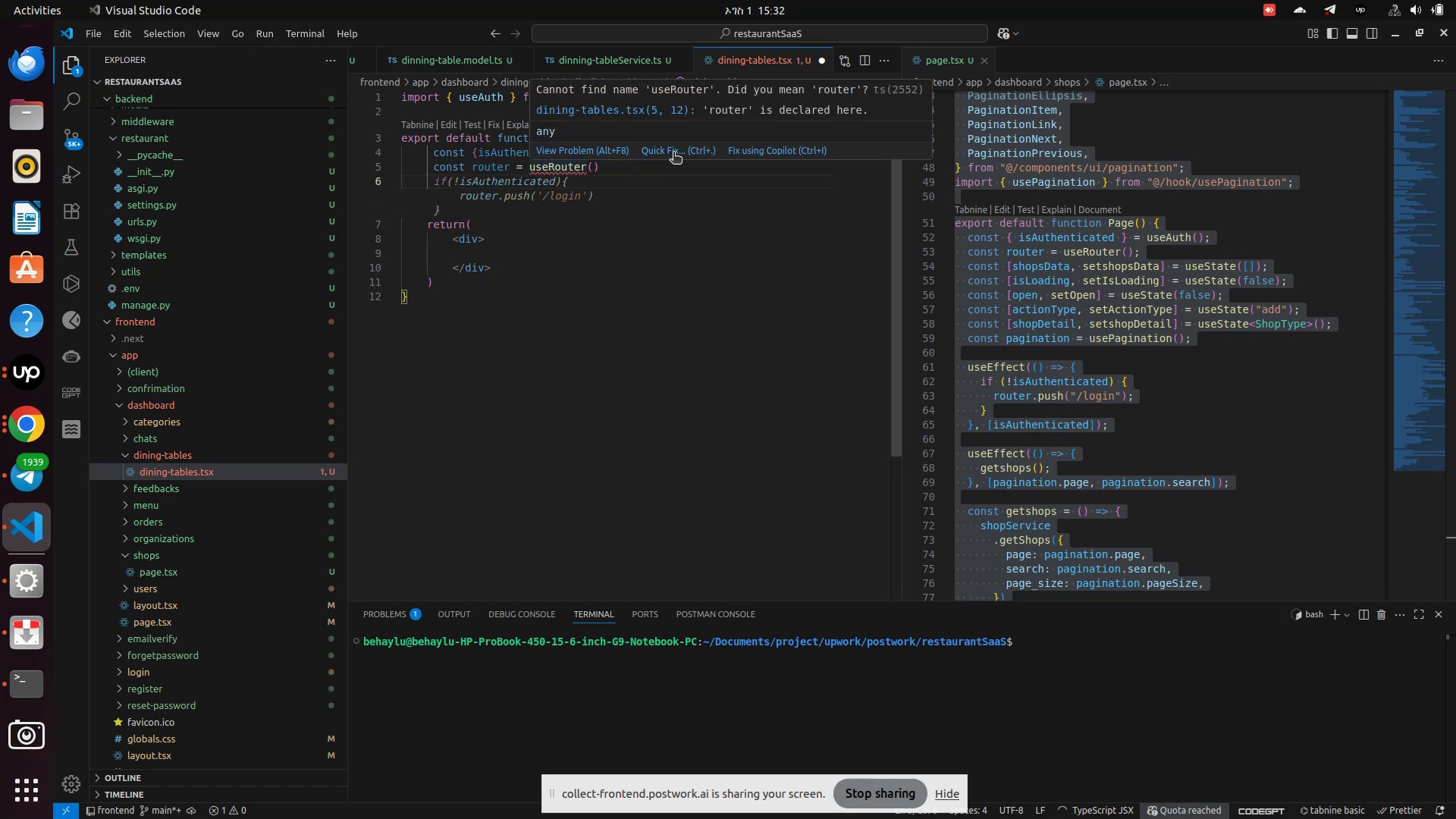 
left_click([673, 153])
 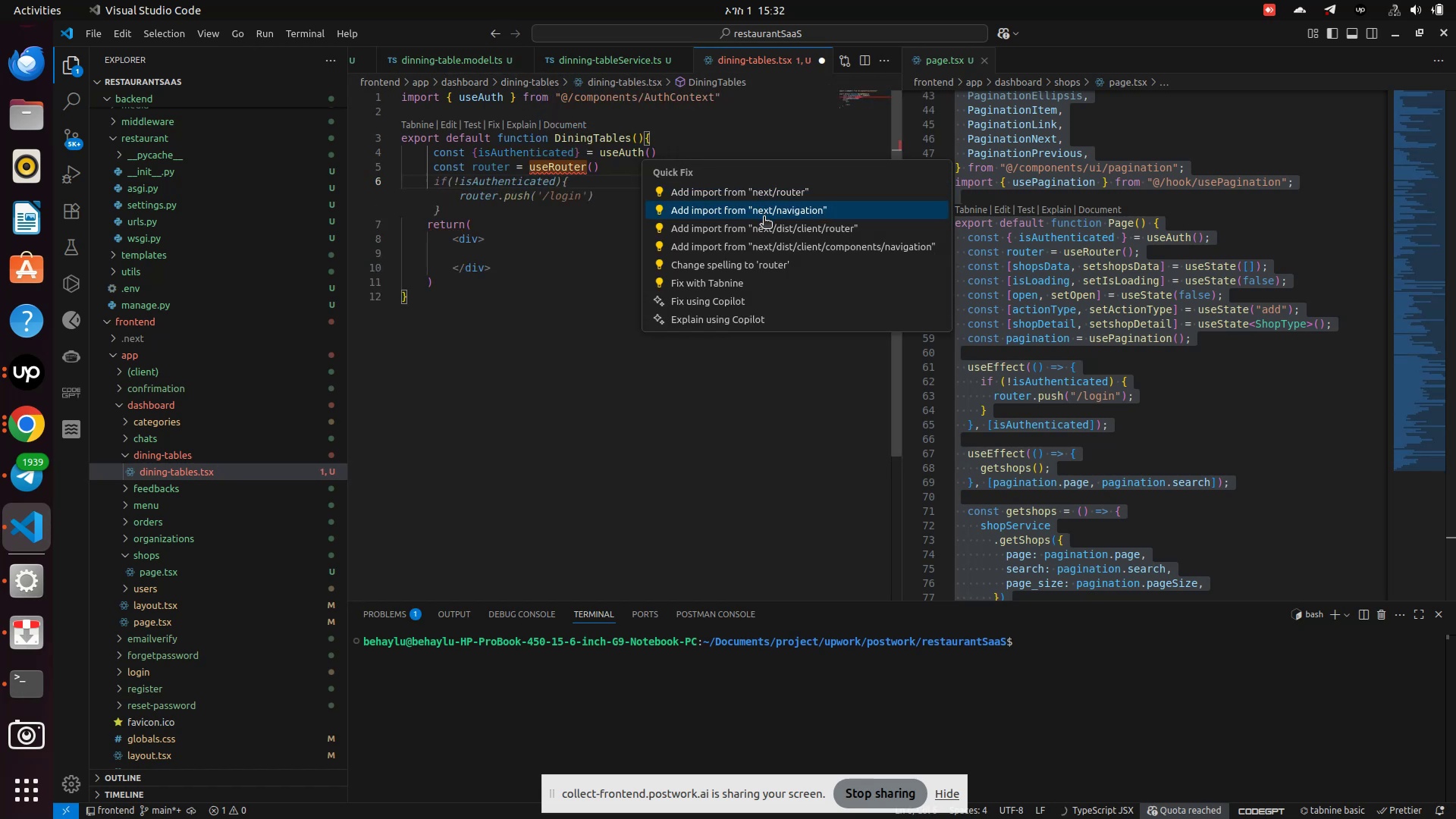 
left_click([764, 218])
 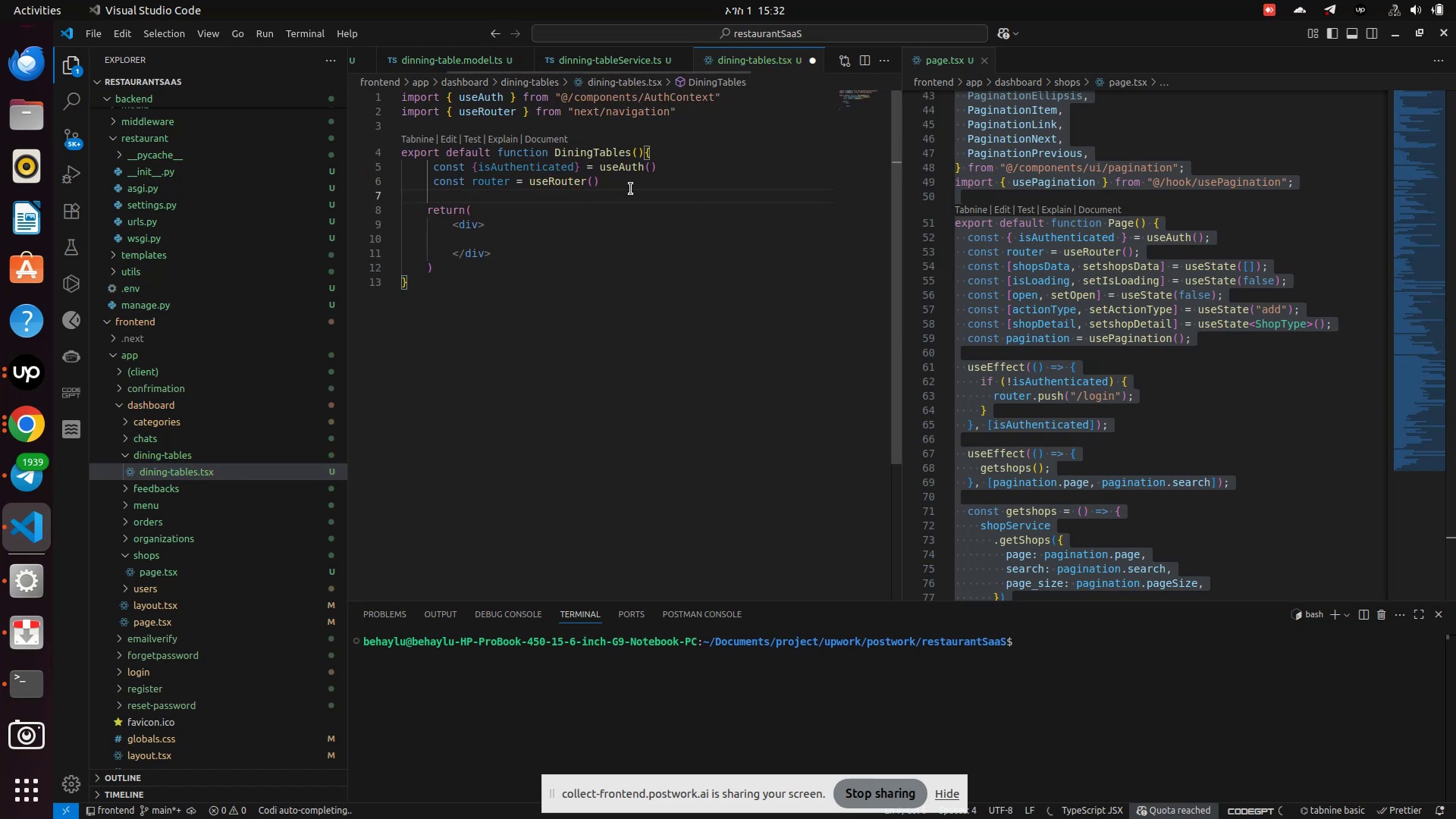 
left_click([632, 187])
 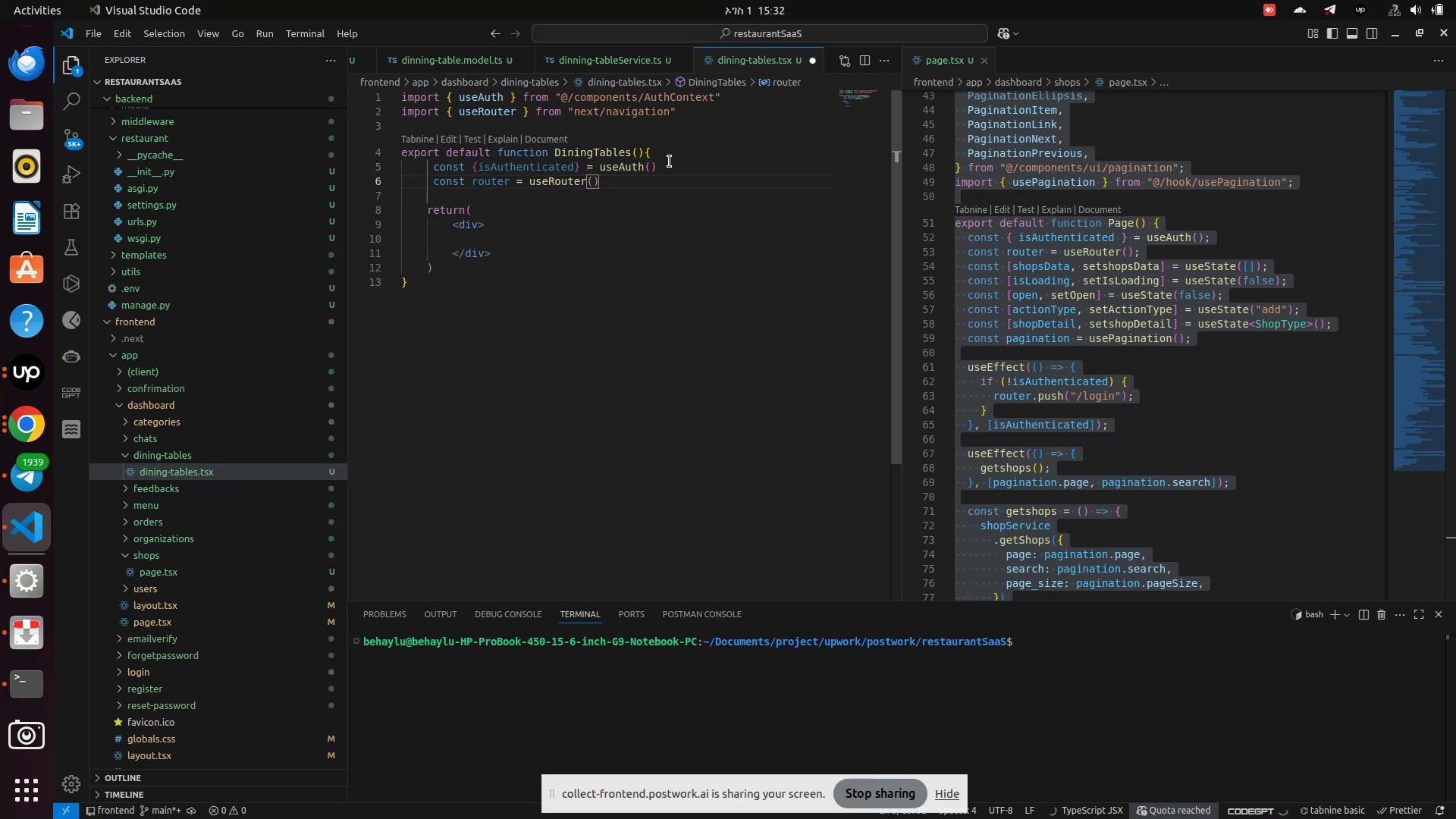 
key(Enter)
 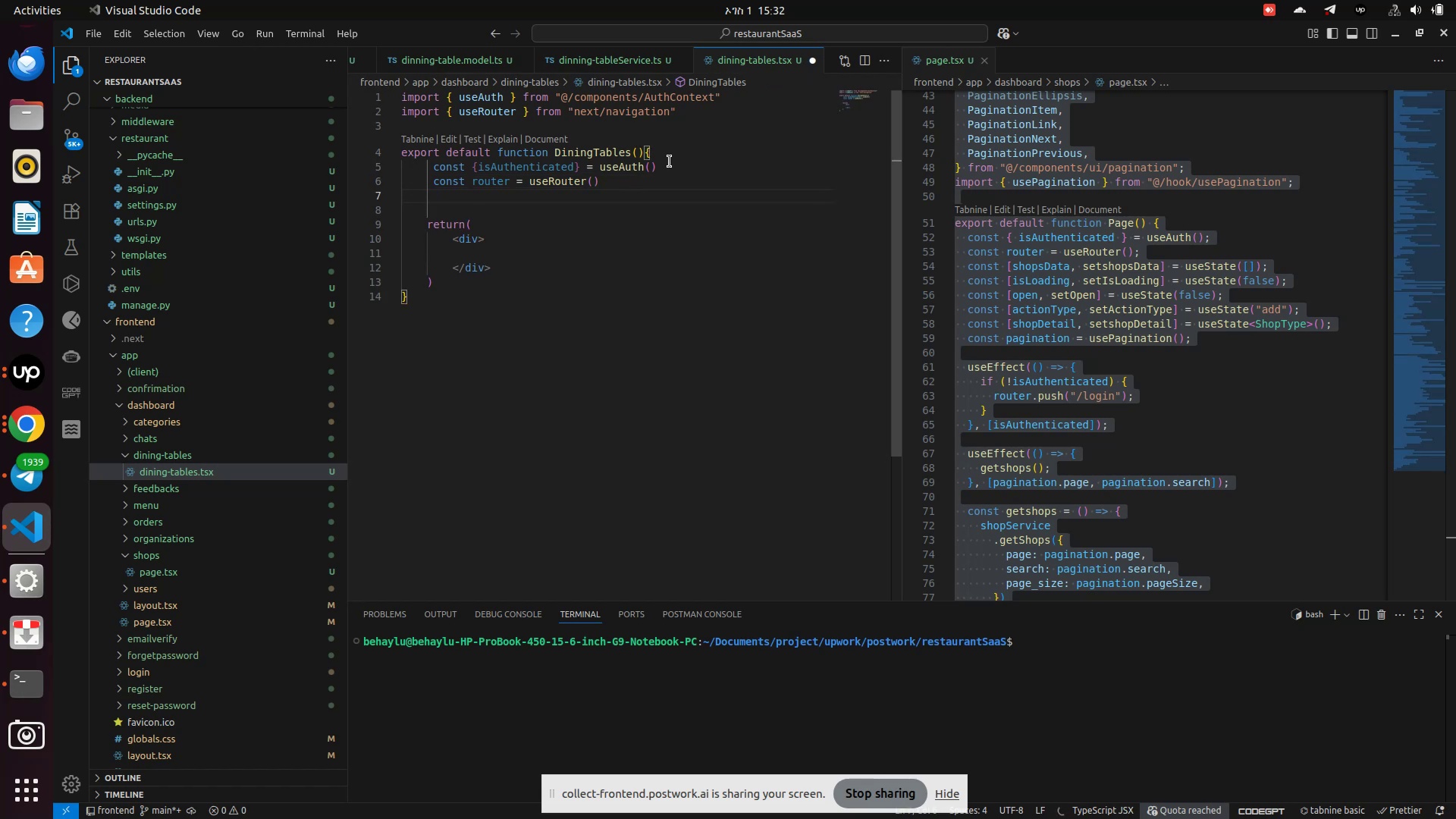 
wait(6.62)
 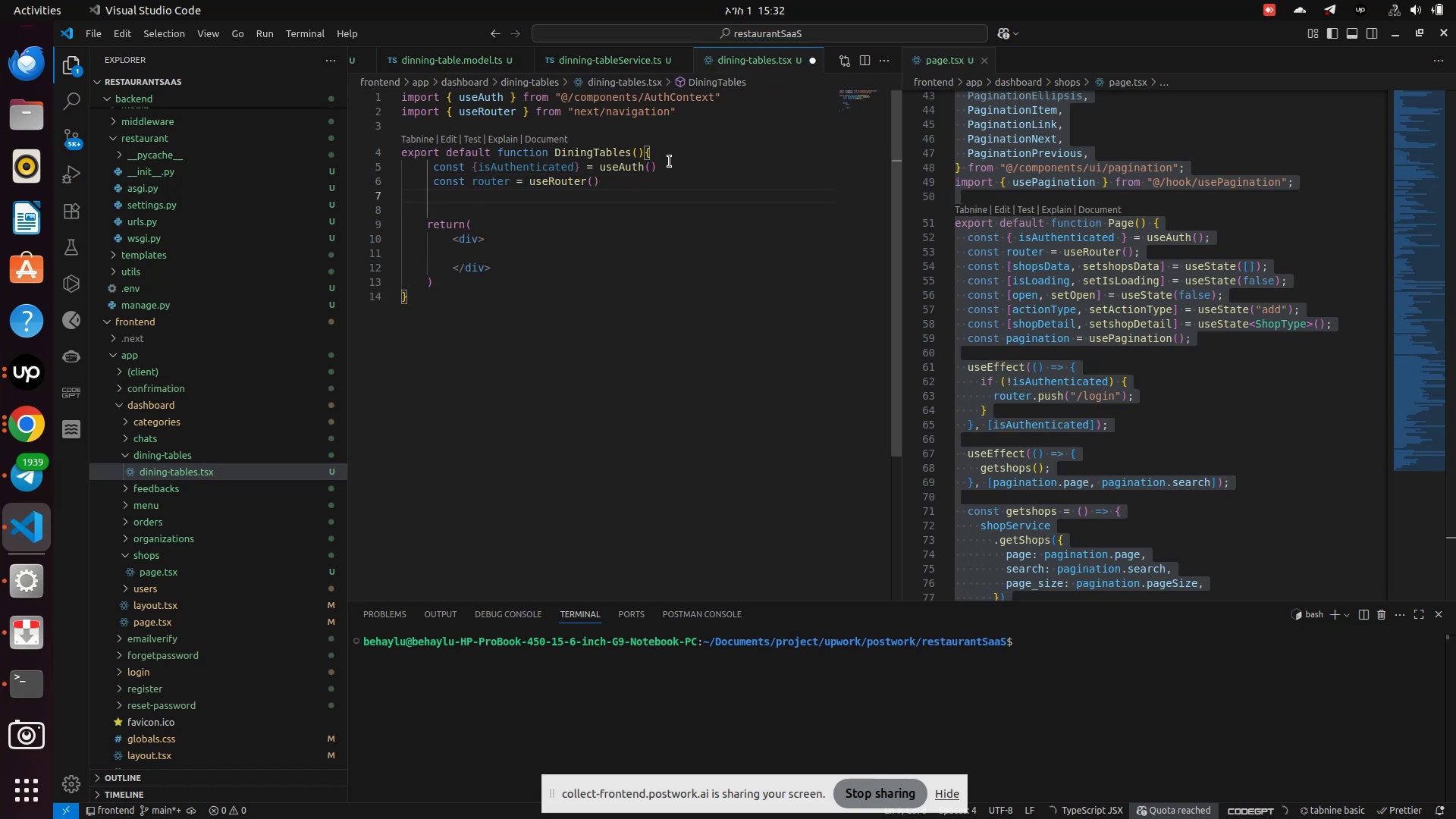 
type(const [)
 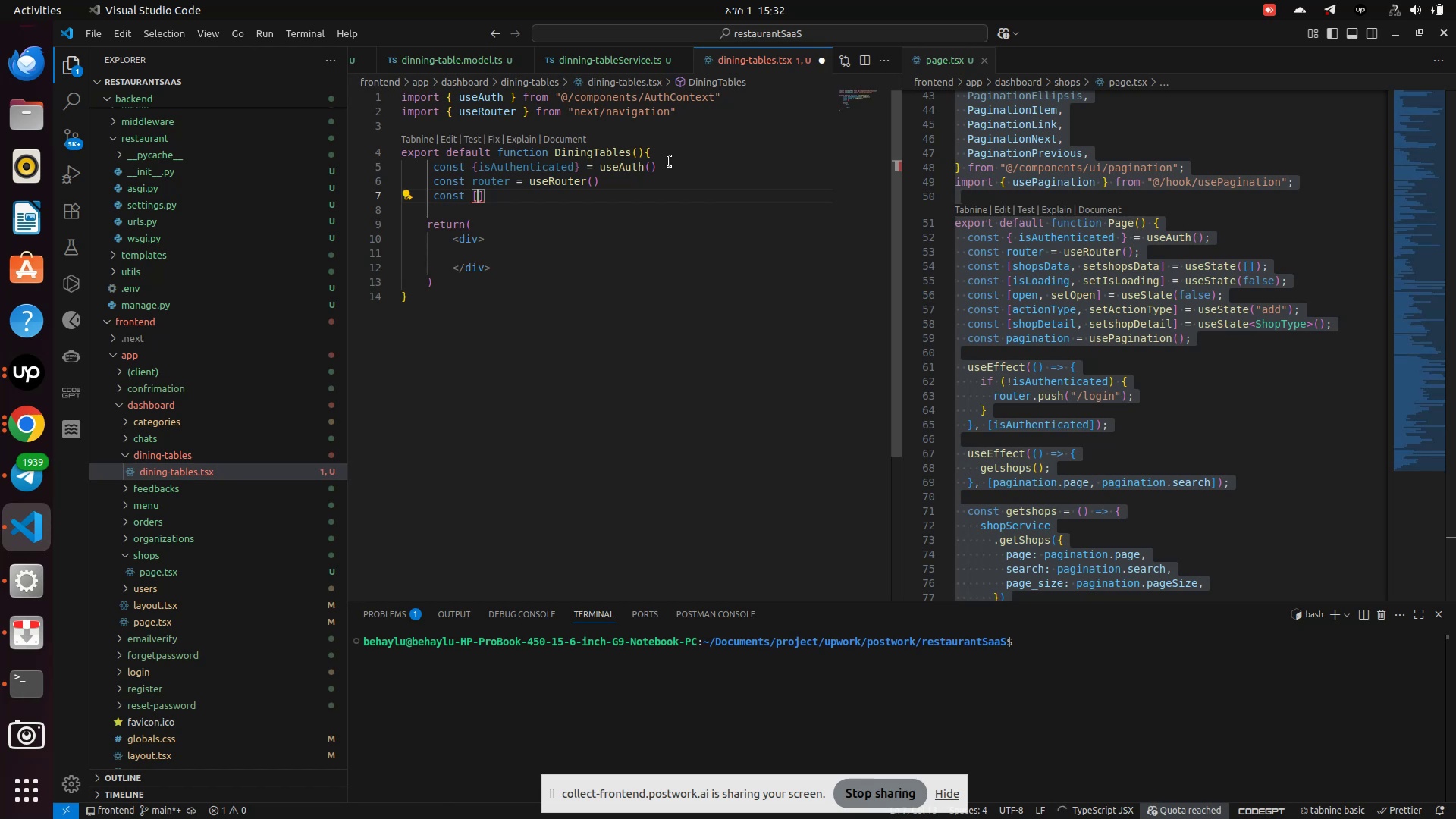 
type(dinningTableData, setDinningTAb)
key(Backspace)
key(Backspace)
type(ableData] = useSTa)
key(Backspace)
key(Backspace)
type(rta)
key(Backspace)
key(Backspace)
key(Backspace)
type(tate<DiningTablesType[)
 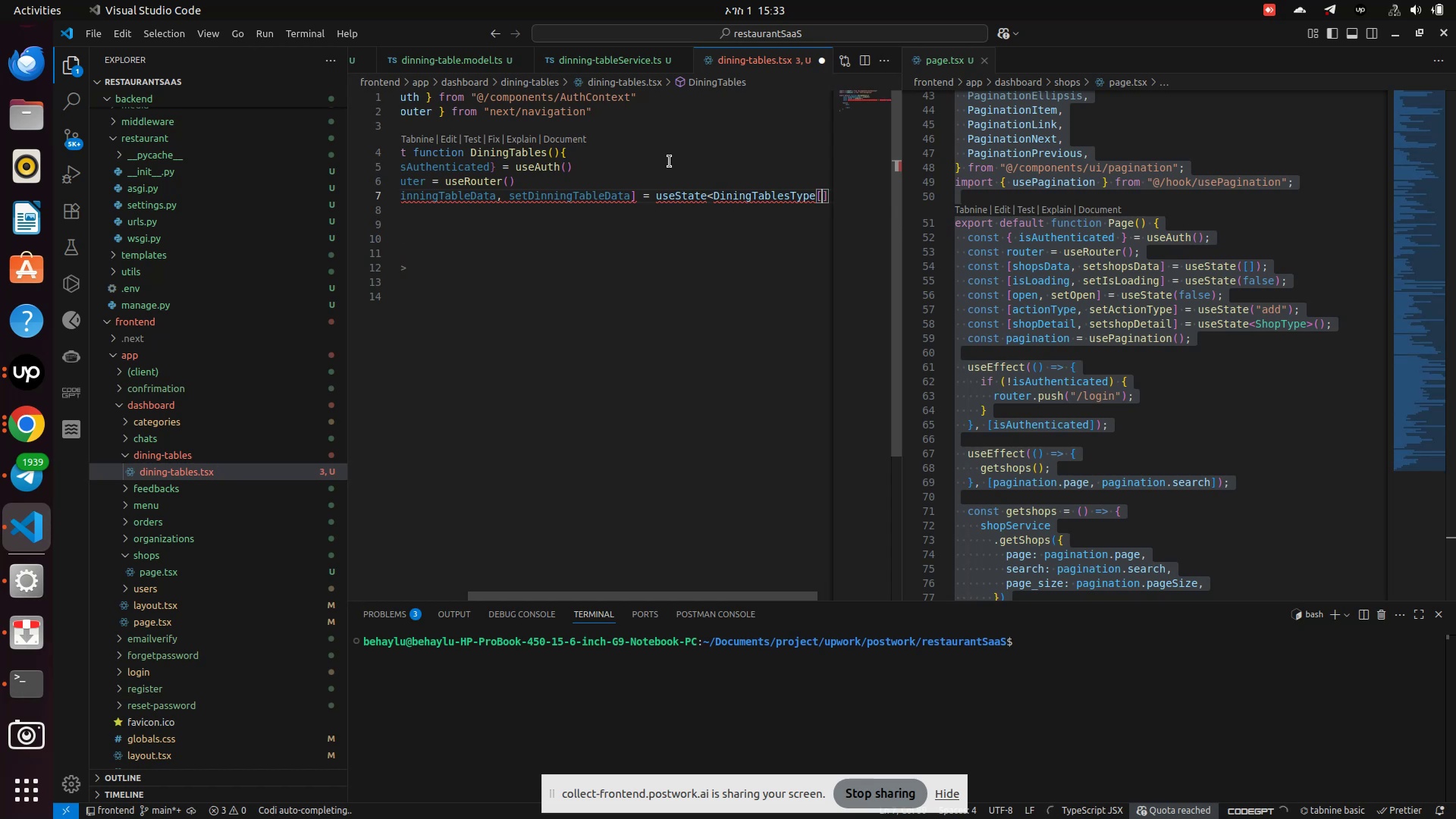 
key(ArrowRight)
 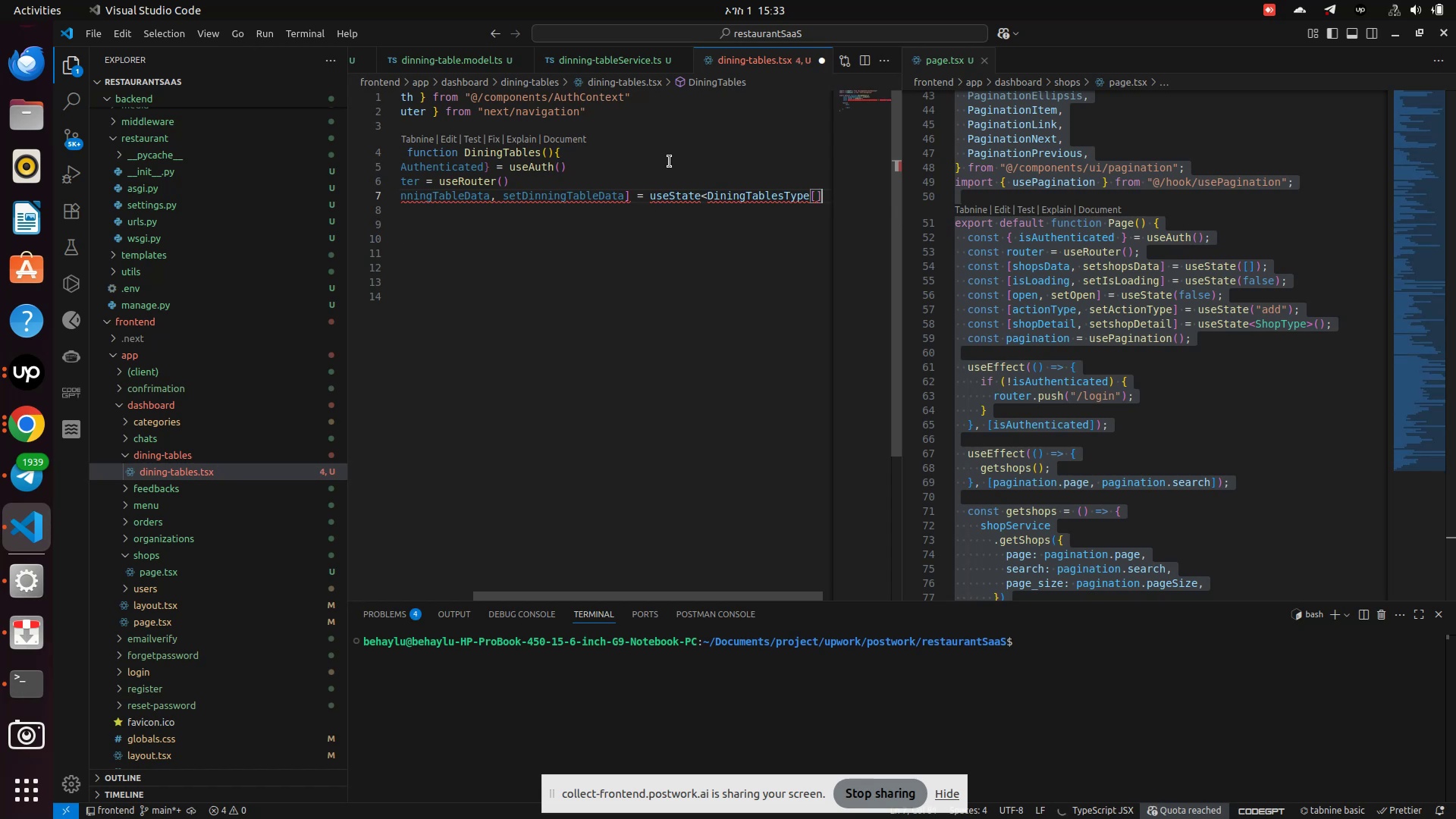 
key(Shift+Period)
 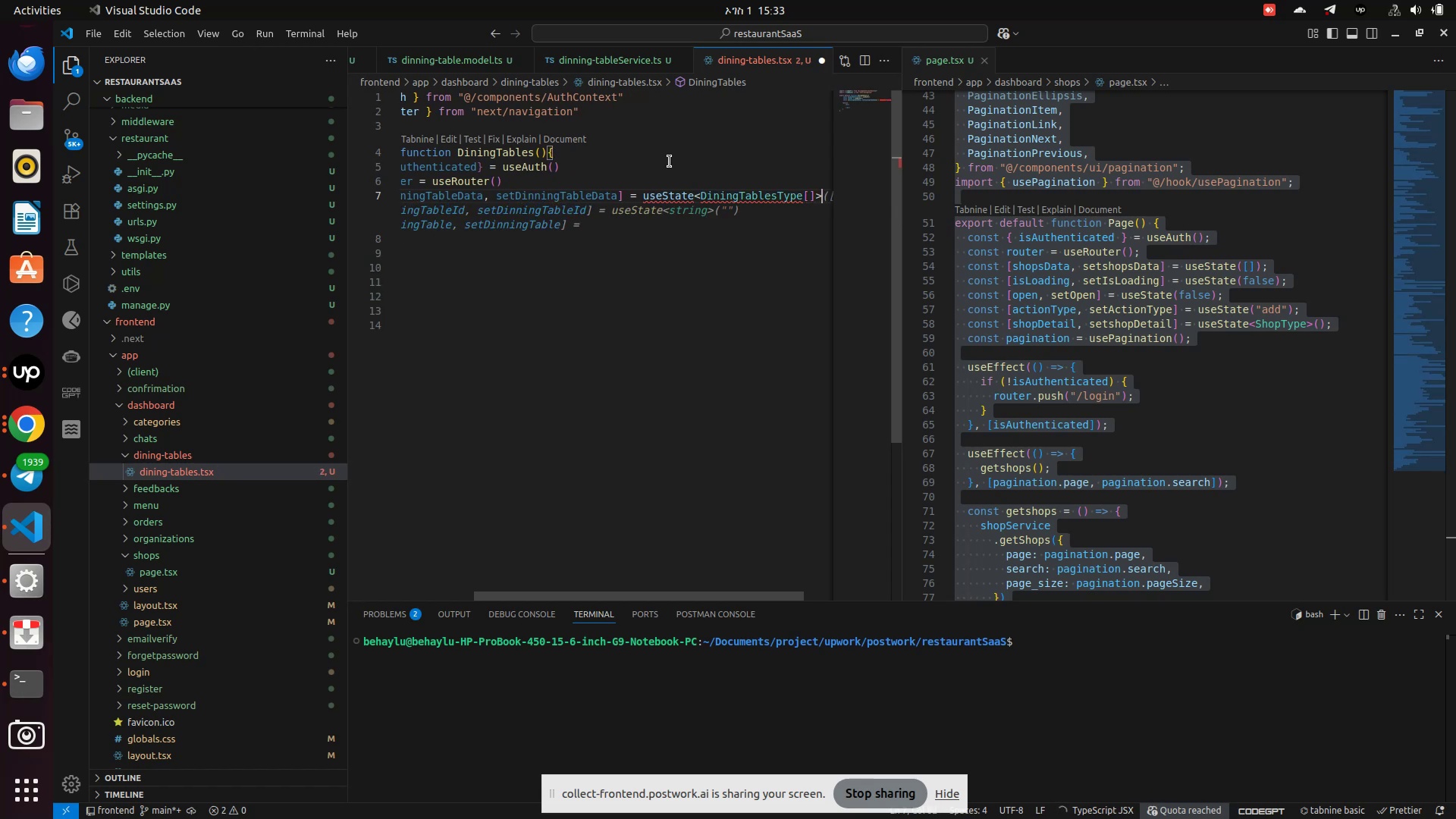 
key(Shift+9)
 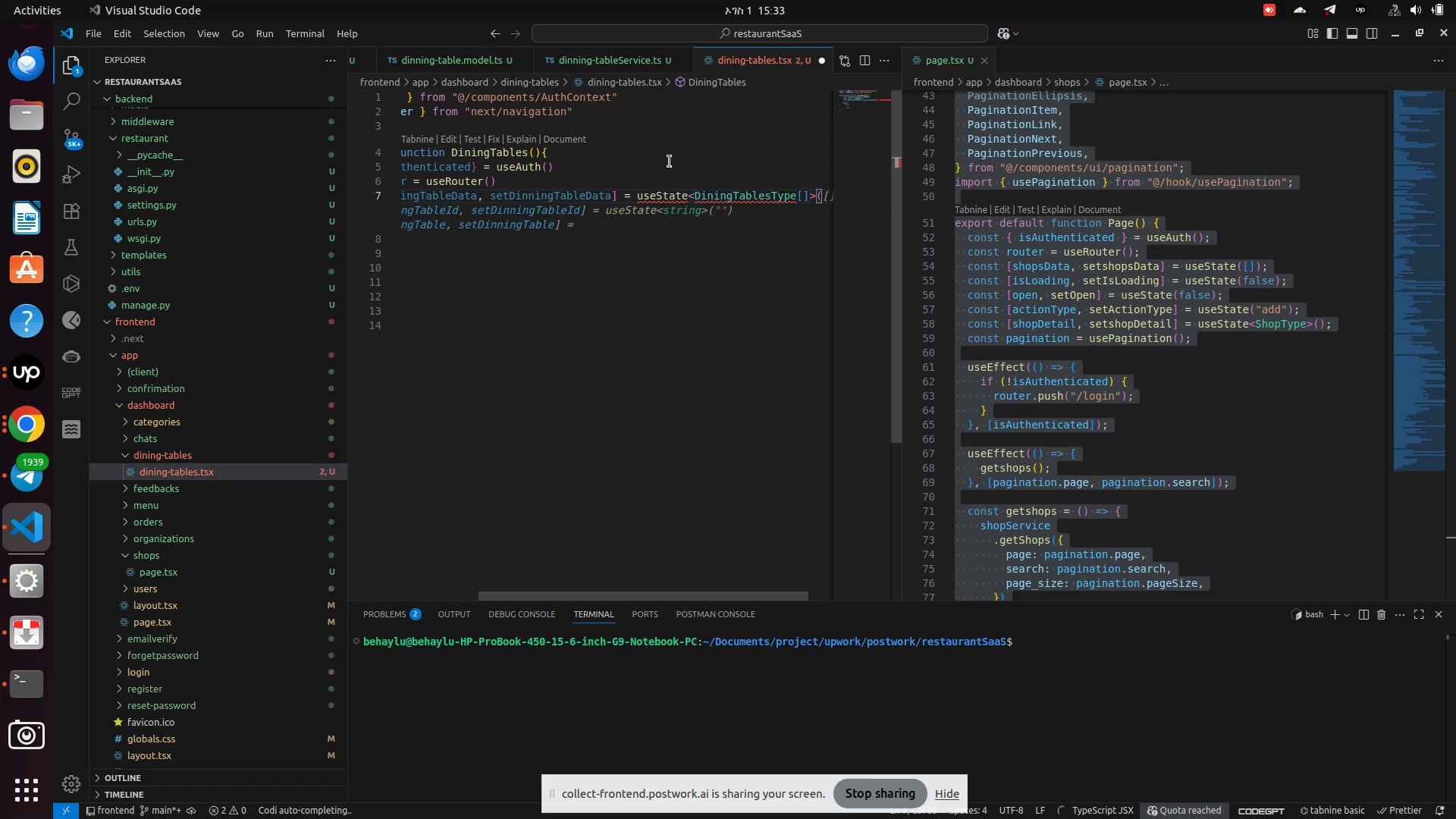 
key(Shift+BracketLeft)
 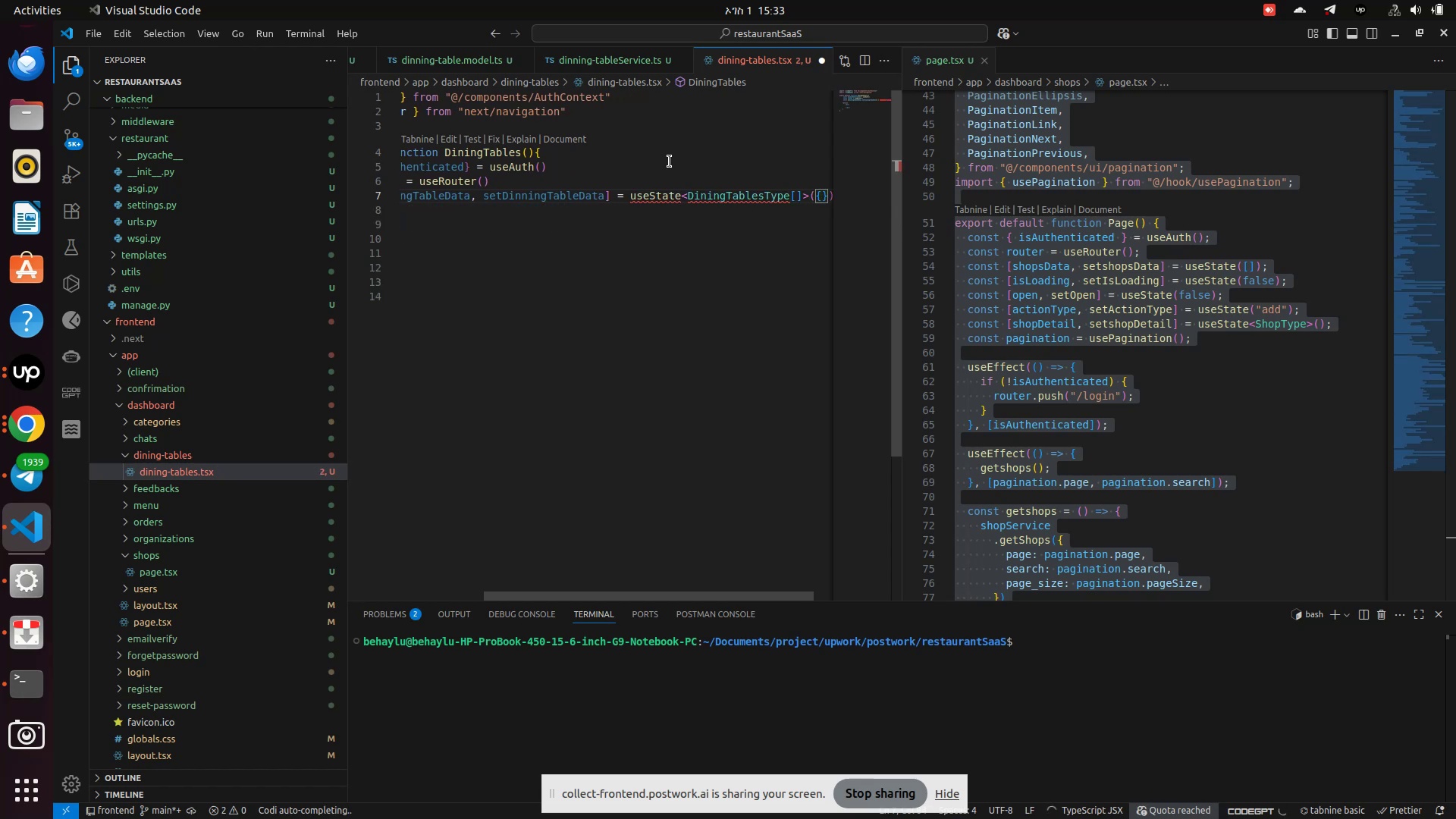 
key(Backspace)
 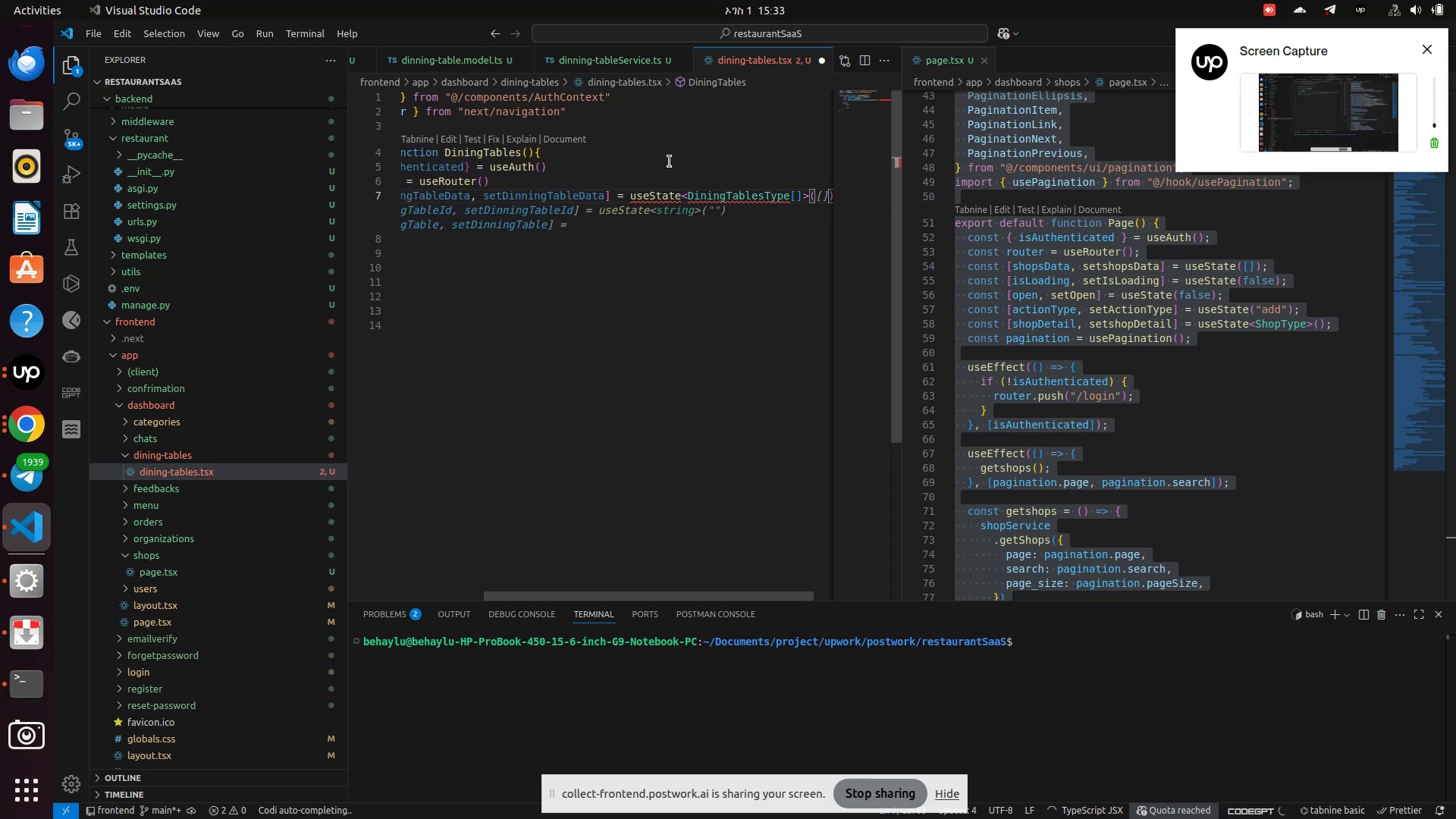 
key(BracketLeft)
 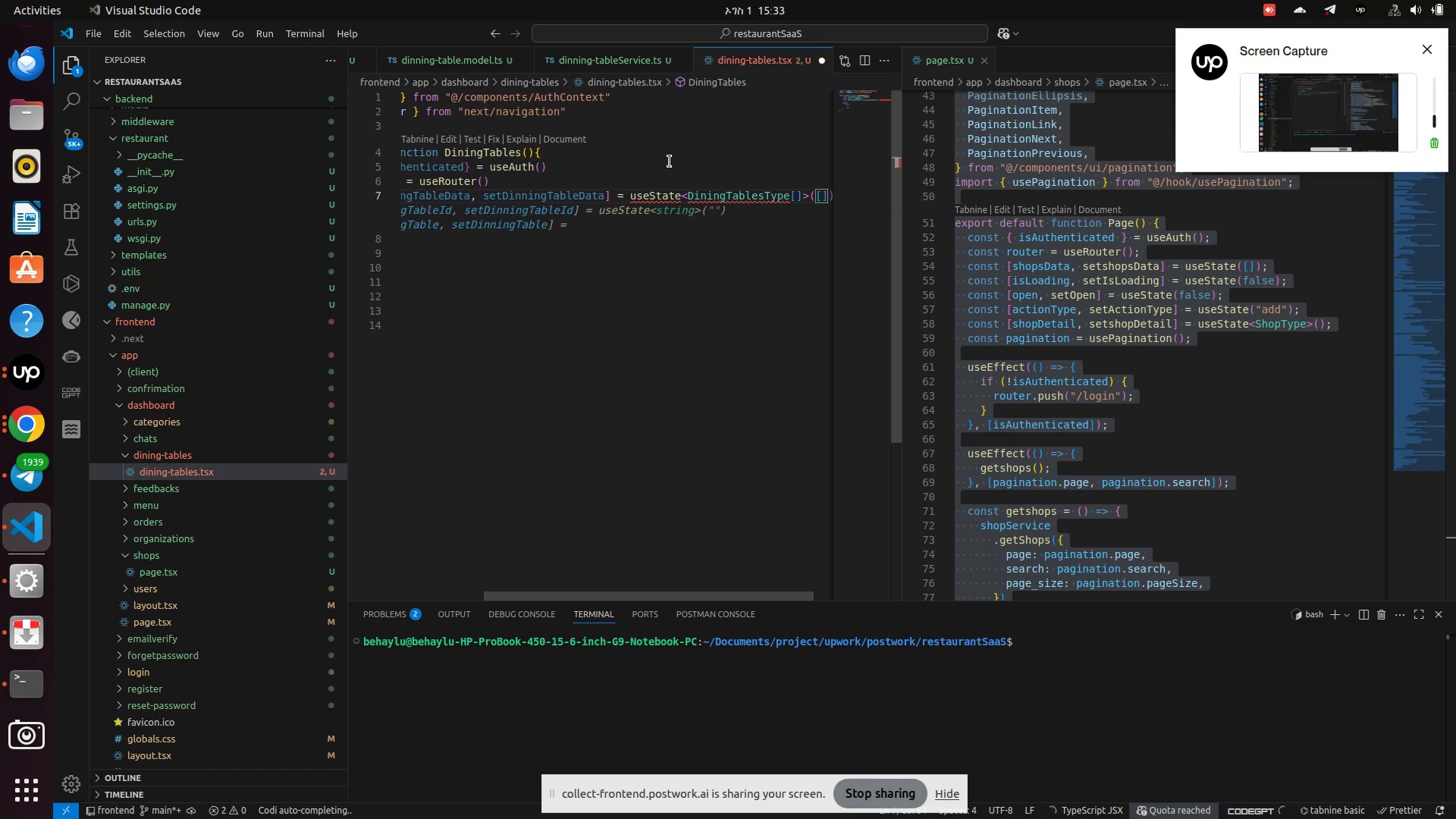 
key(ArrowRight)
 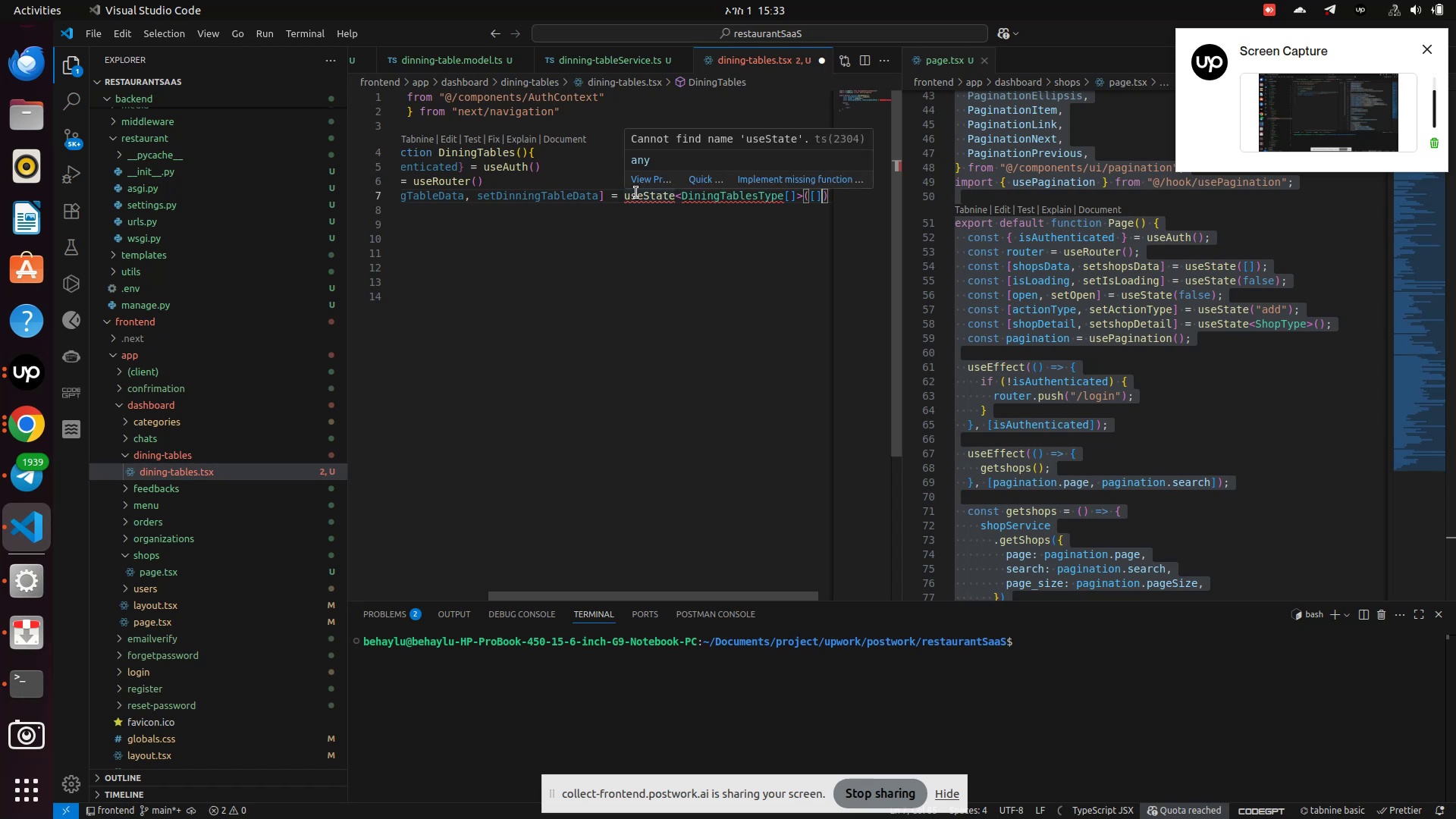 
left_click([706, 181])
 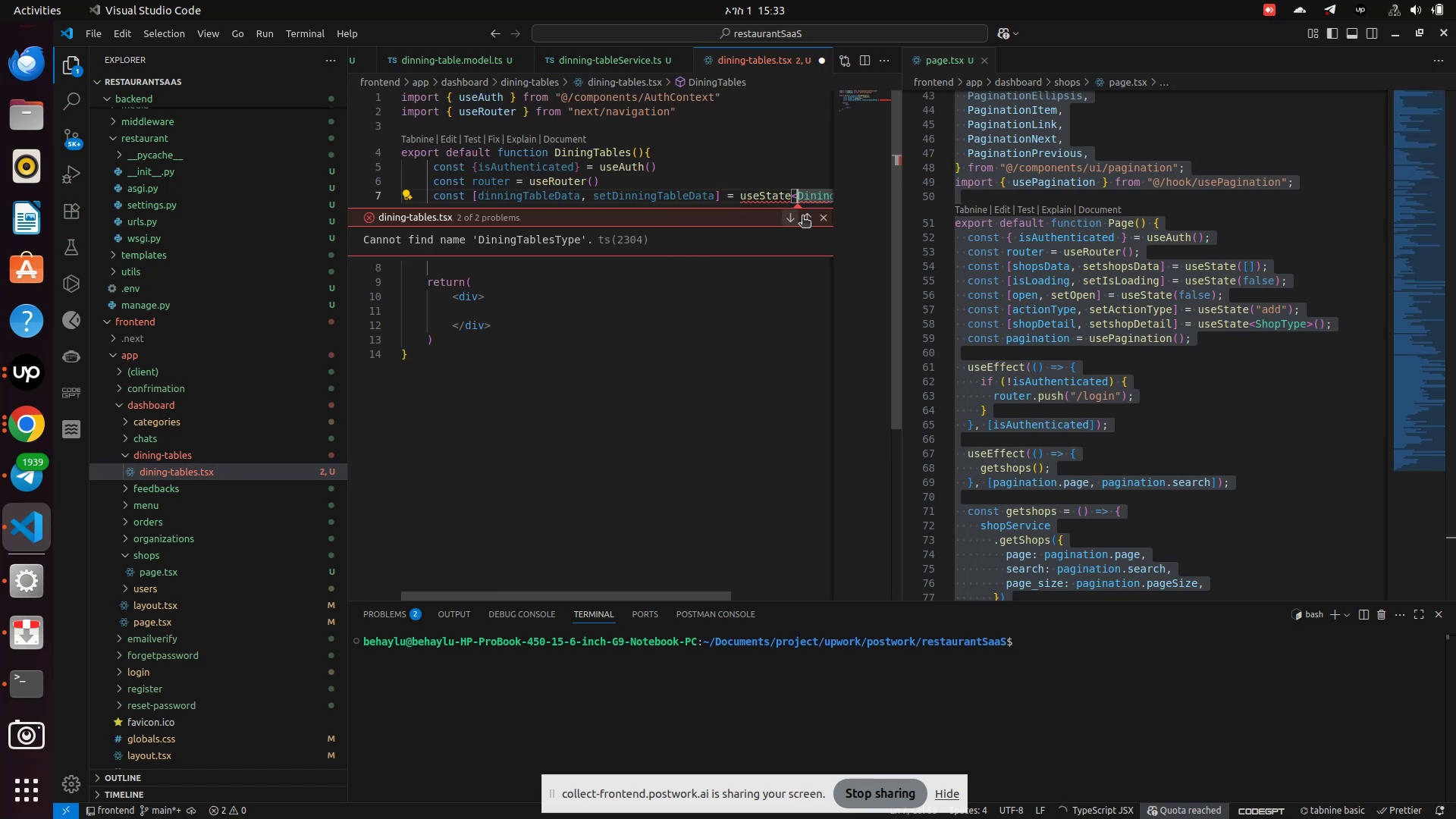 
left_click([826, 221])
 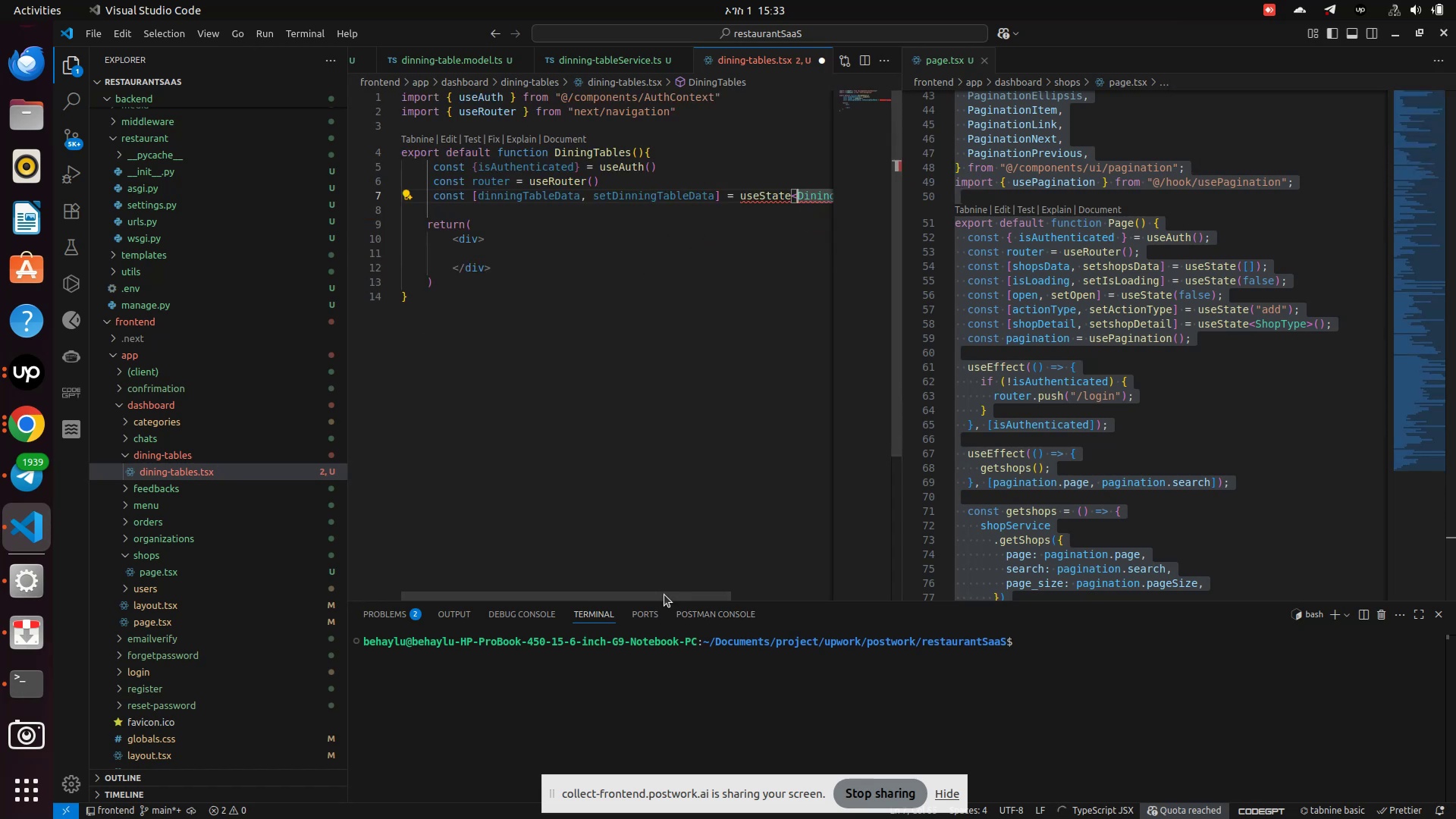 
left_click_drag(start_coordinate=[664, 601], to_coordinate=[698, 605])
 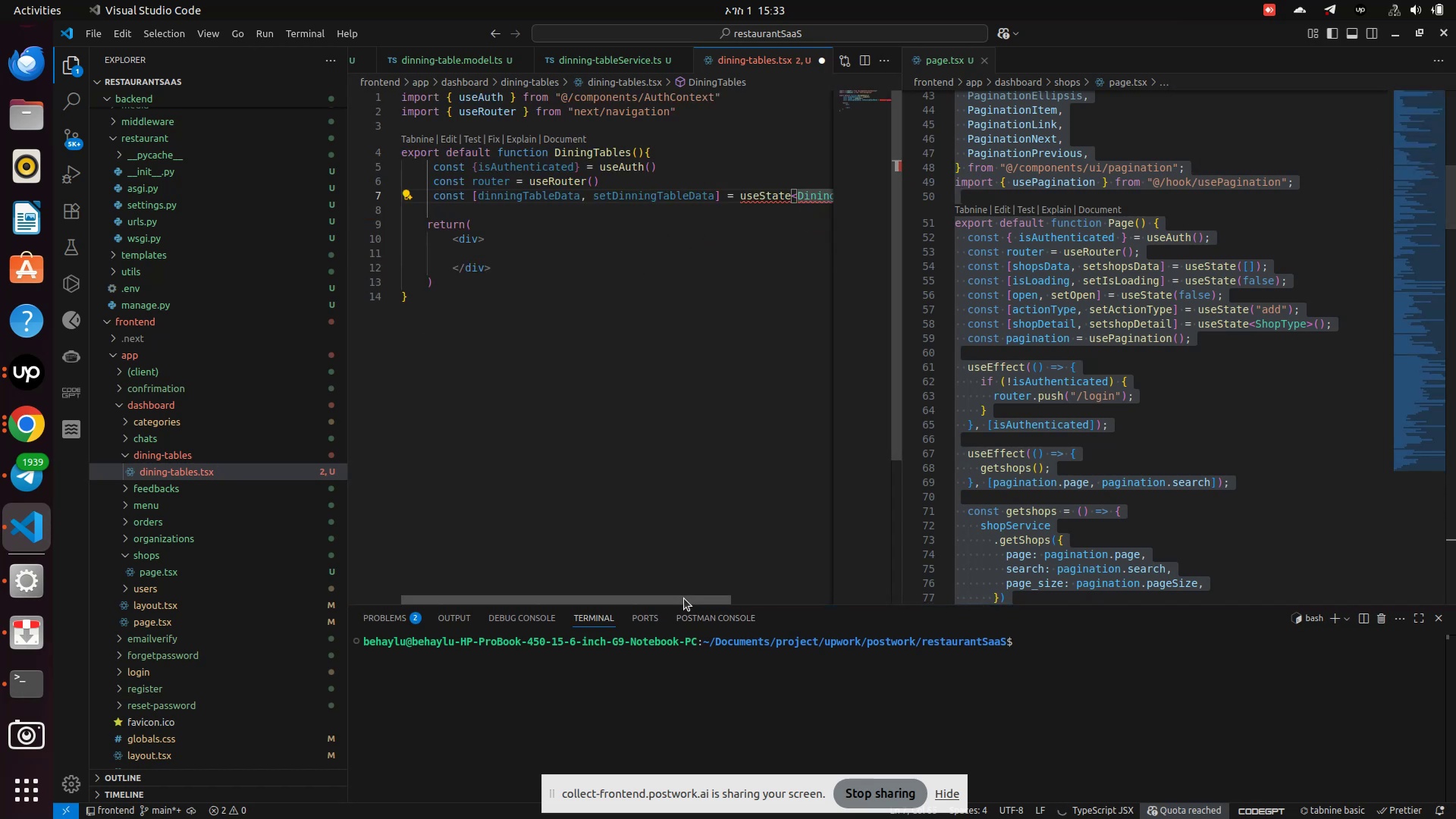 
left_click_drag(start_coordinate=[684, 598], to_coordinate=[770, 615])
 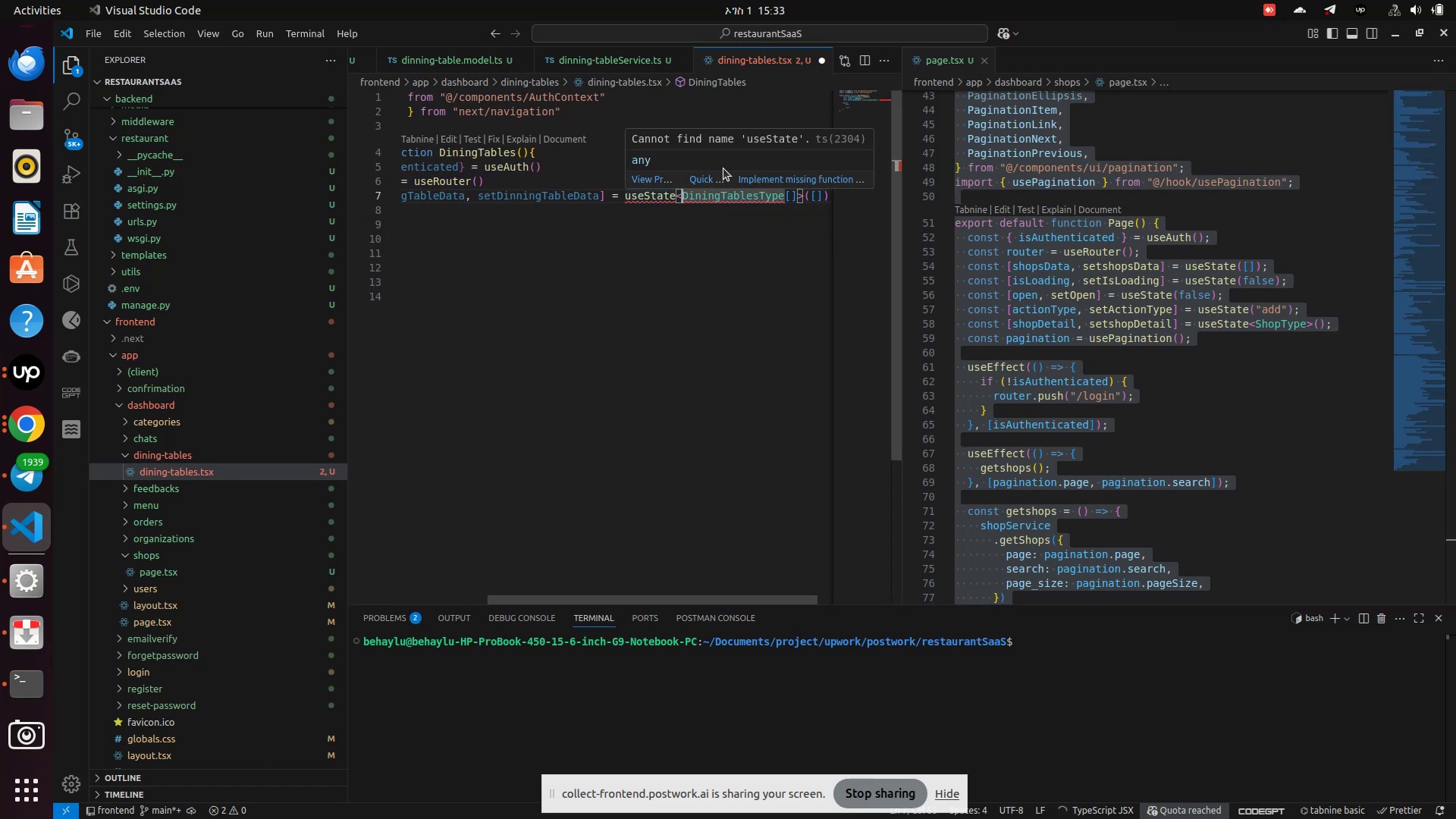 
left_click([703, 184])
 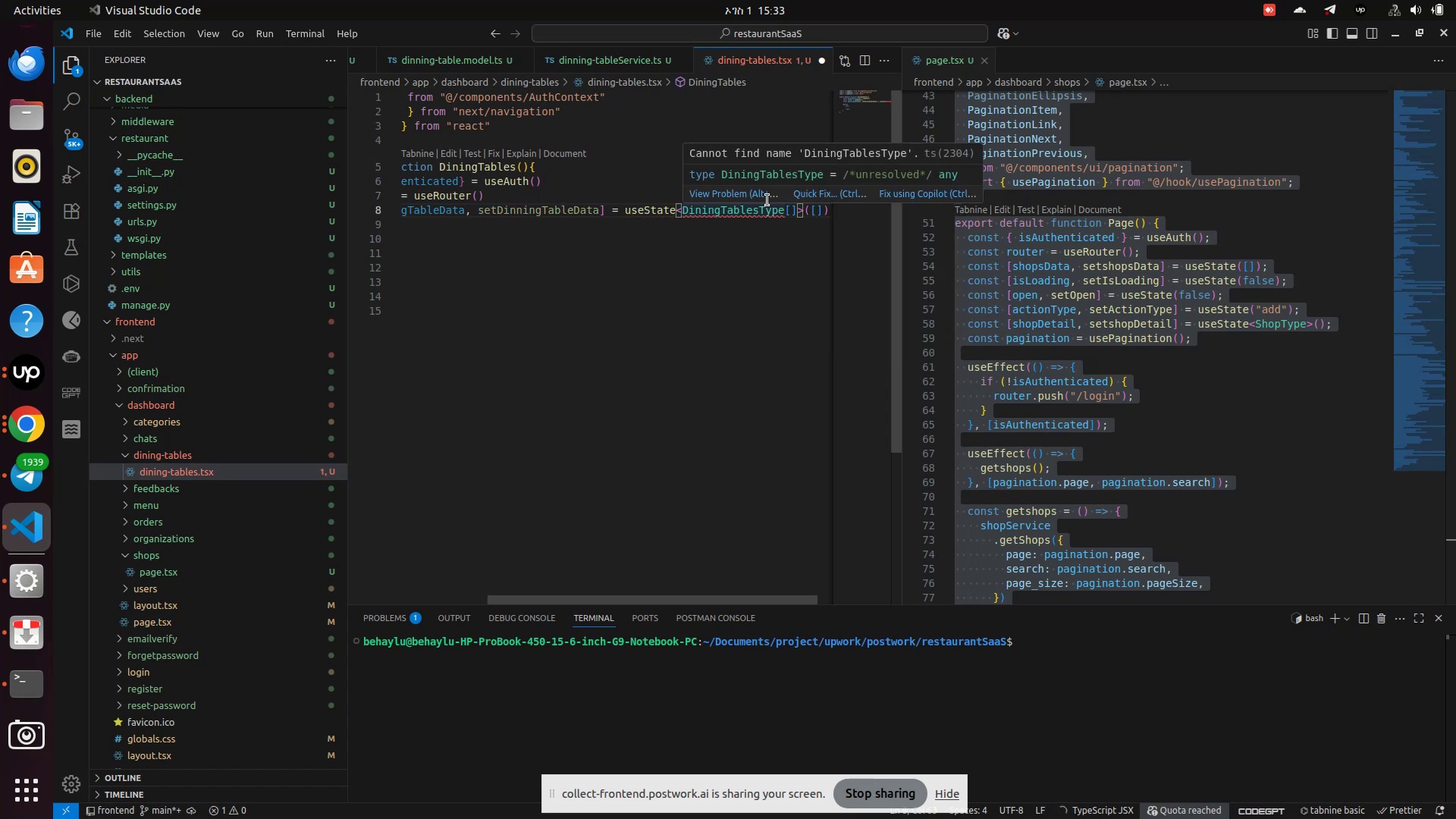 
left_click([814, 194])
 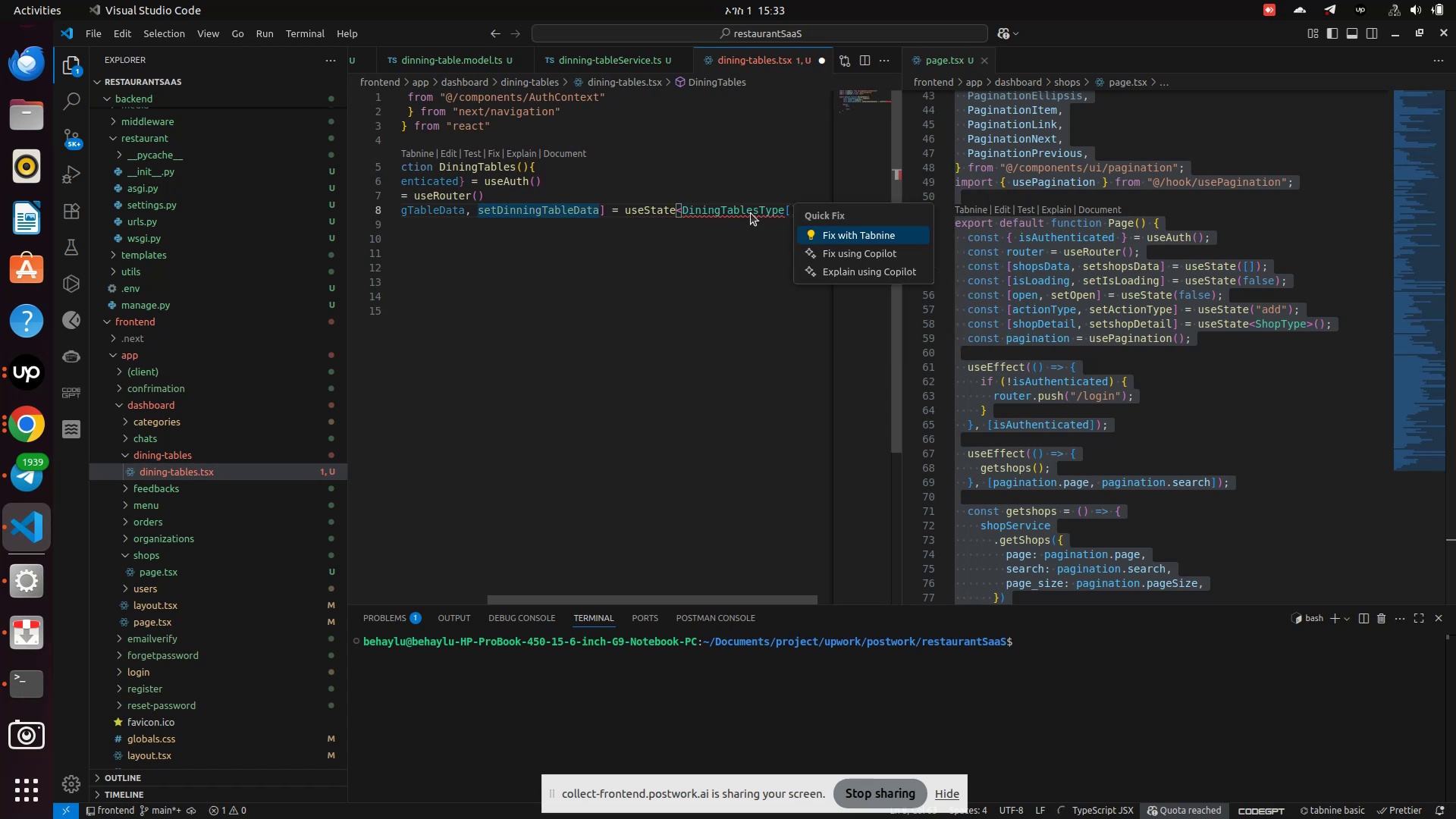 
left_click([717, 197])
 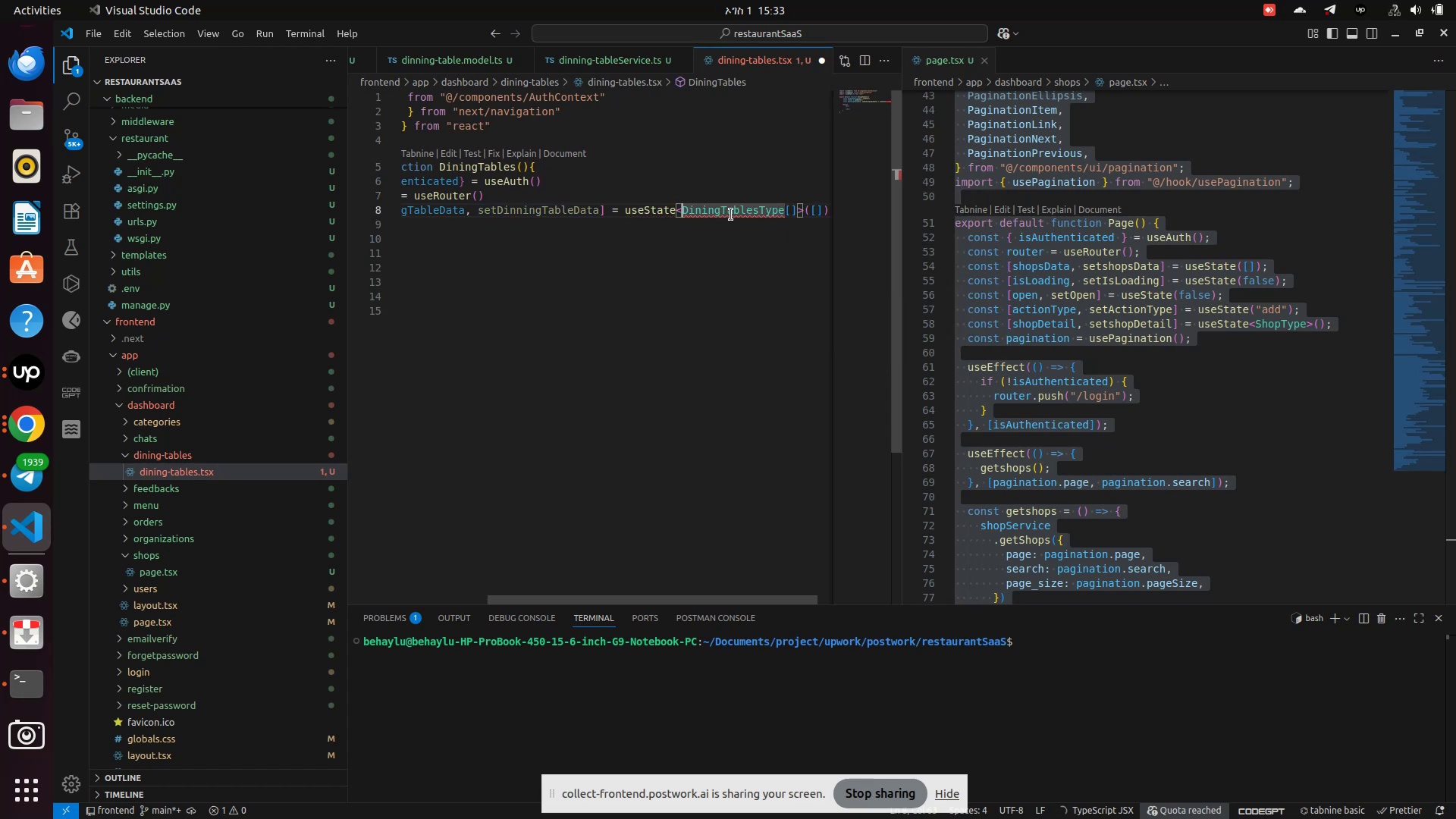 
double_click([731, 215])
 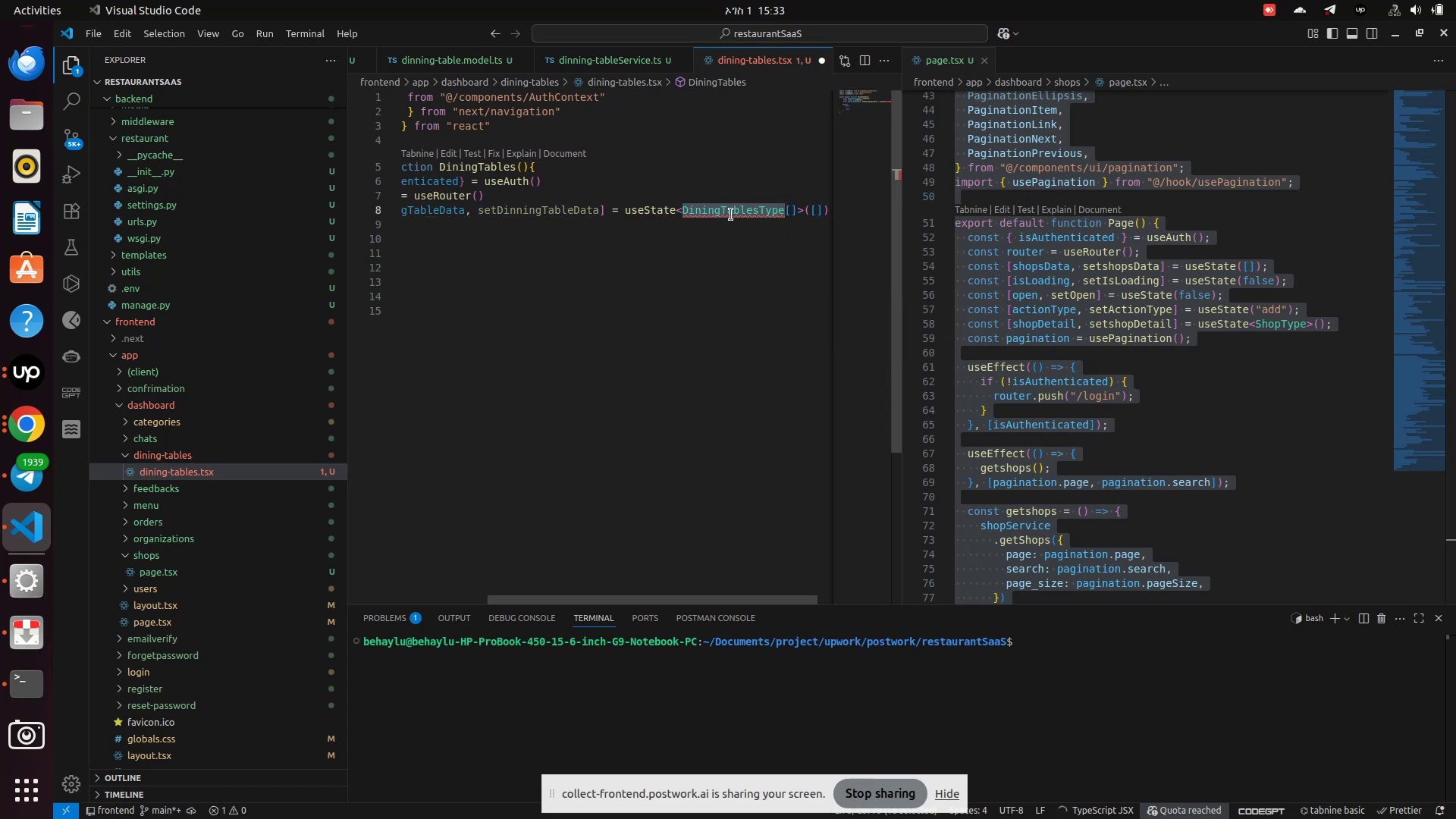 
scroll: coordinate [731, 215], scroll_direction: up, amount: 3.0
 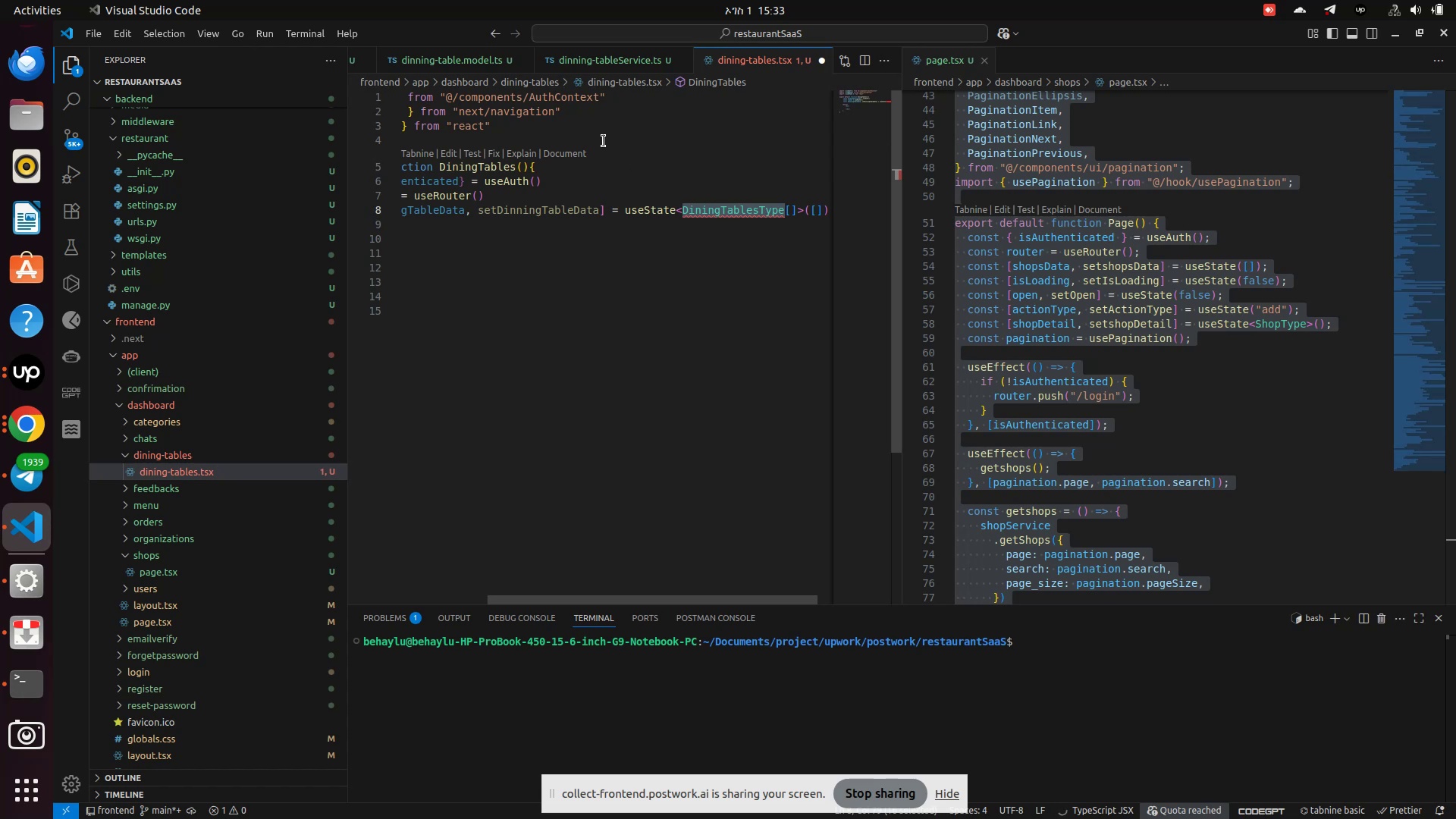 
left_click([603, 135])
 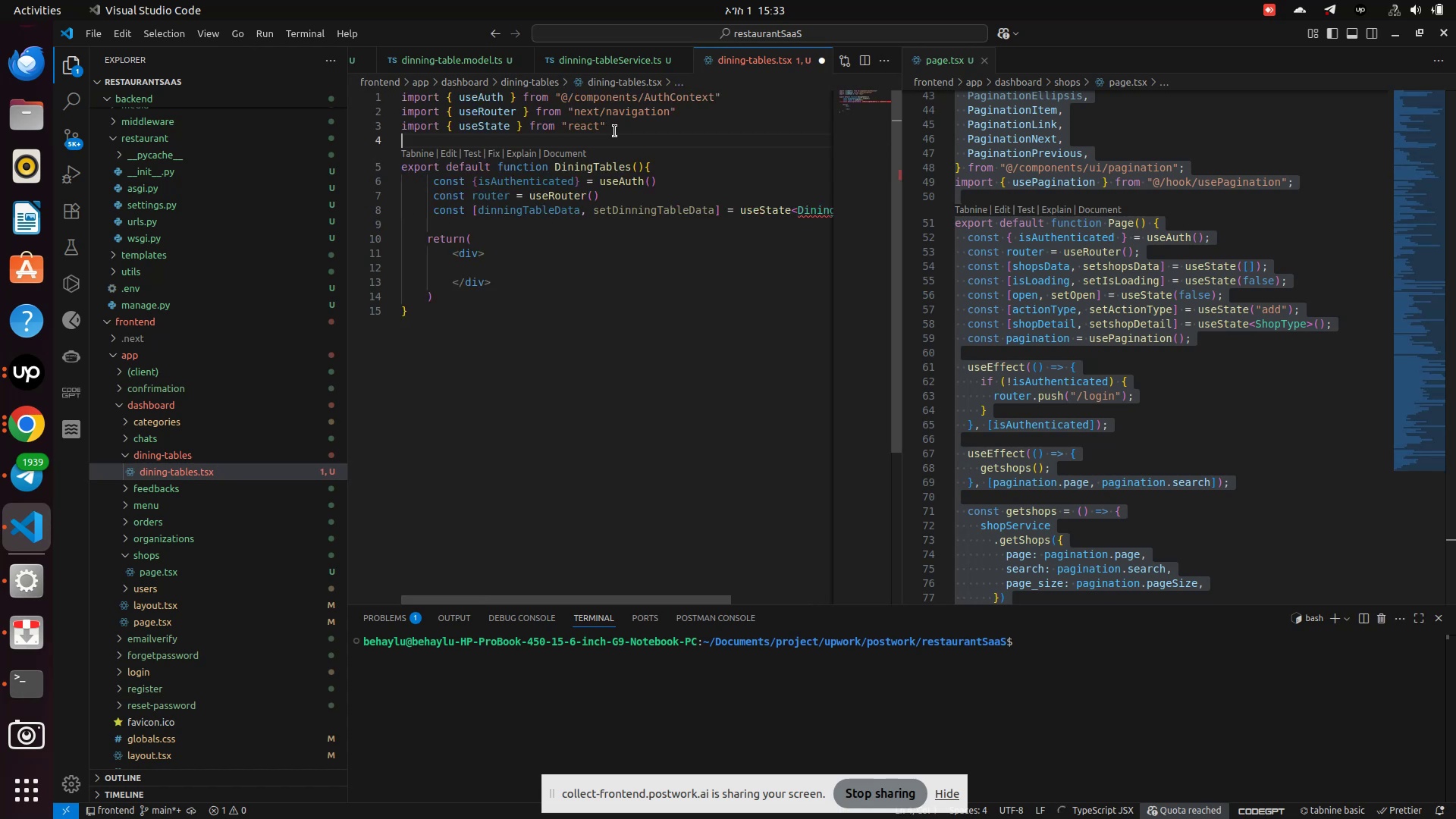 
left_click([628, 129])
 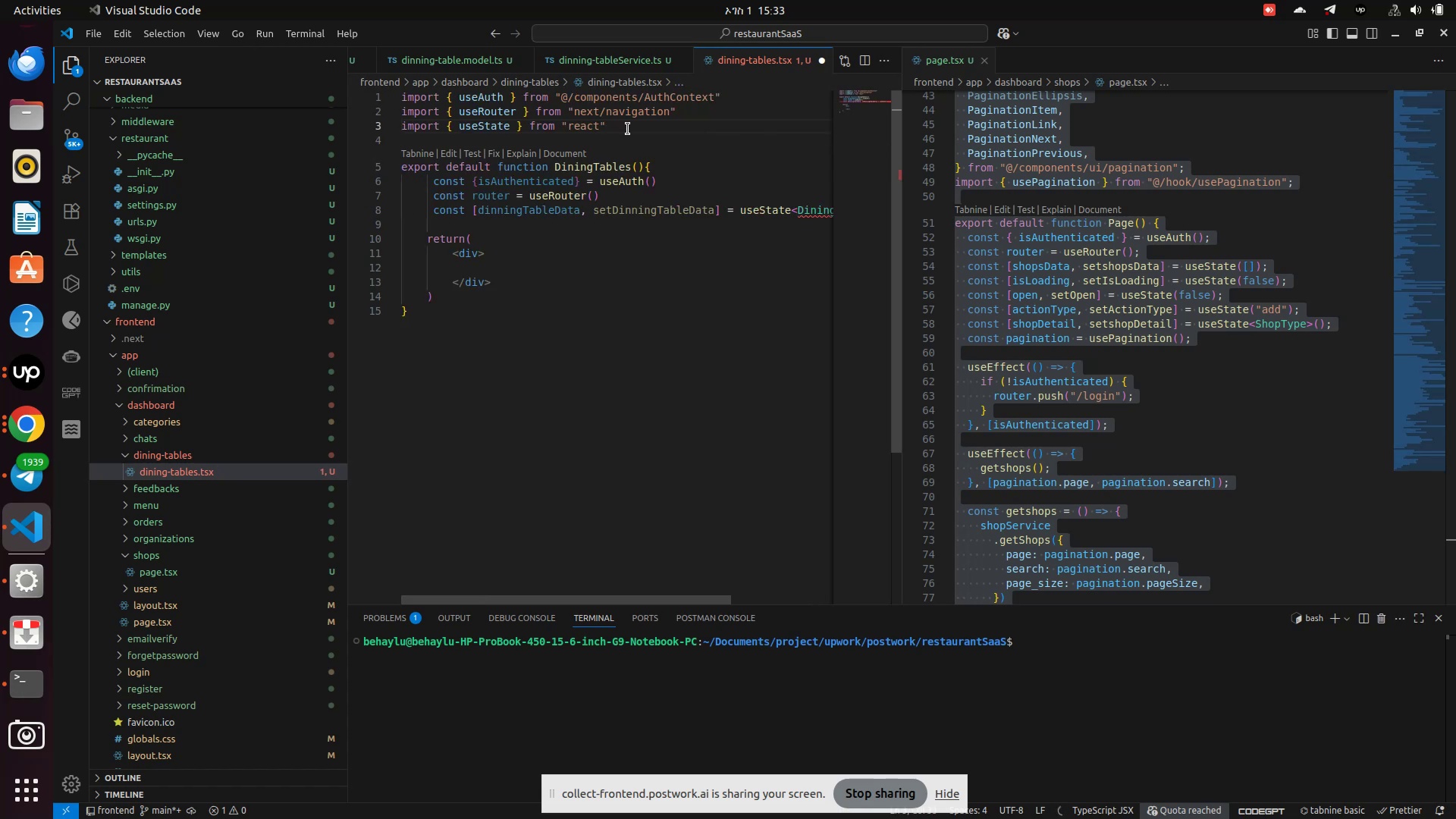 
key(Enter)
 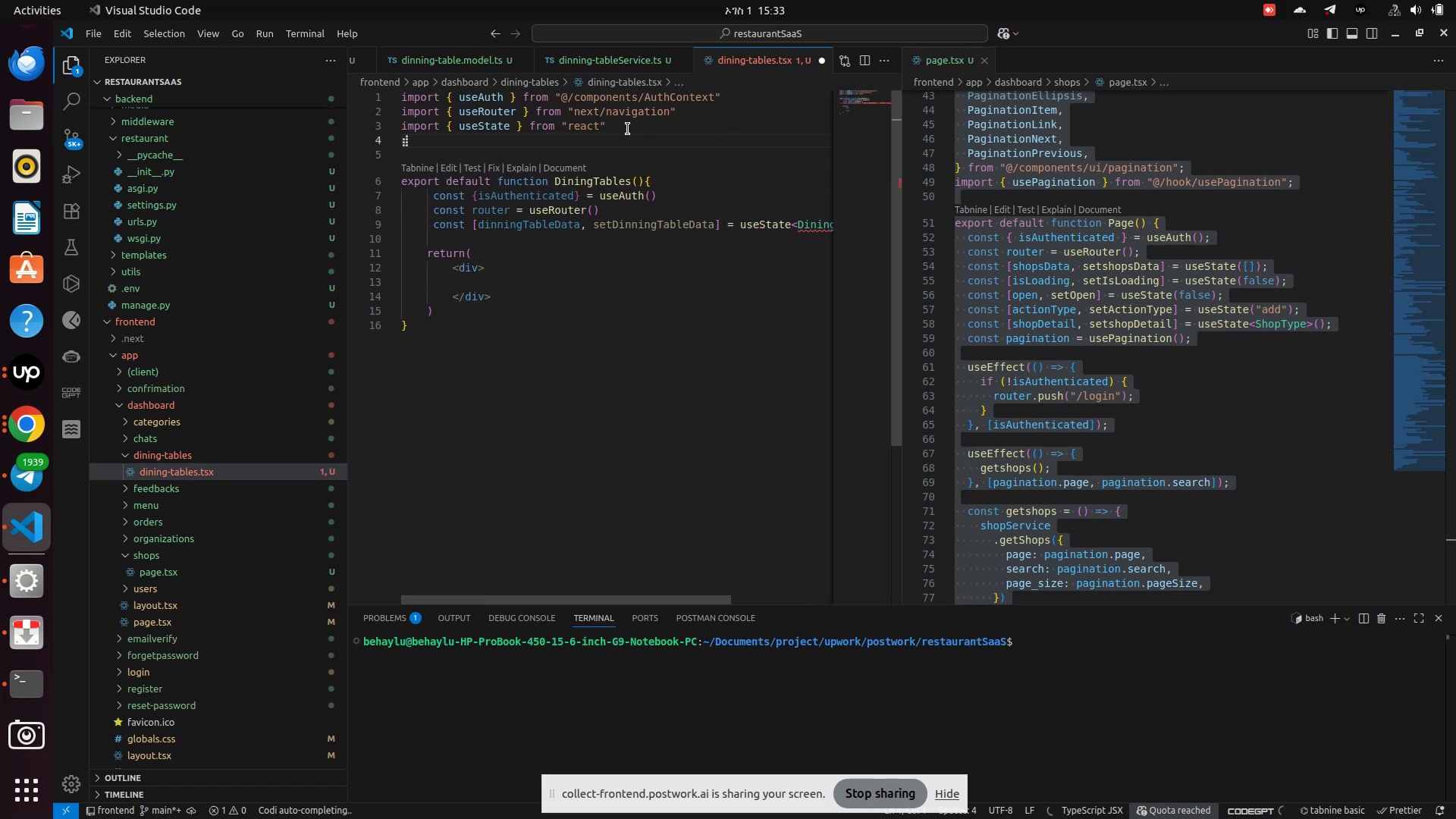 
type(import {Din)
 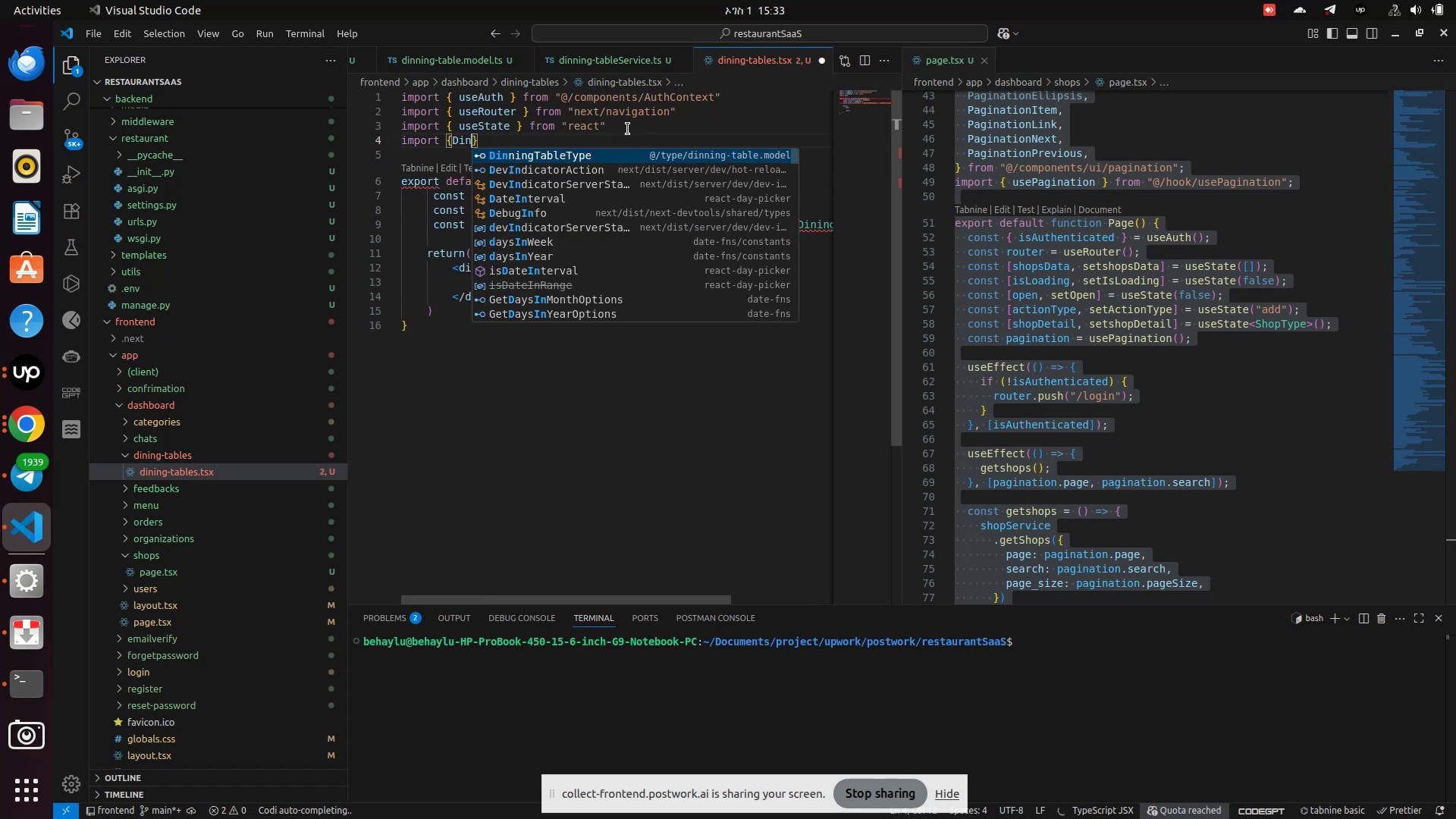 
key(Enter)
 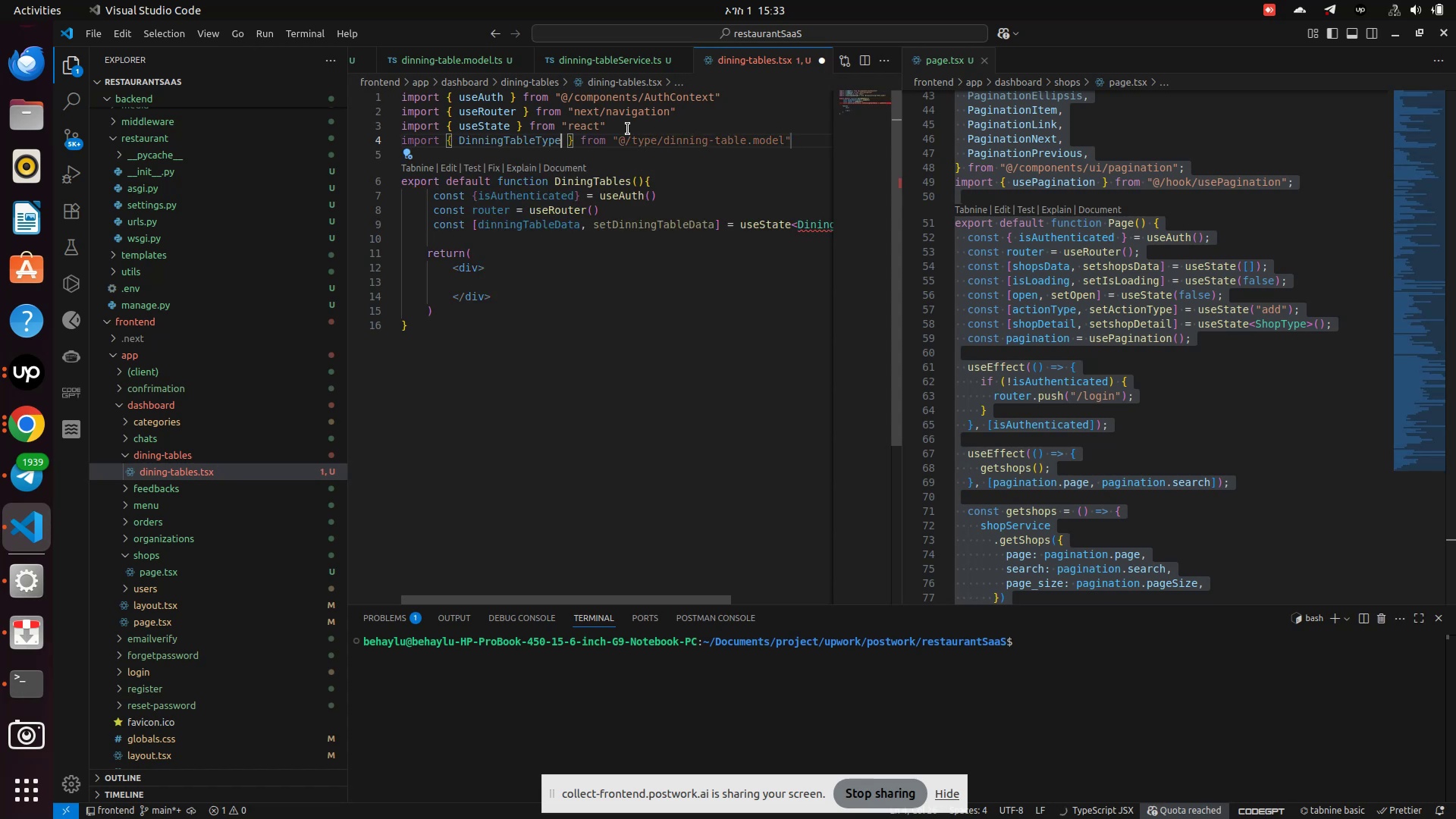 
key(Control+S)
 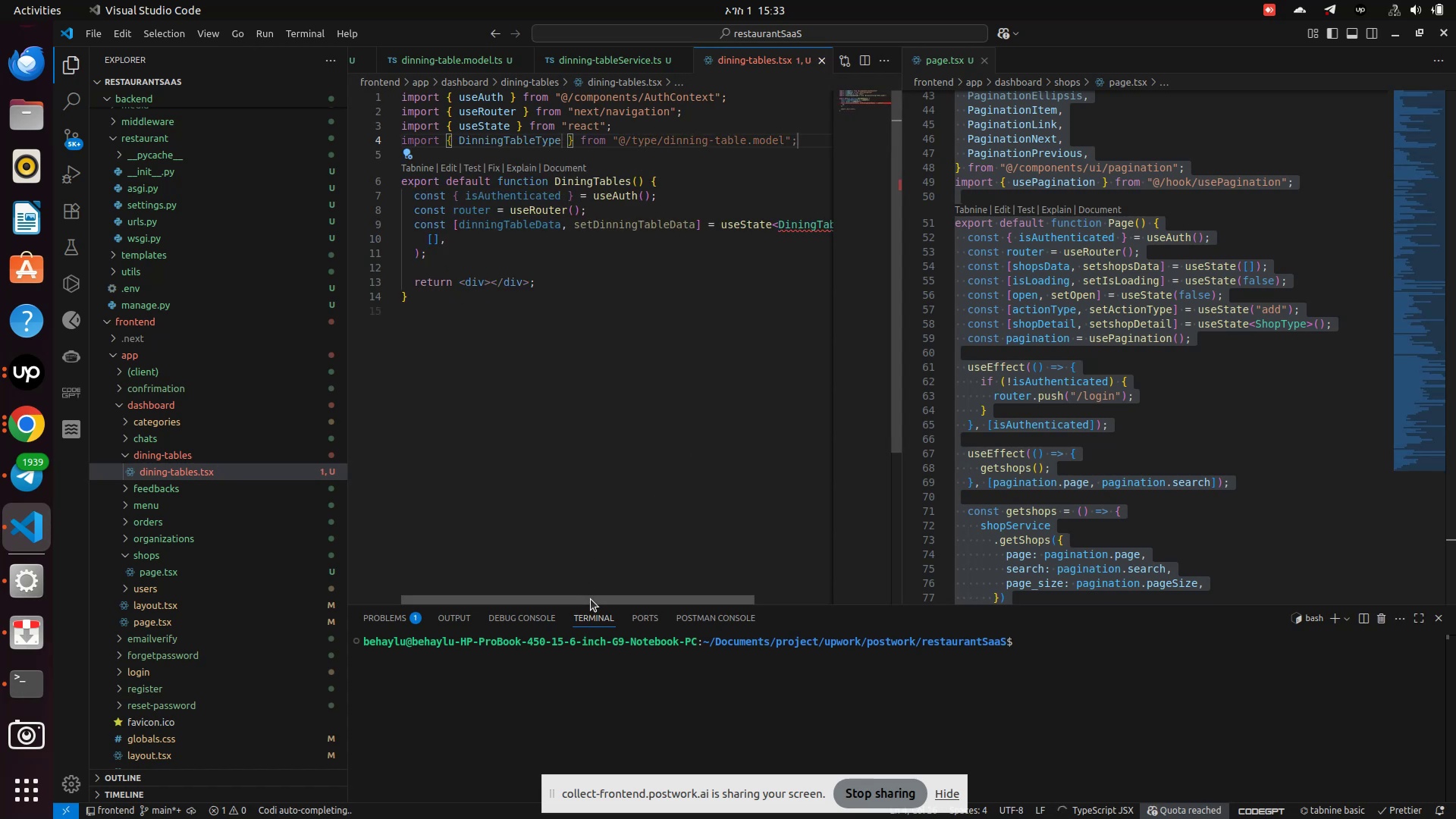 
left_click_drag(start_coordinate=[591, 599], to_coordinate=[671, 602])
 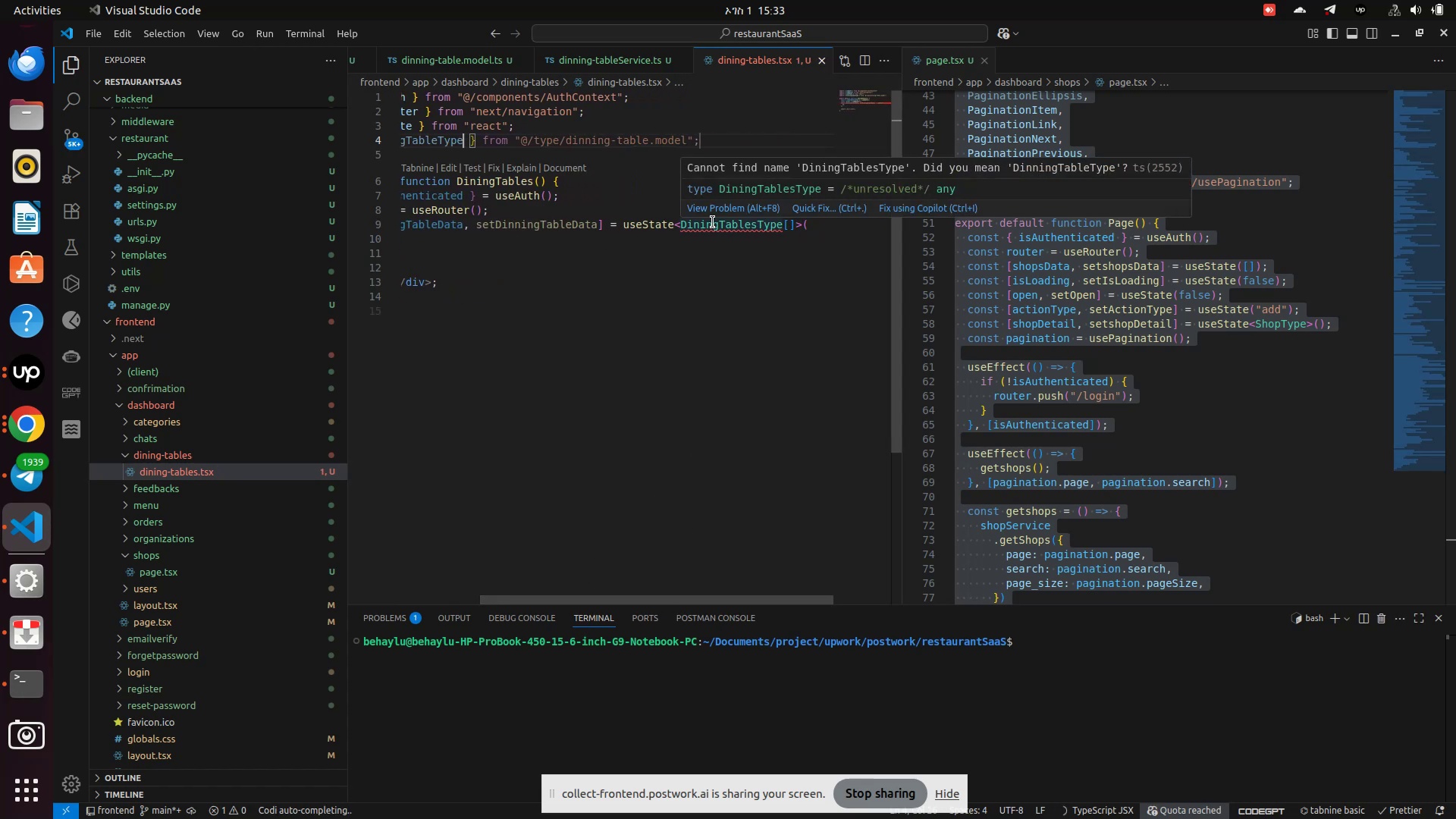 
double_click([713, 222])
 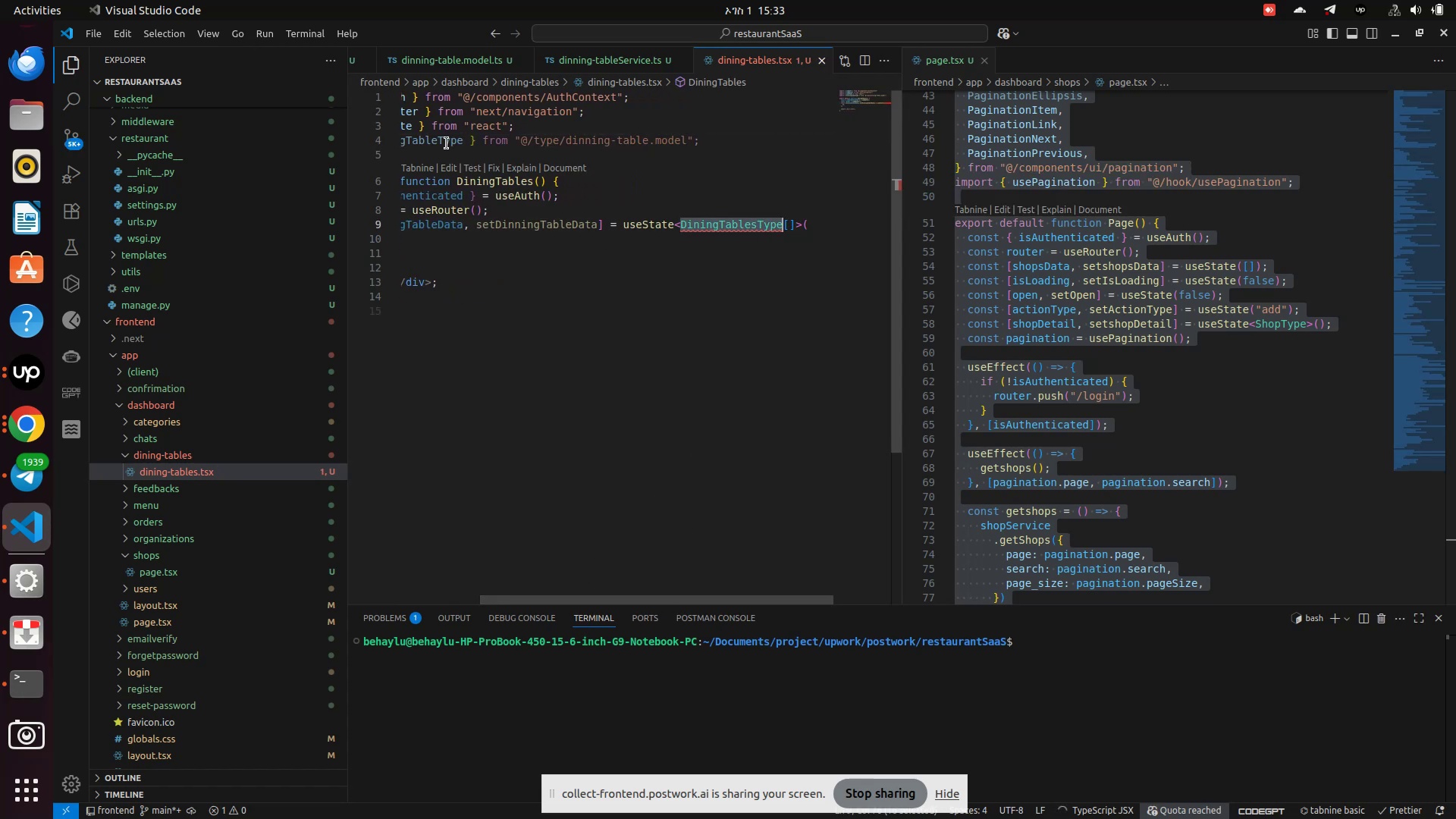 
double_click([447, 143])
 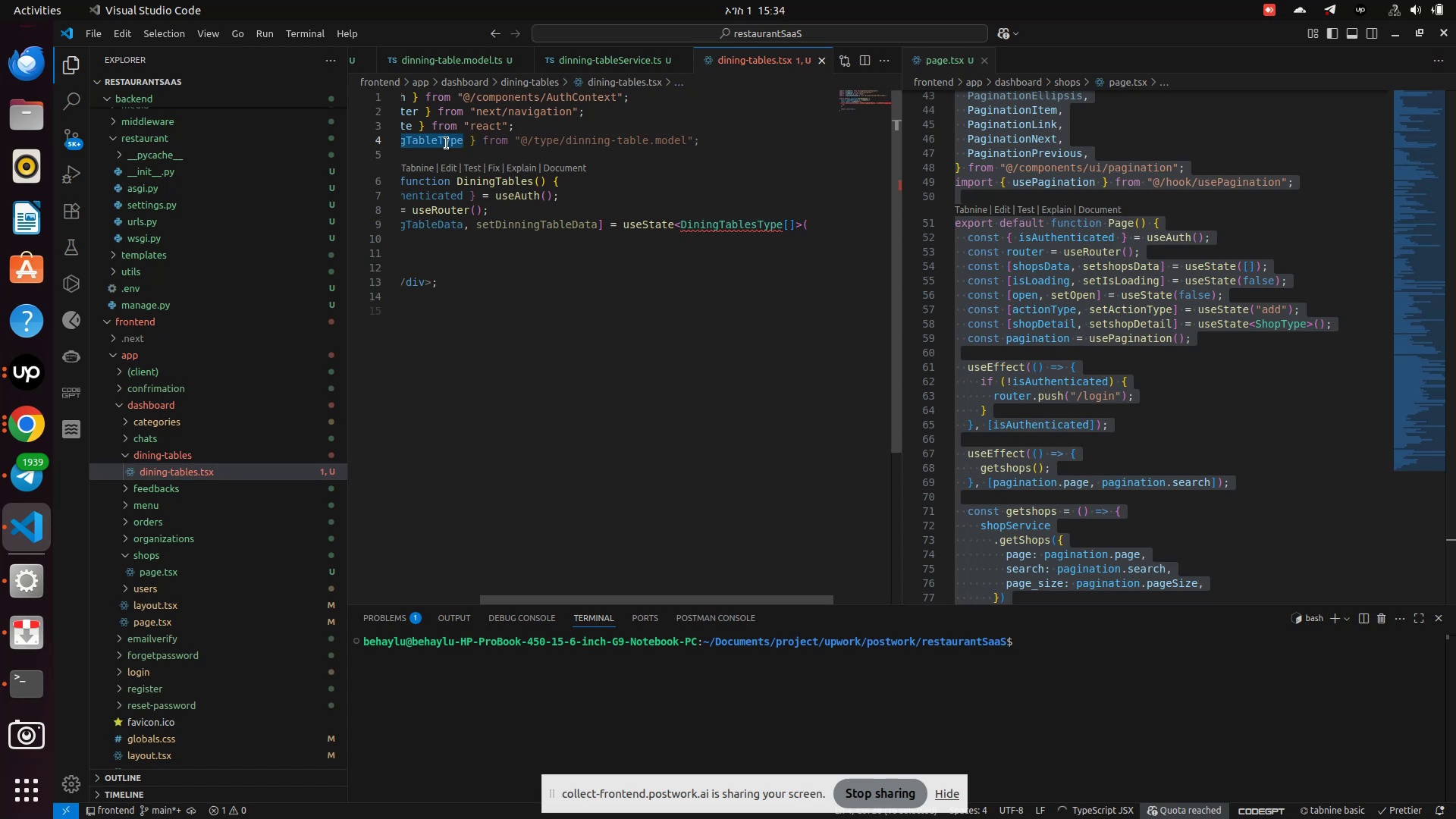 
key(Control+C)
 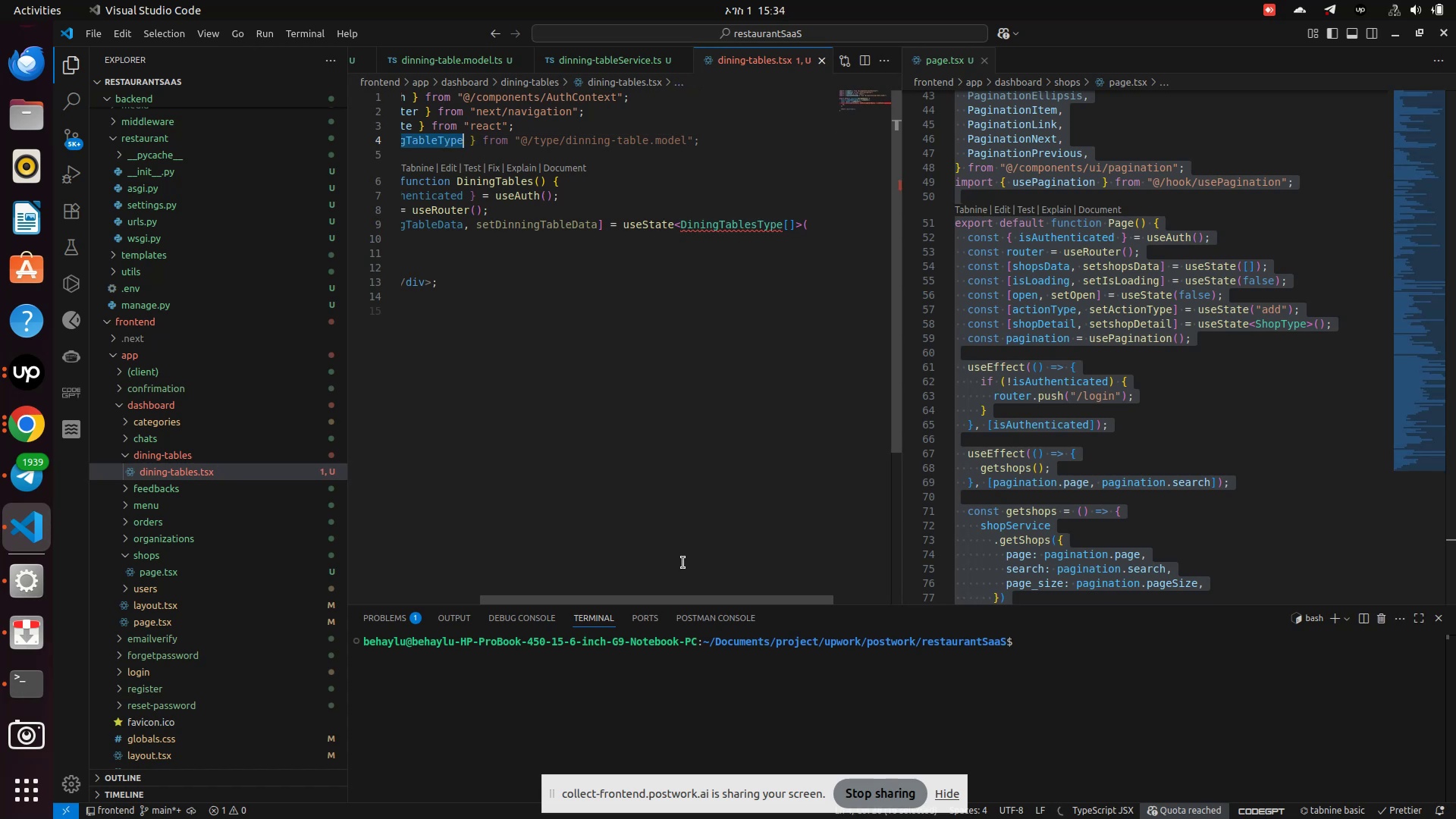 
left_click_drag(start_coordinate=[696, 596], to_coordinate=[662, 610])
 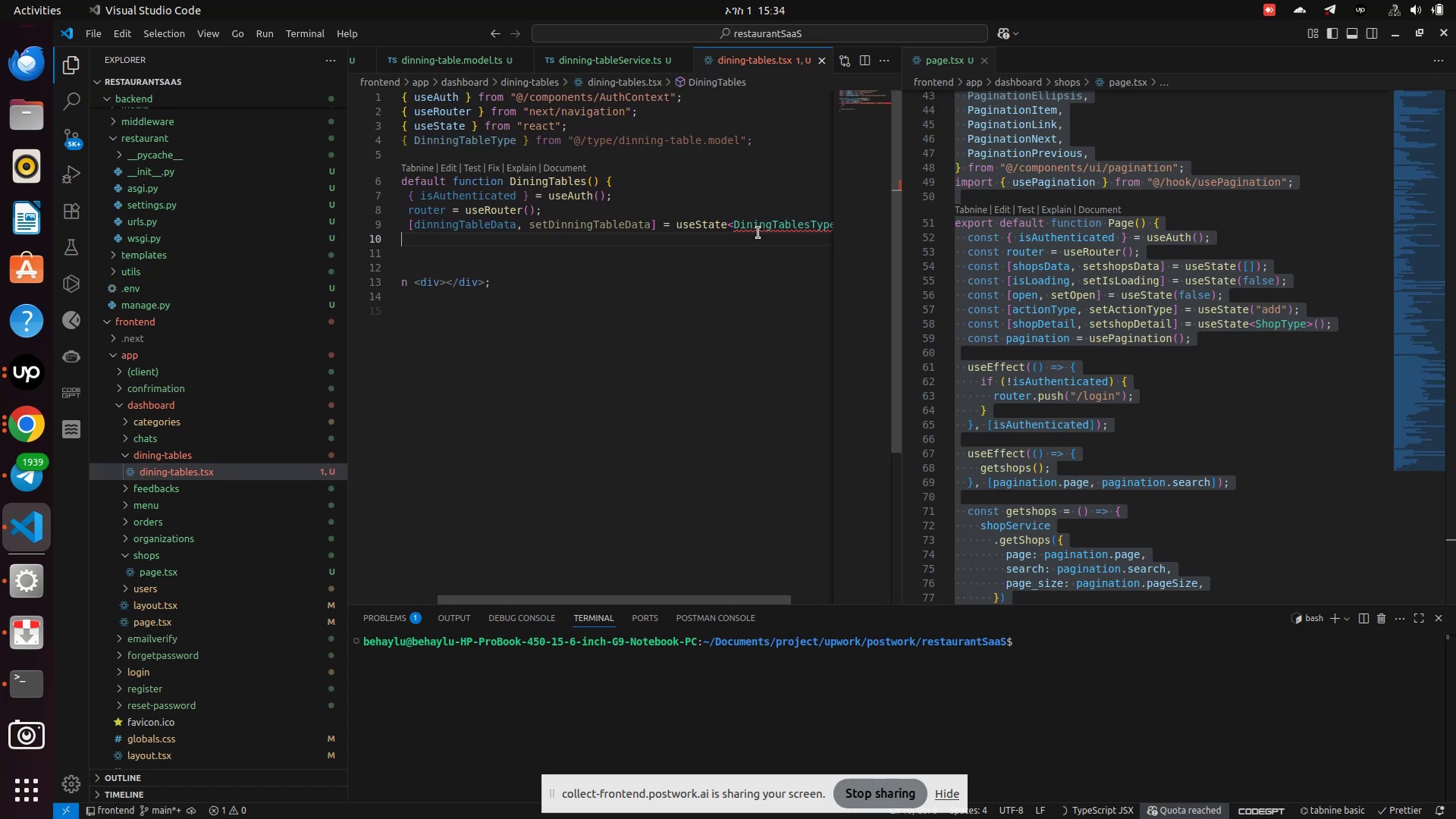 
double_click([768, 224])
 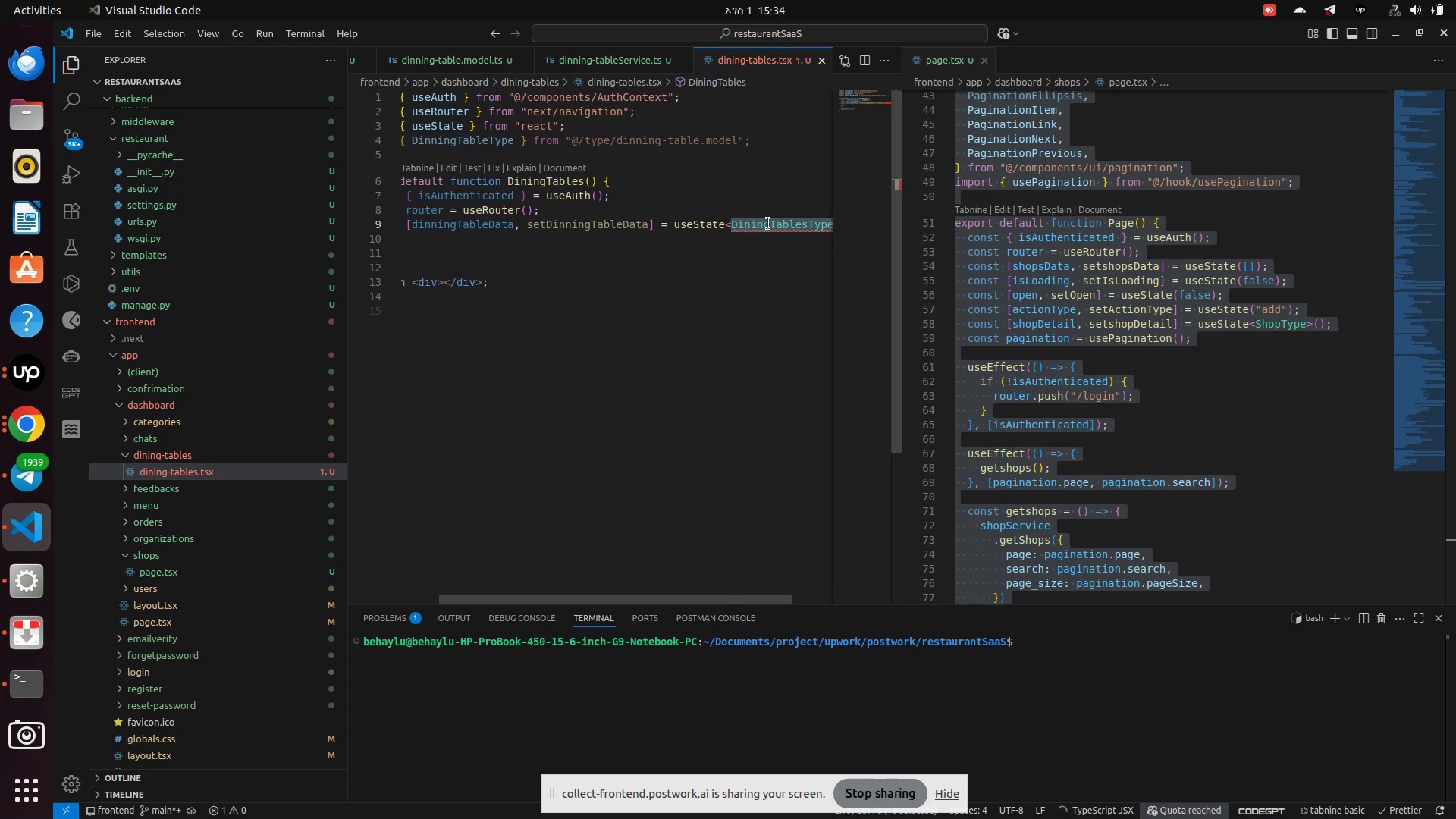 
key(Control+V)
 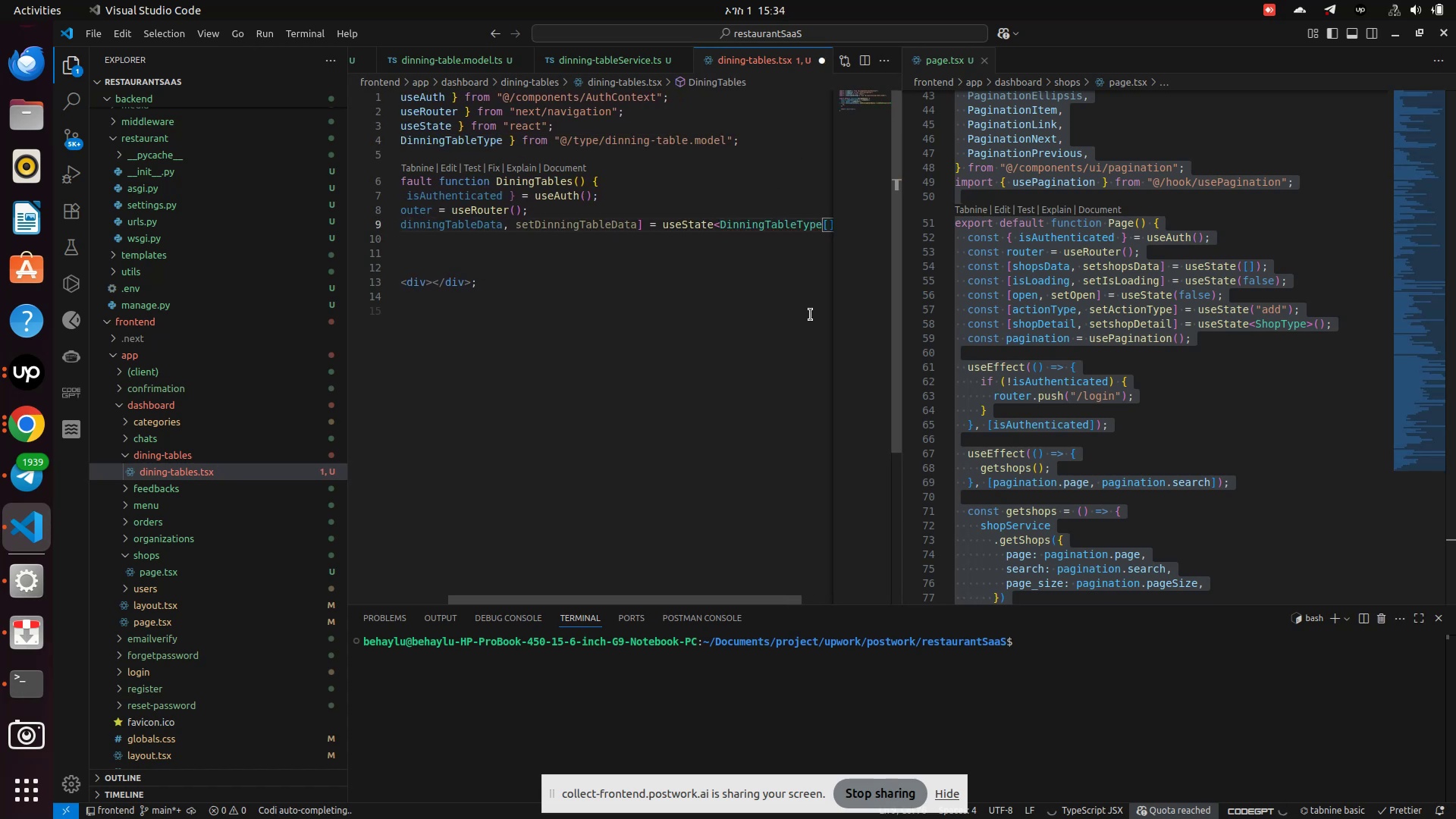 
key(Control+S)
 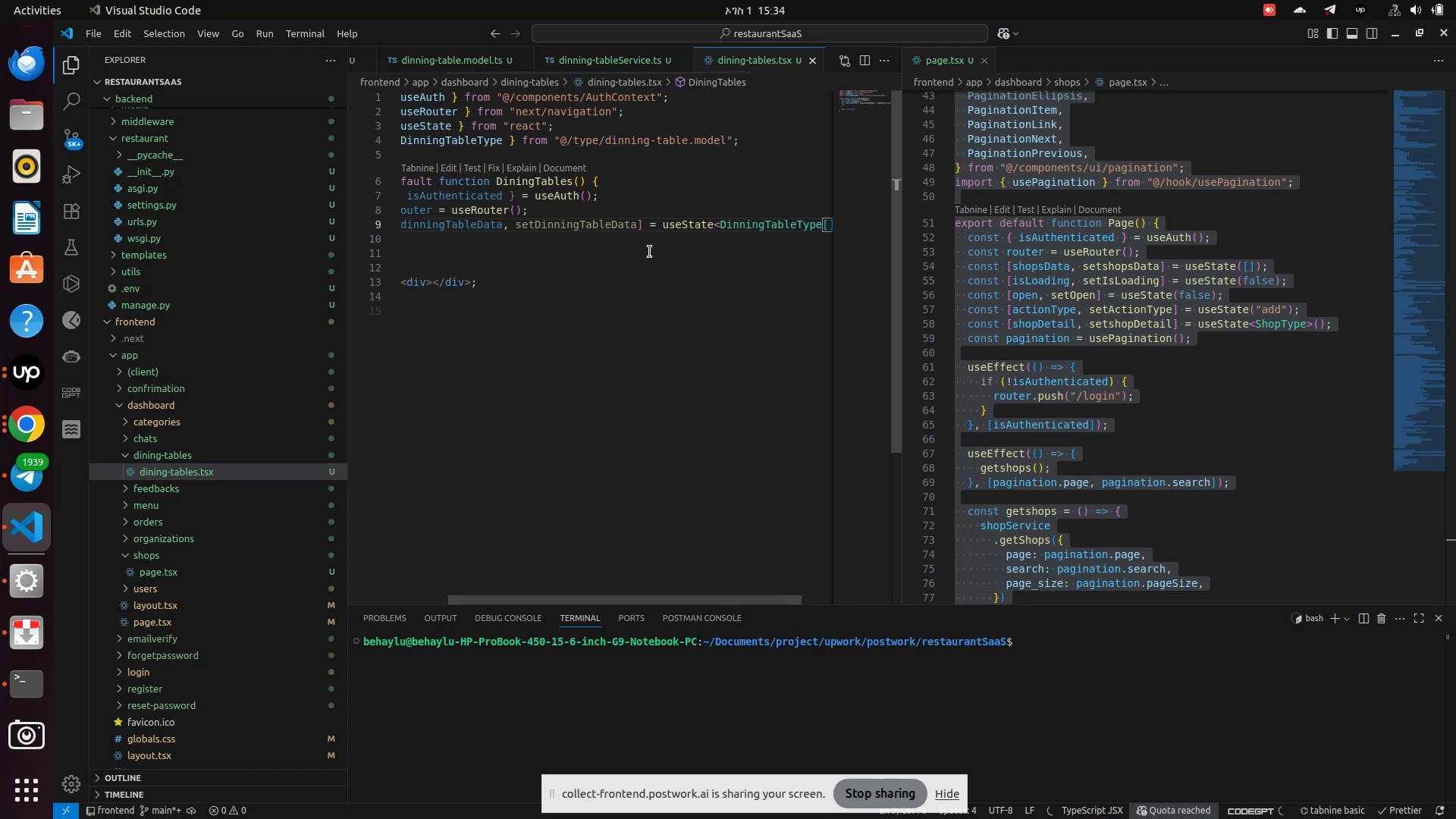 
left_click([648, 252])
 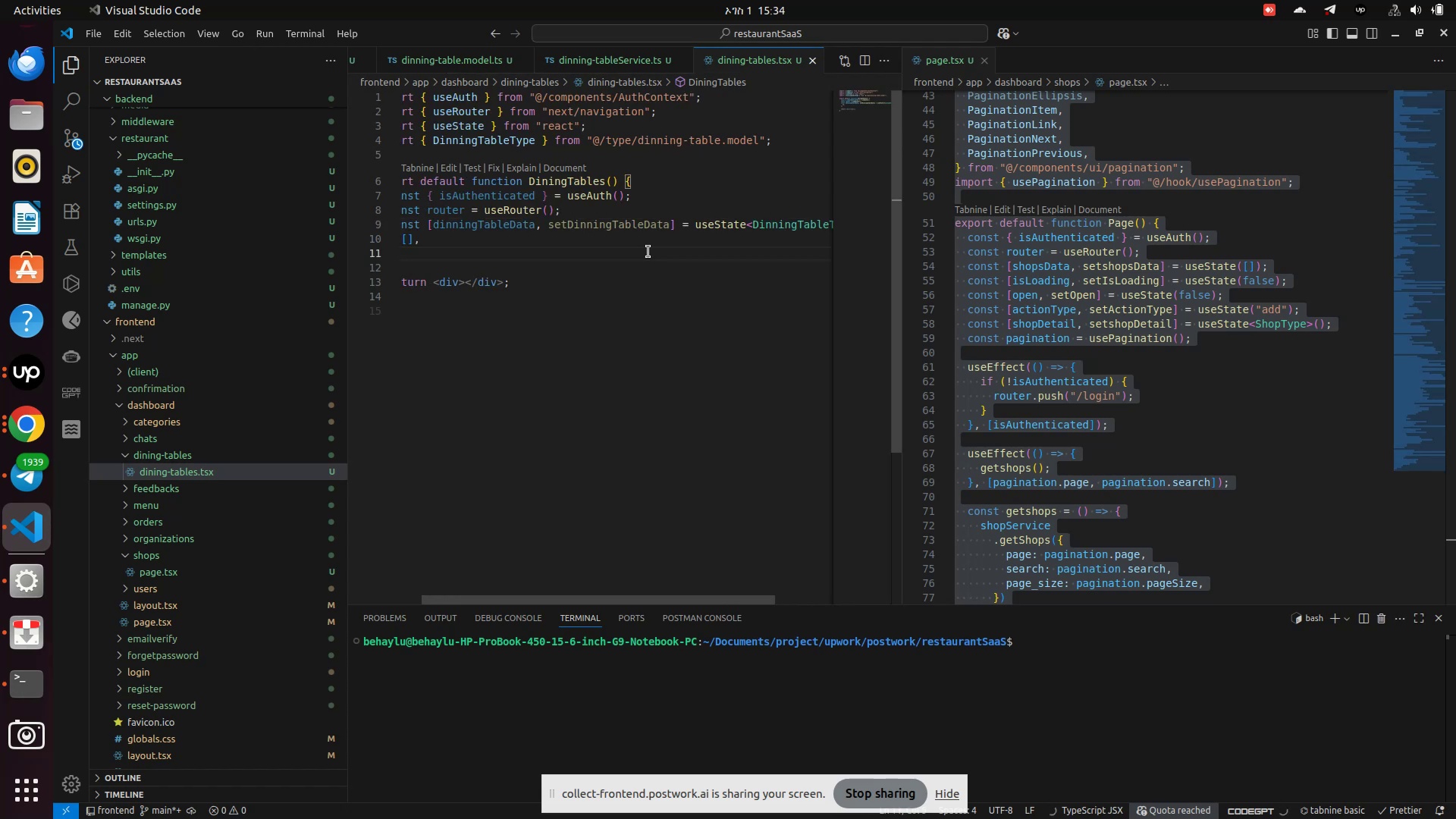 
key(ArrowUp)
 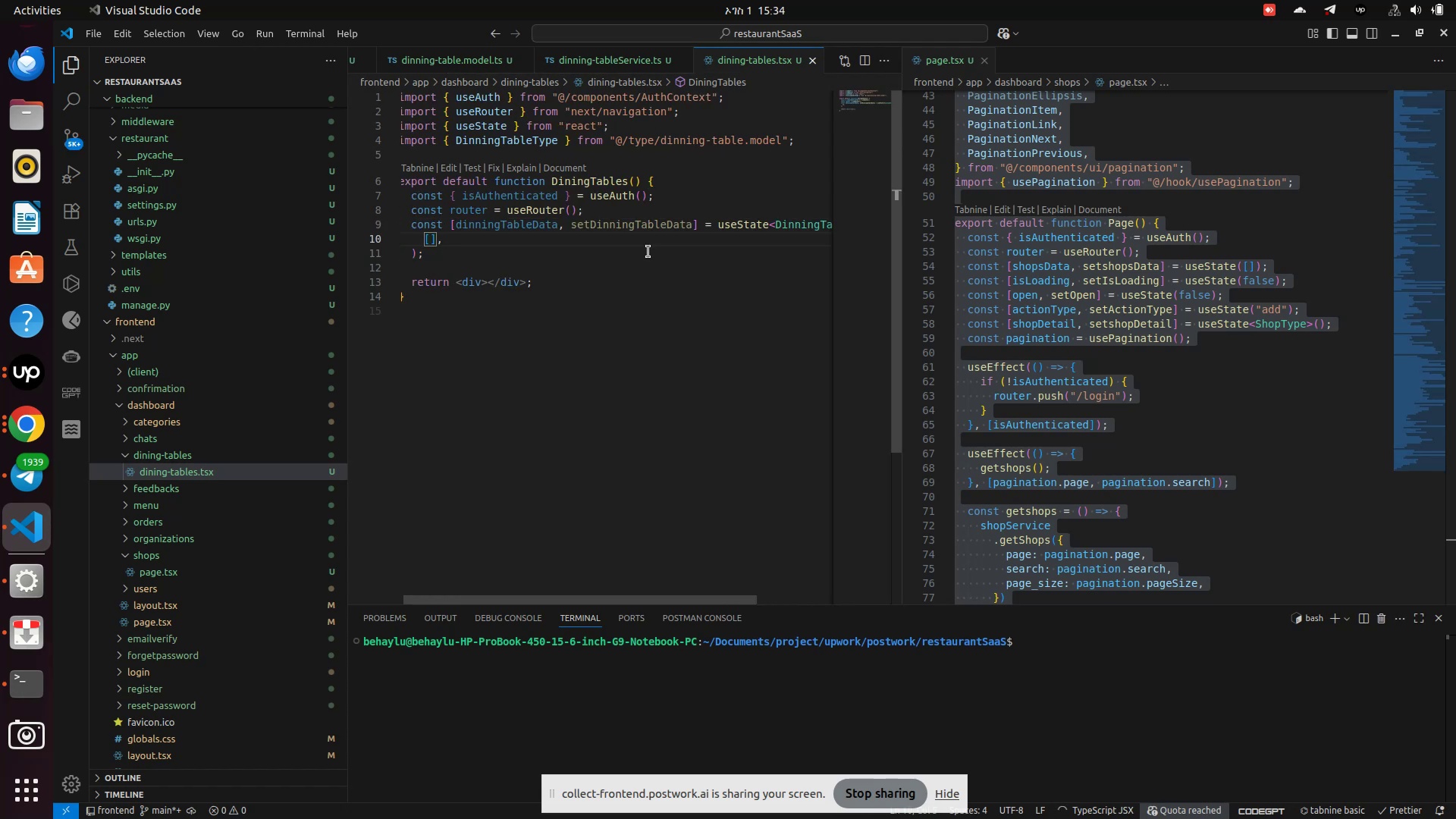 
key(ArrowRight)
 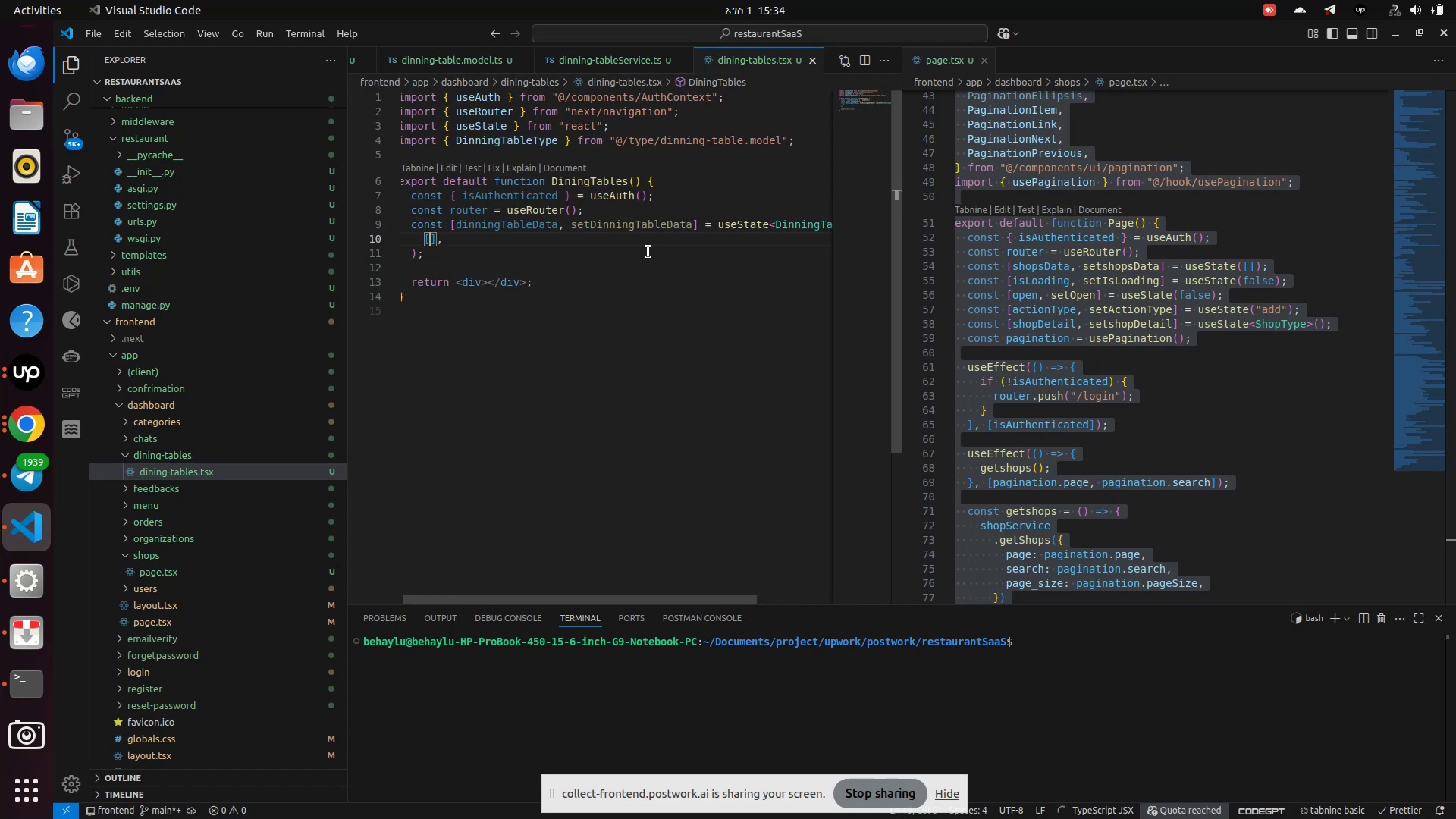 
key(ArrowDown)
 